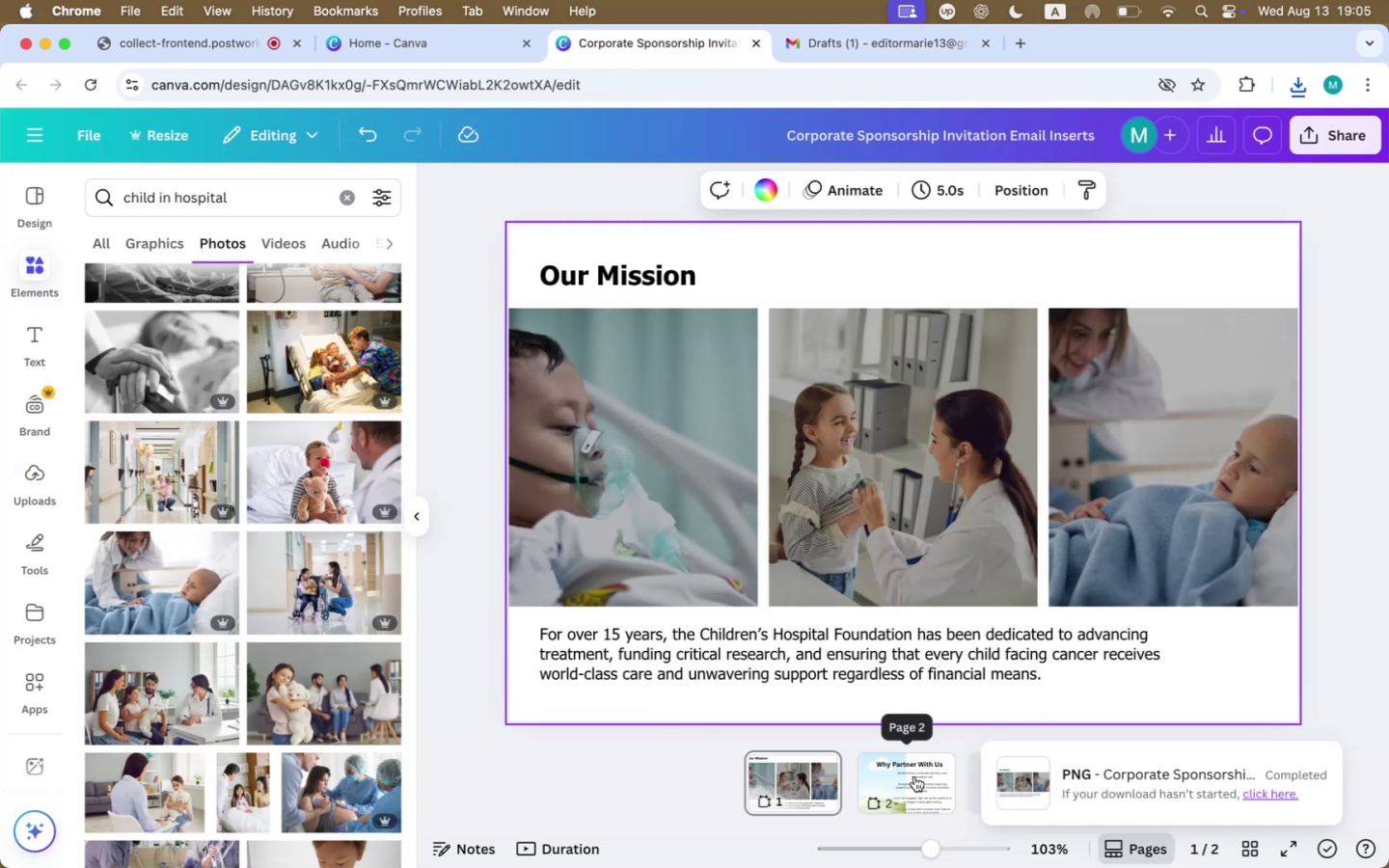 
left_click([666, 272])
 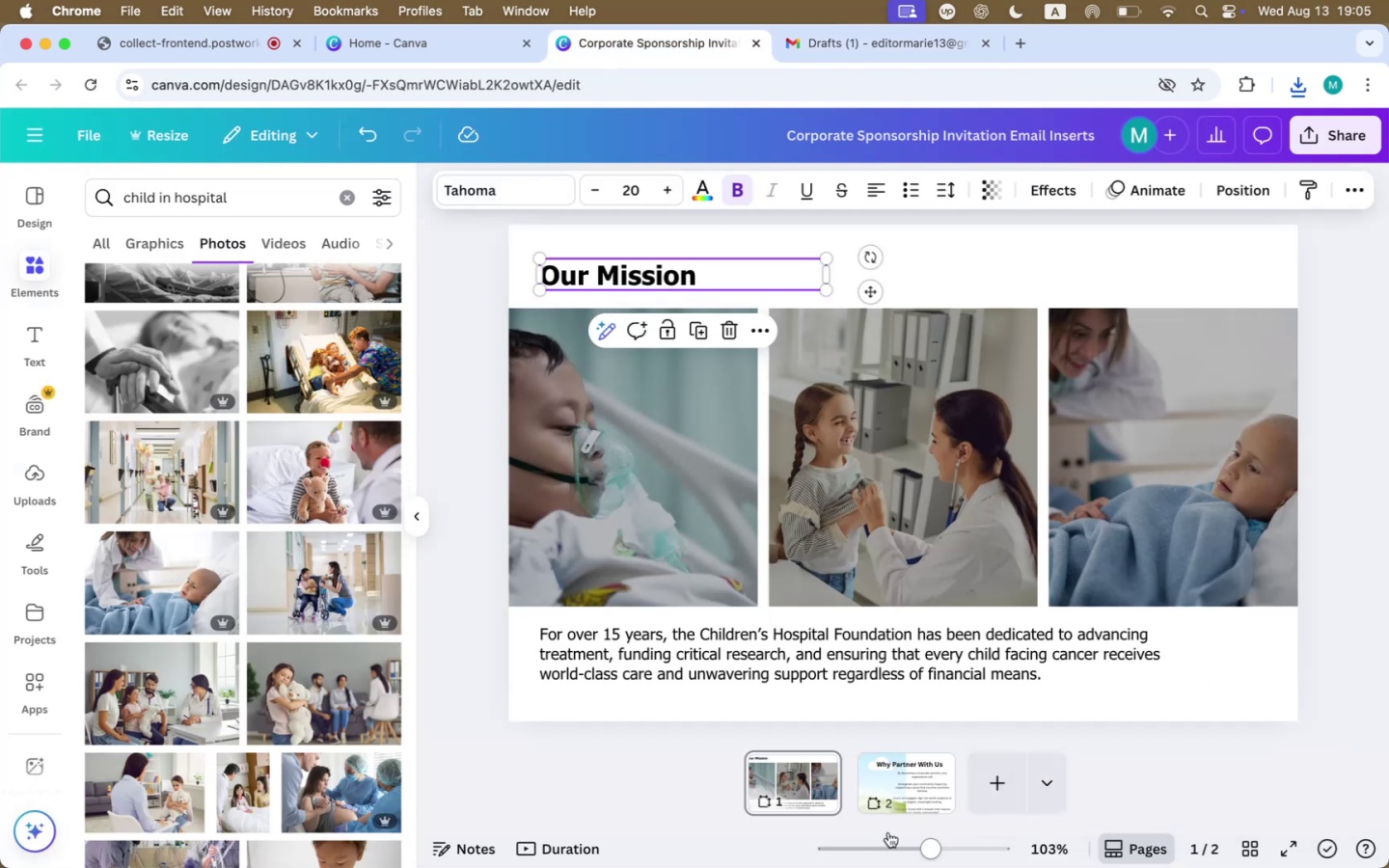 
left_click([886, 790])
 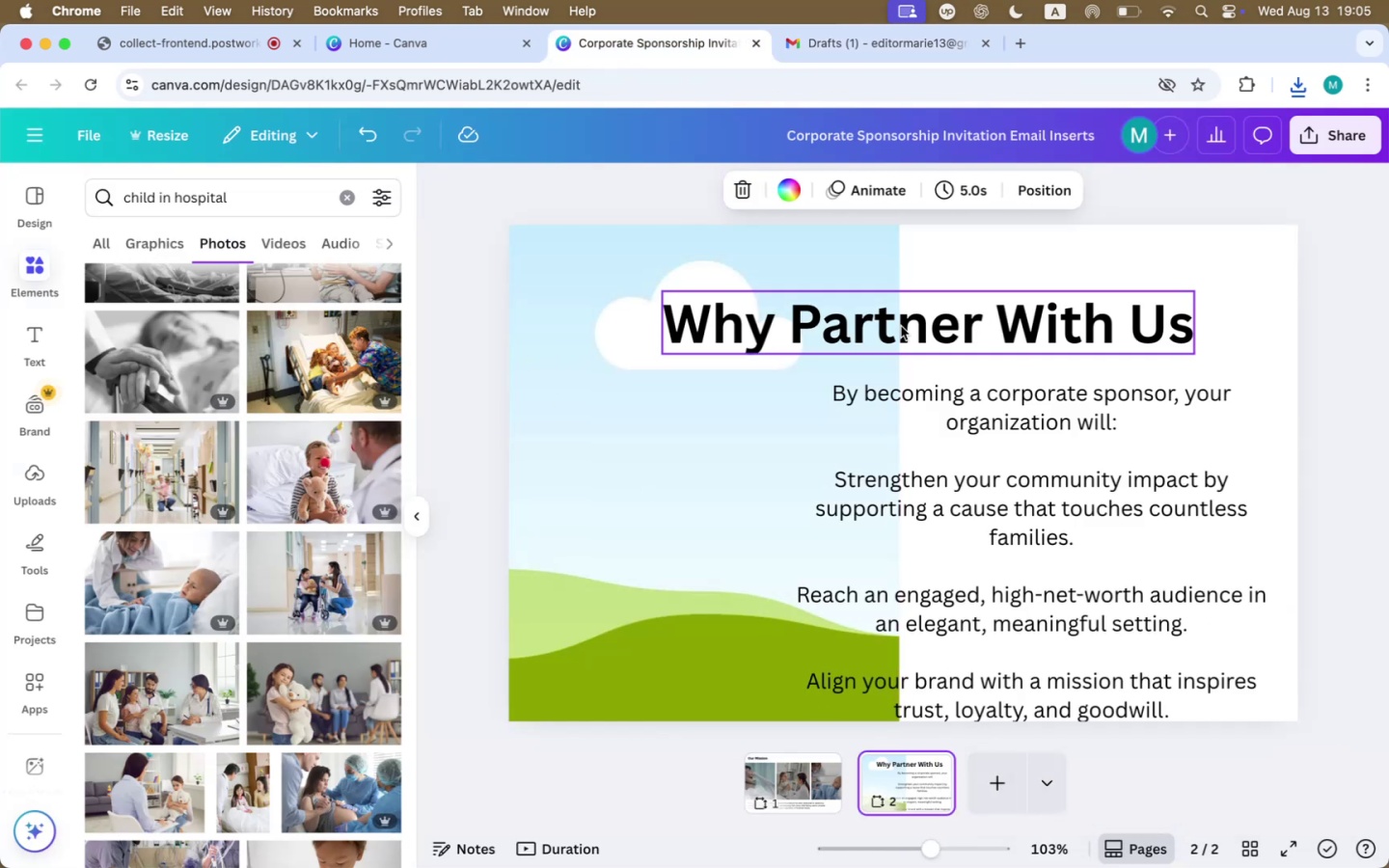 
double_click([908, 325])
 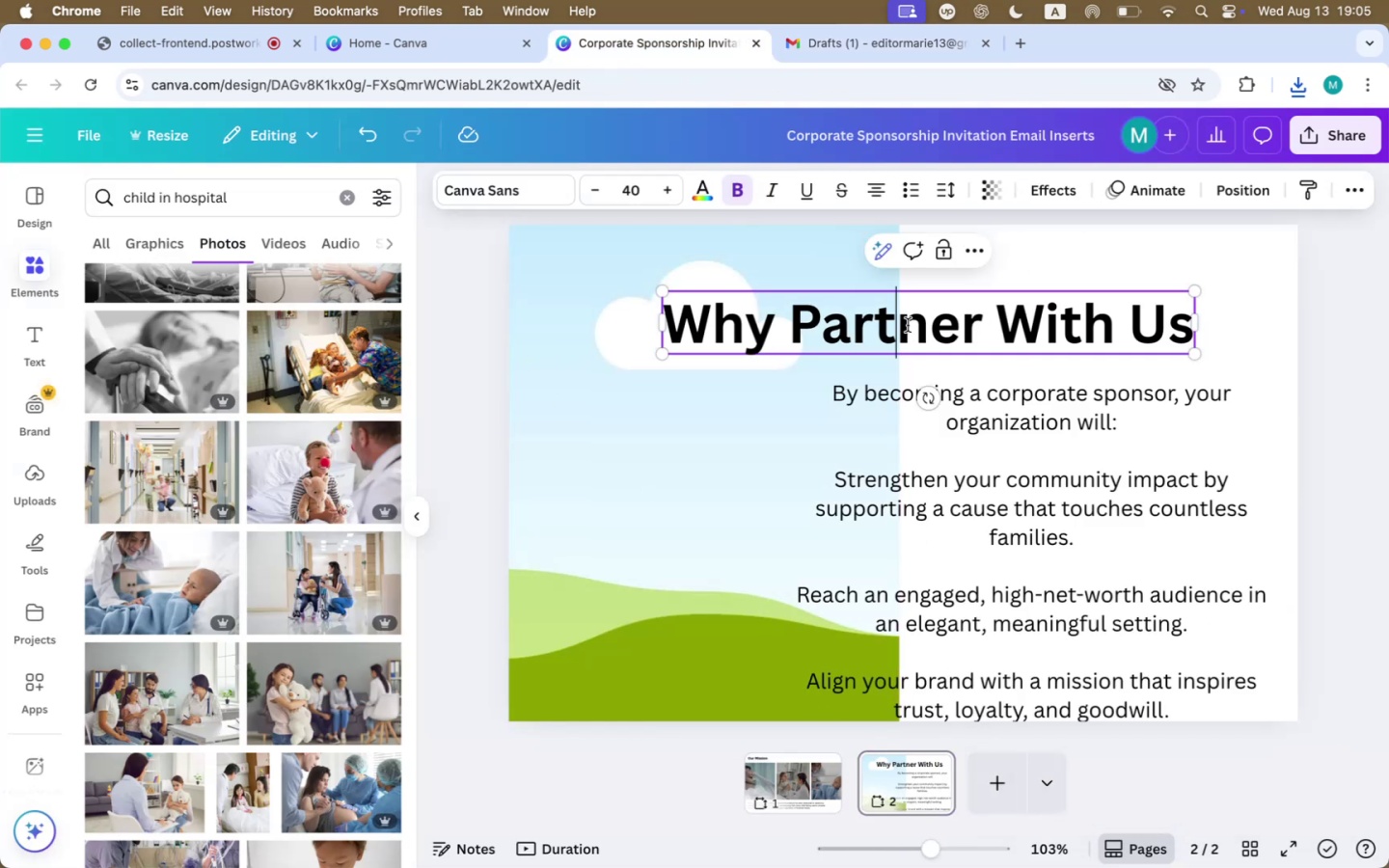 
triple_click([908, 325])
 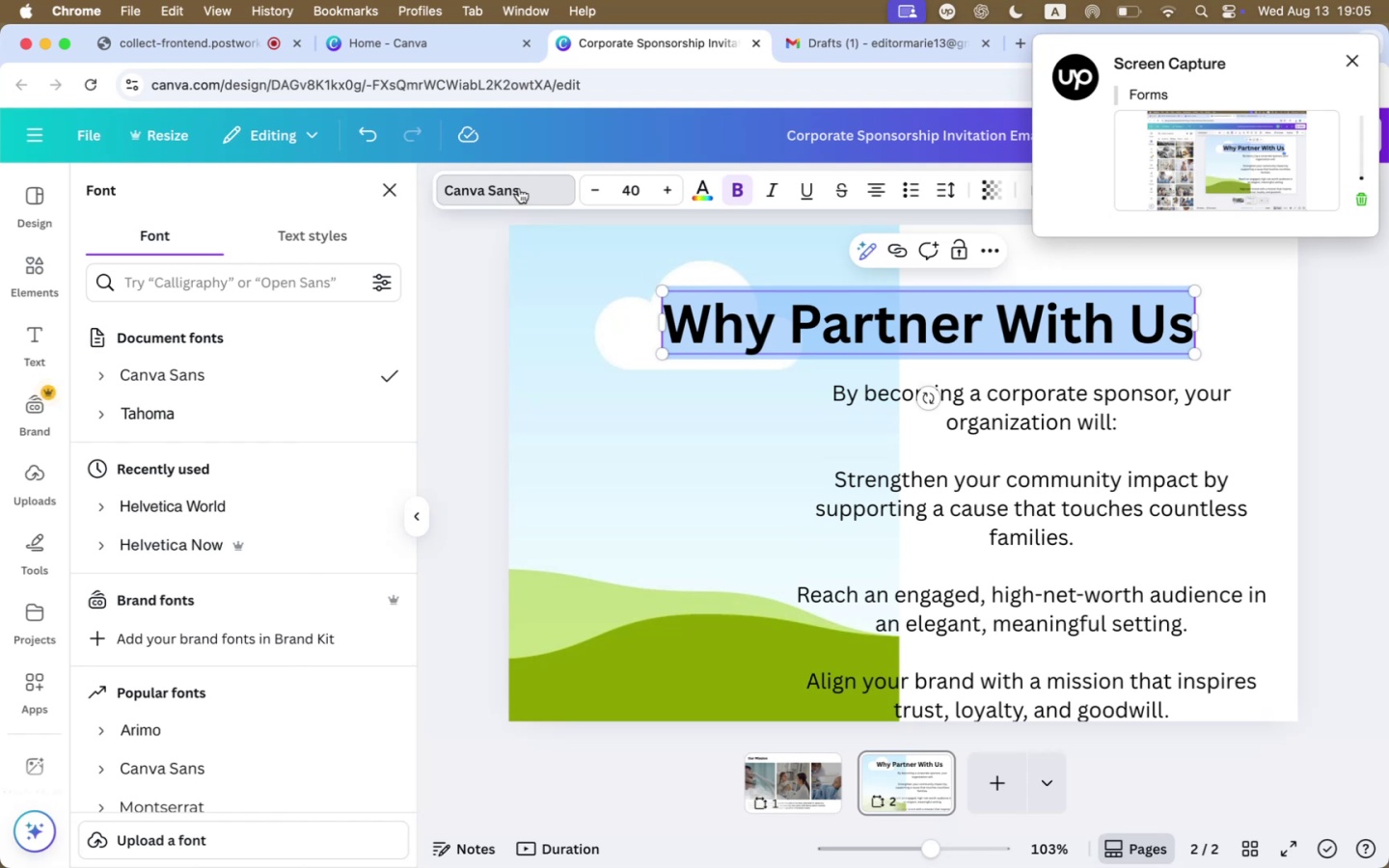 
double_click([519, 188])
 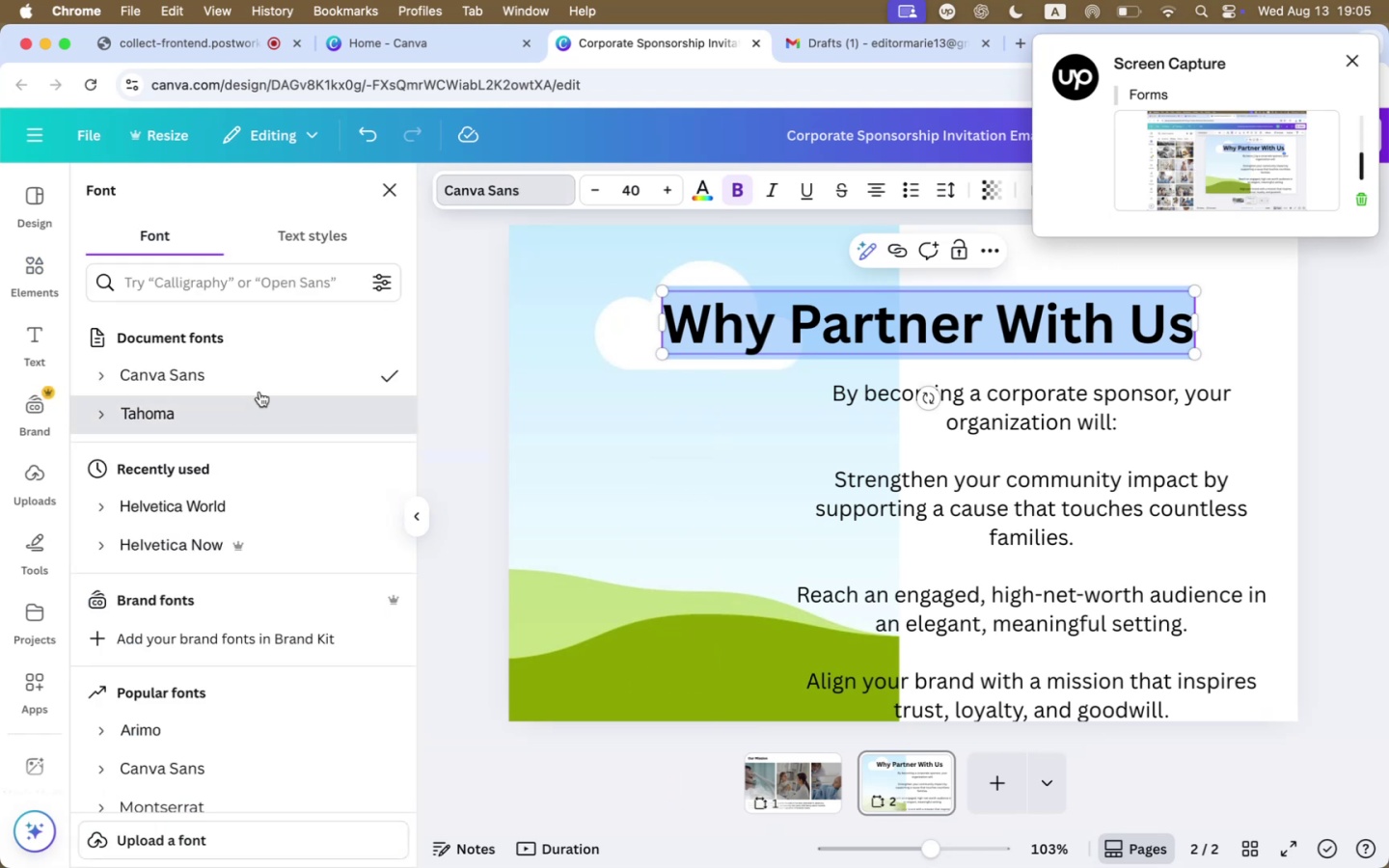 
left_click([641, 199])
 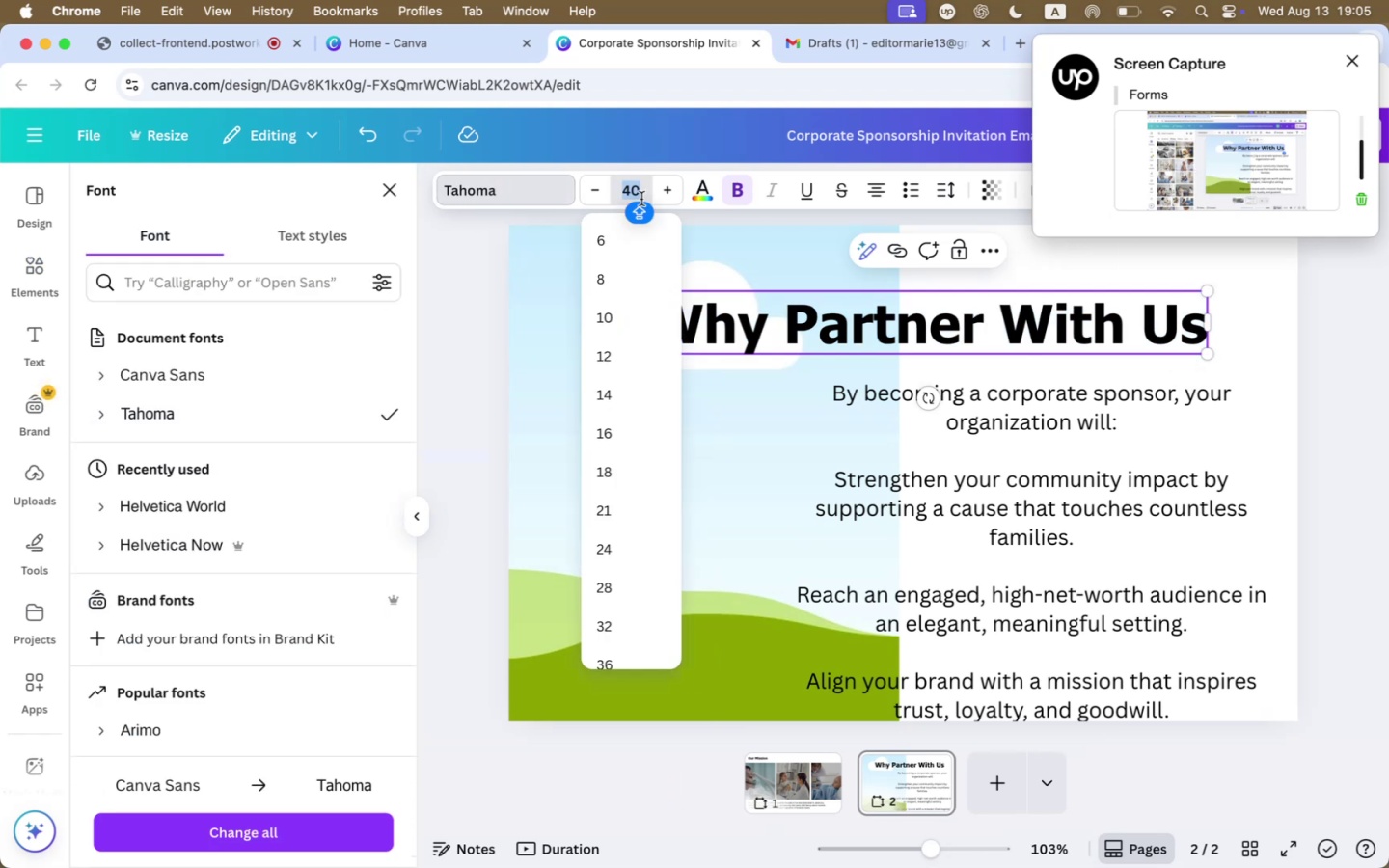 
type(20)
 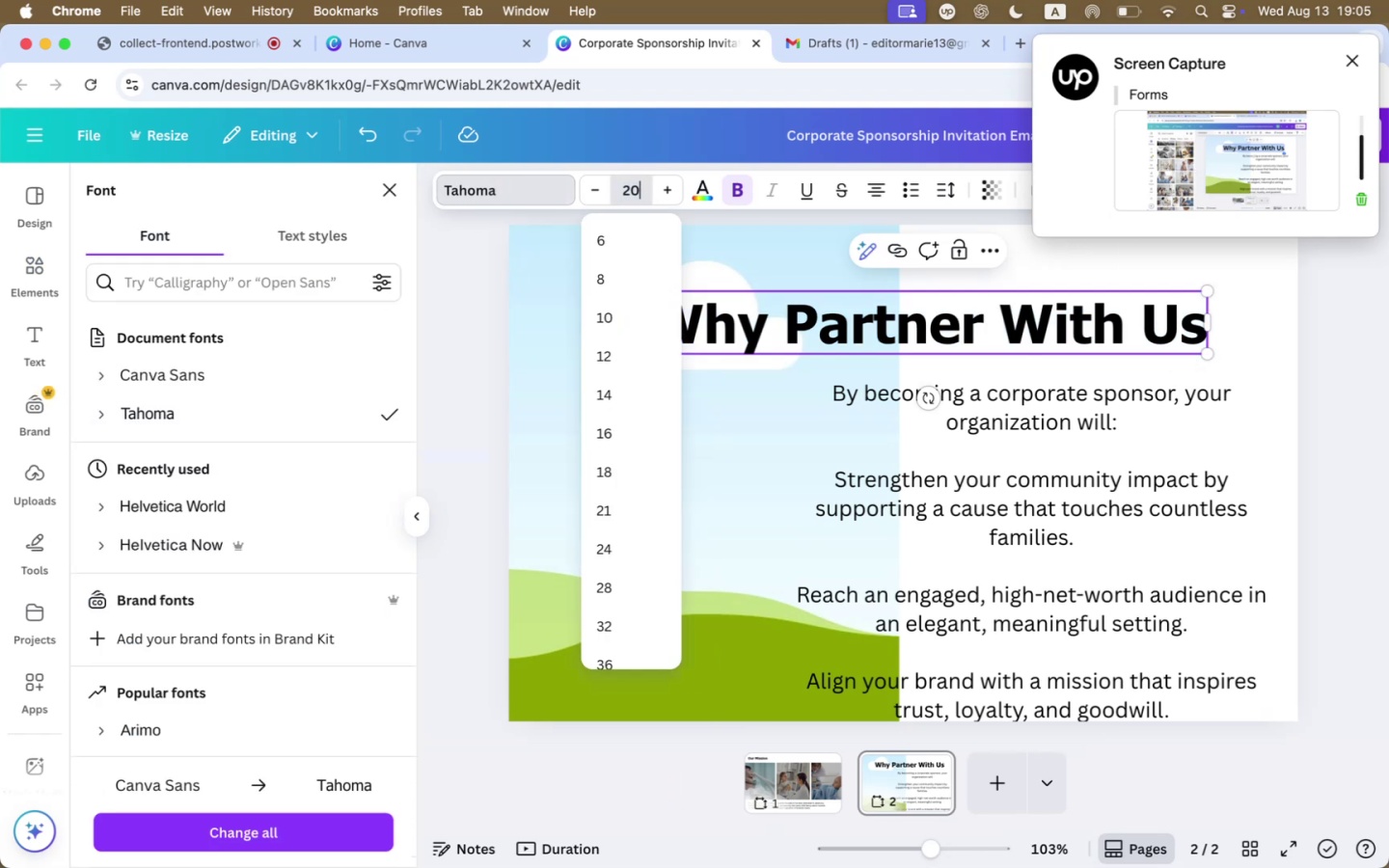 
key(Enter)
 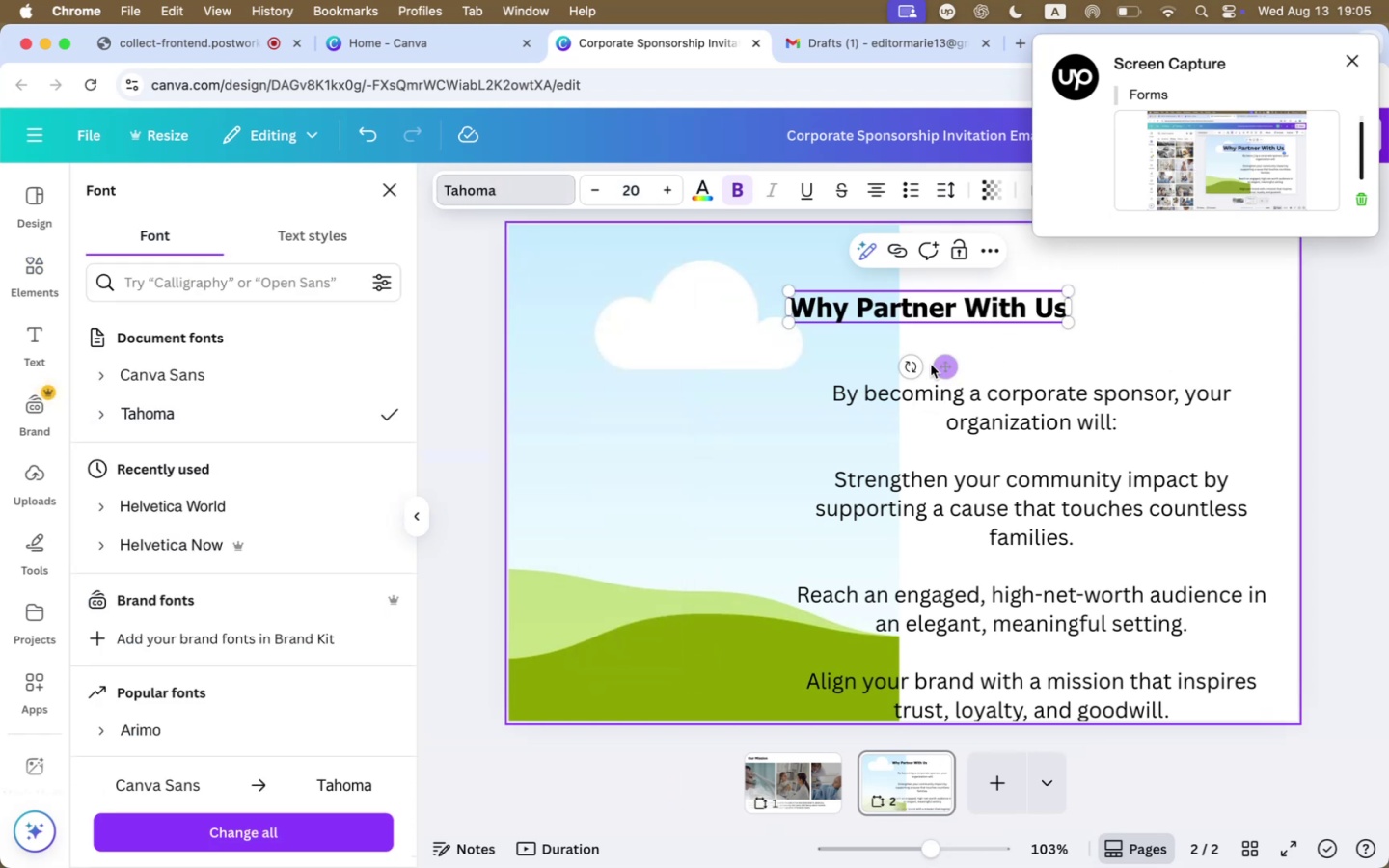 
left_click_drag(start_coordinate=[939, 366], to_coordinate=[1061, 338])
 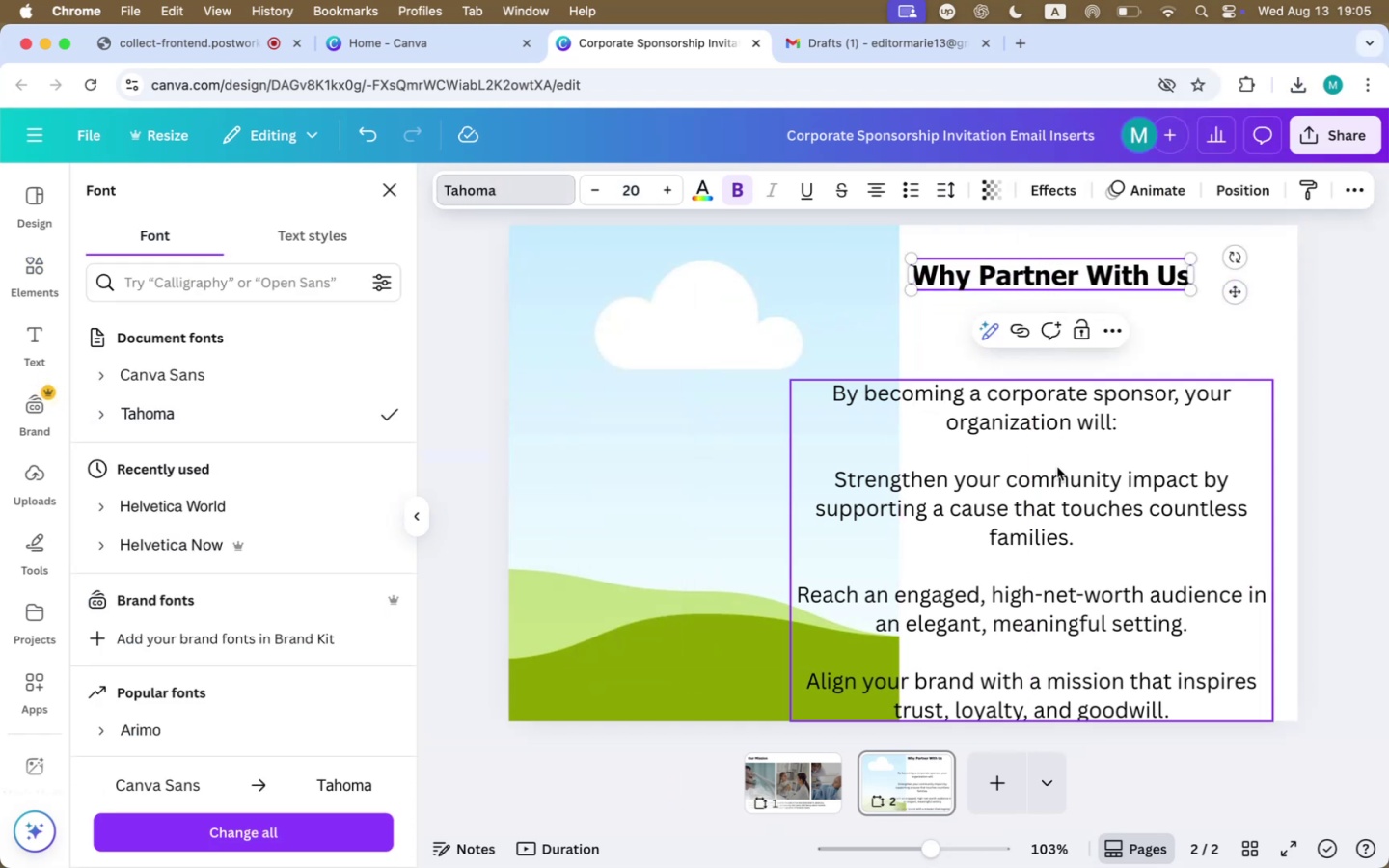 
left_click([1057, 467])
 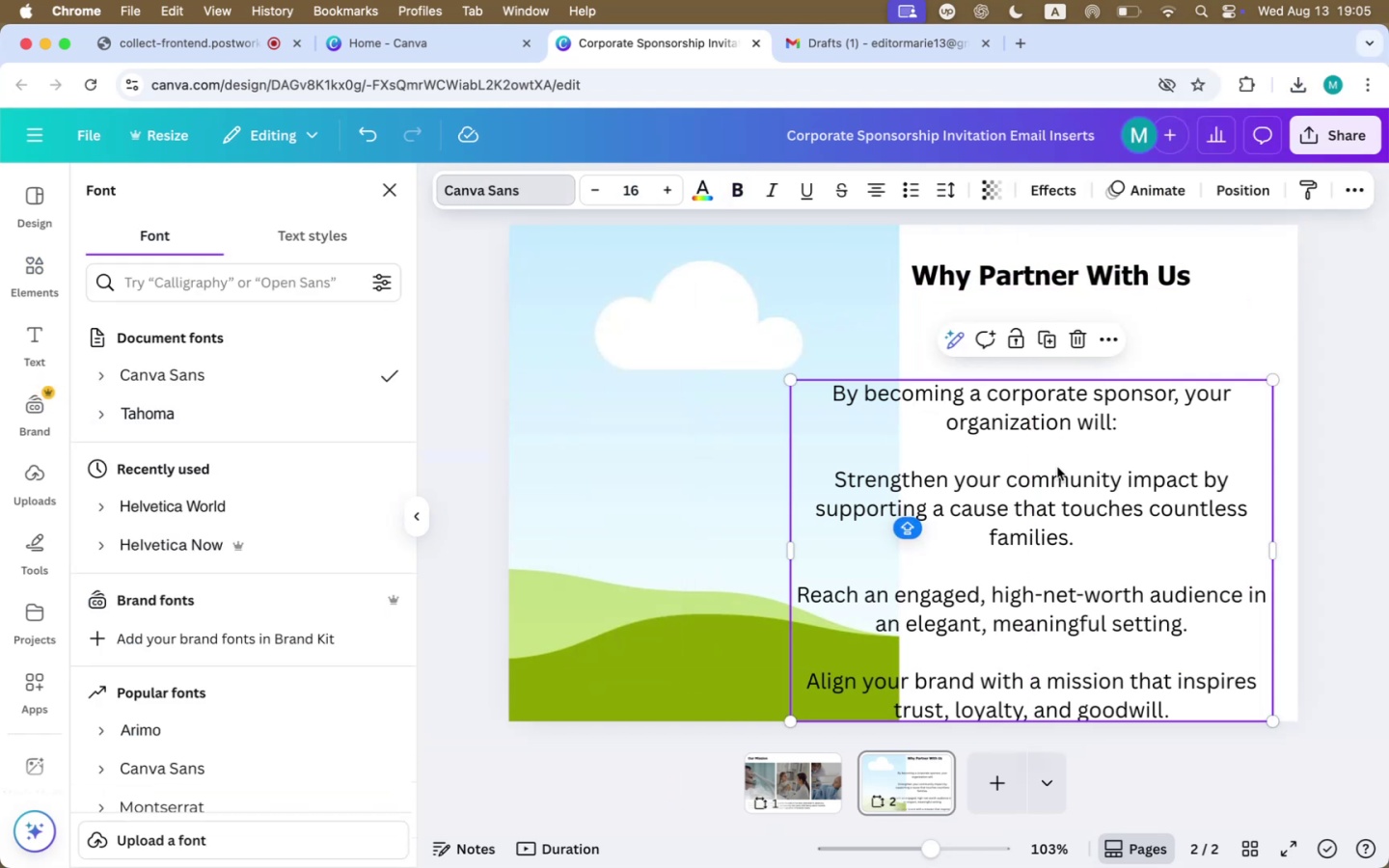 
key(Meta+CommandLeft)
 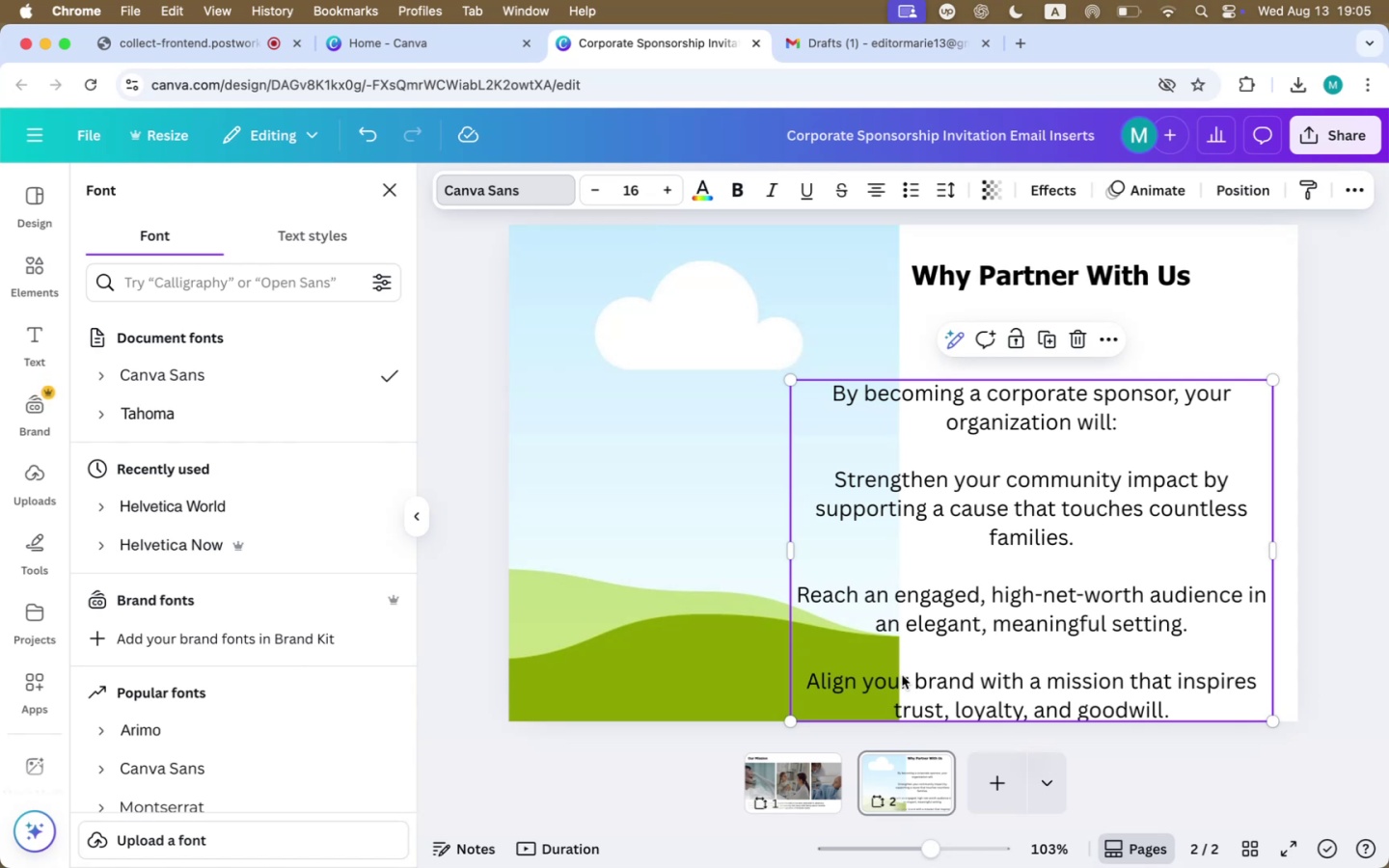 
left_click([786, 775])
 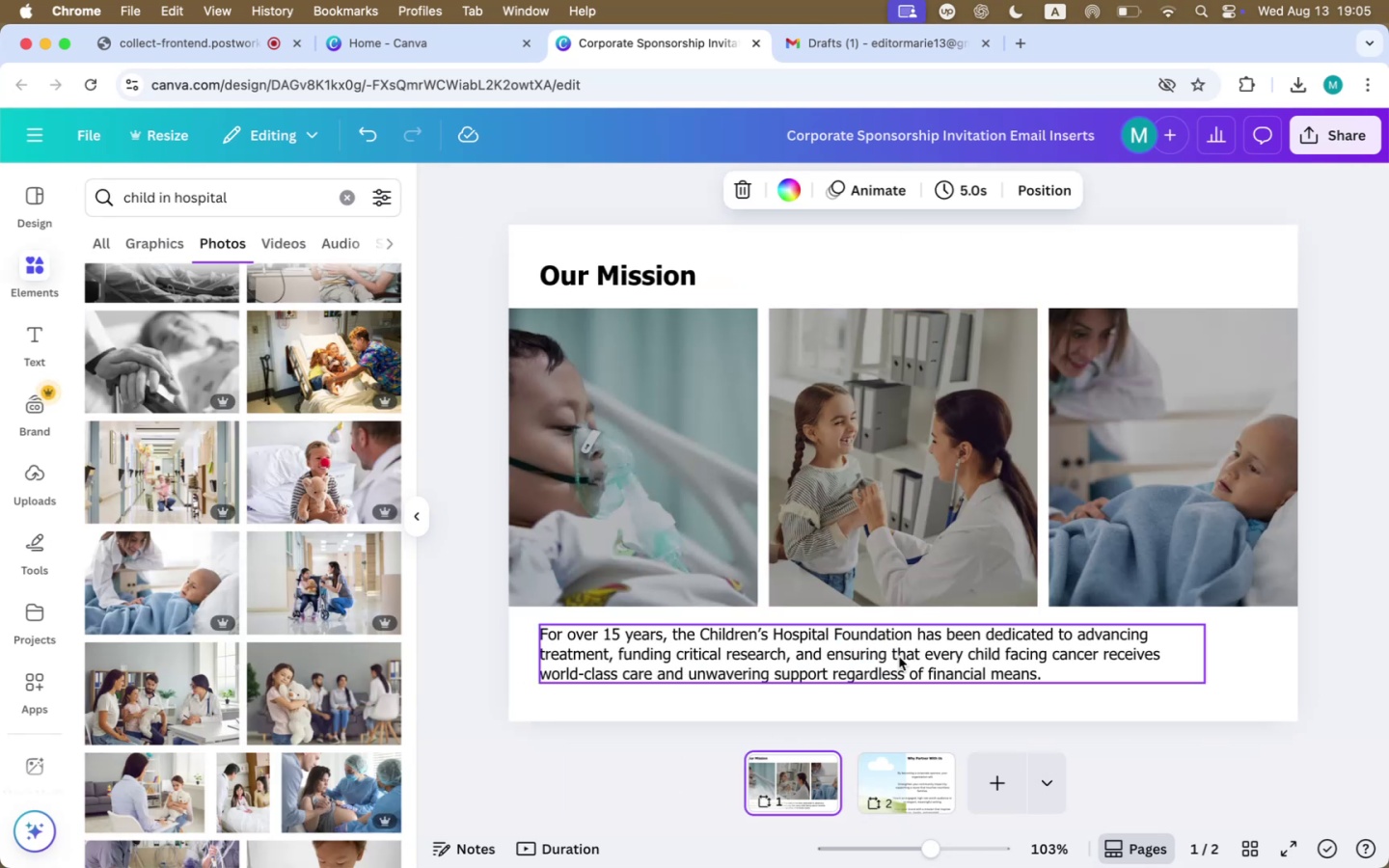 
left_click([898, 658])
 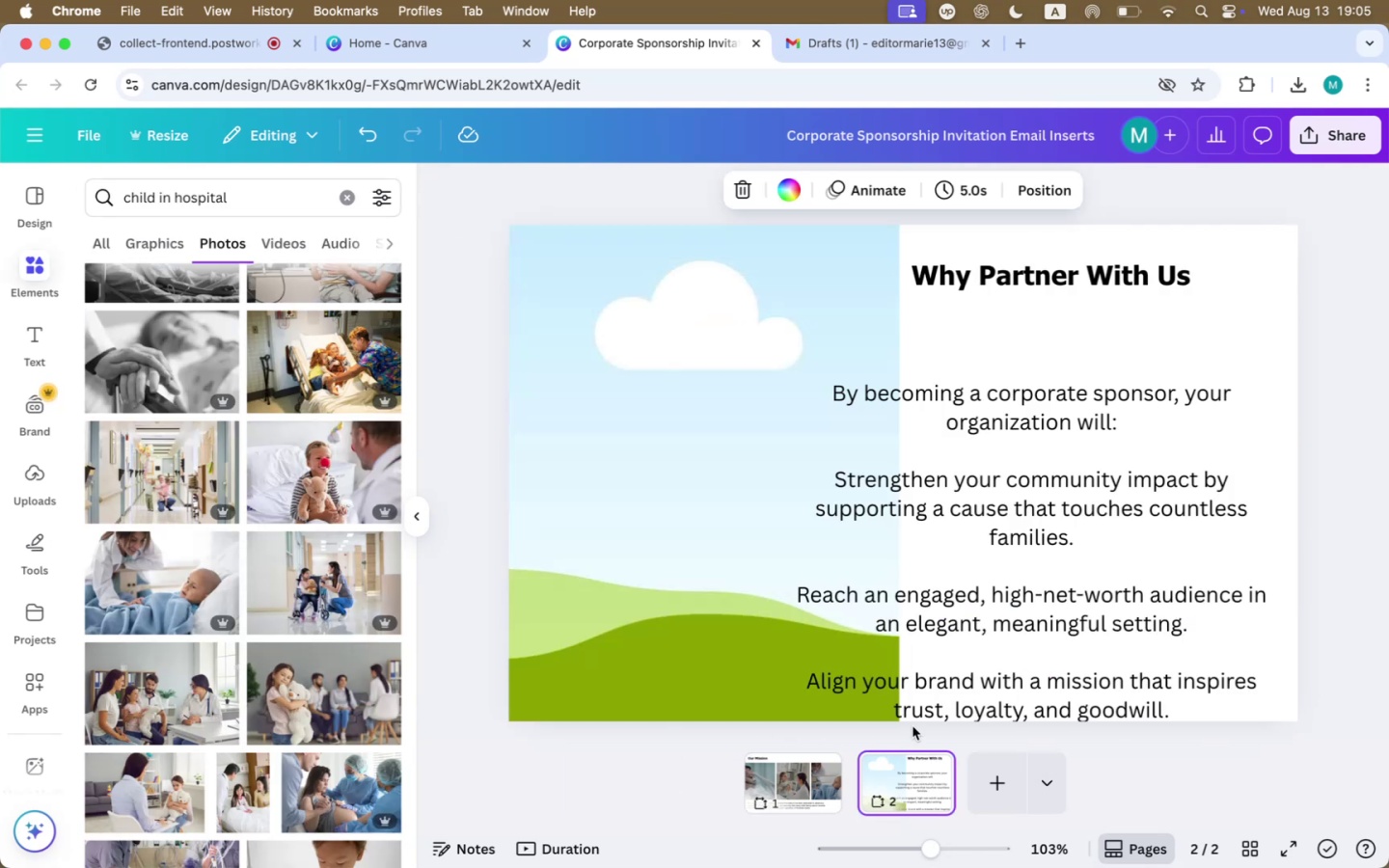 
left_click([978, 525])
 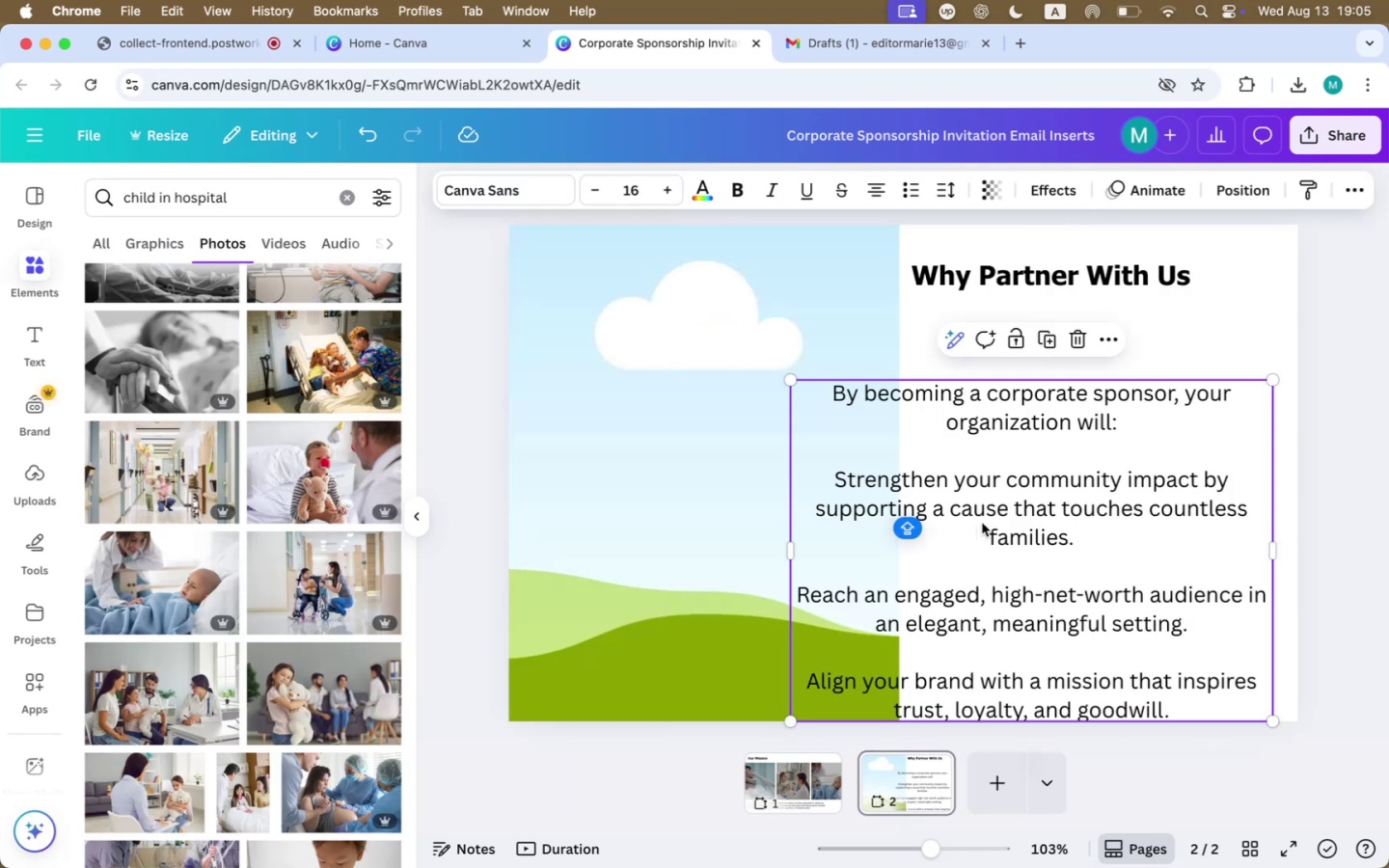 
key(Meta+CommandLeft)
 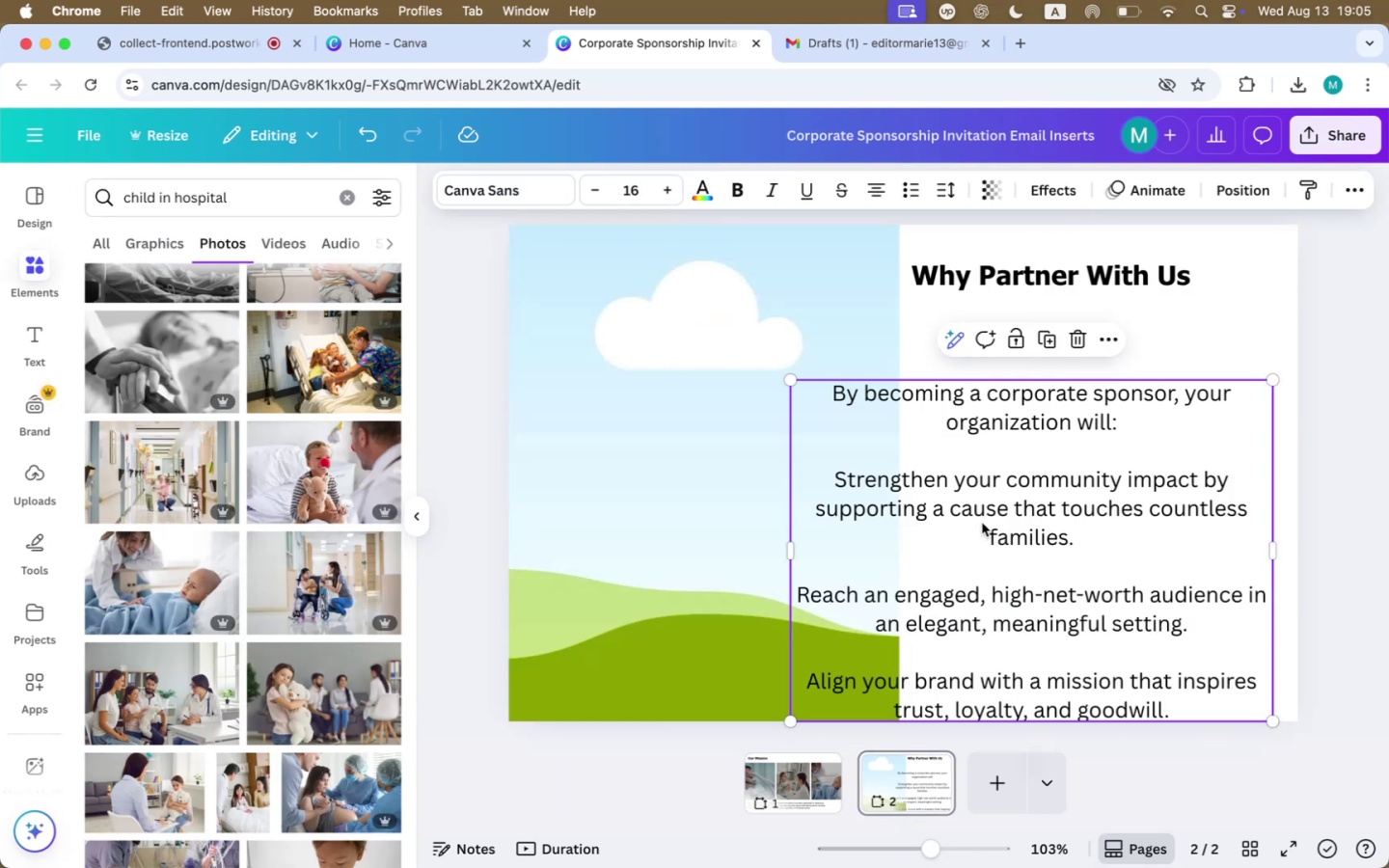 
key(Meta+A)
 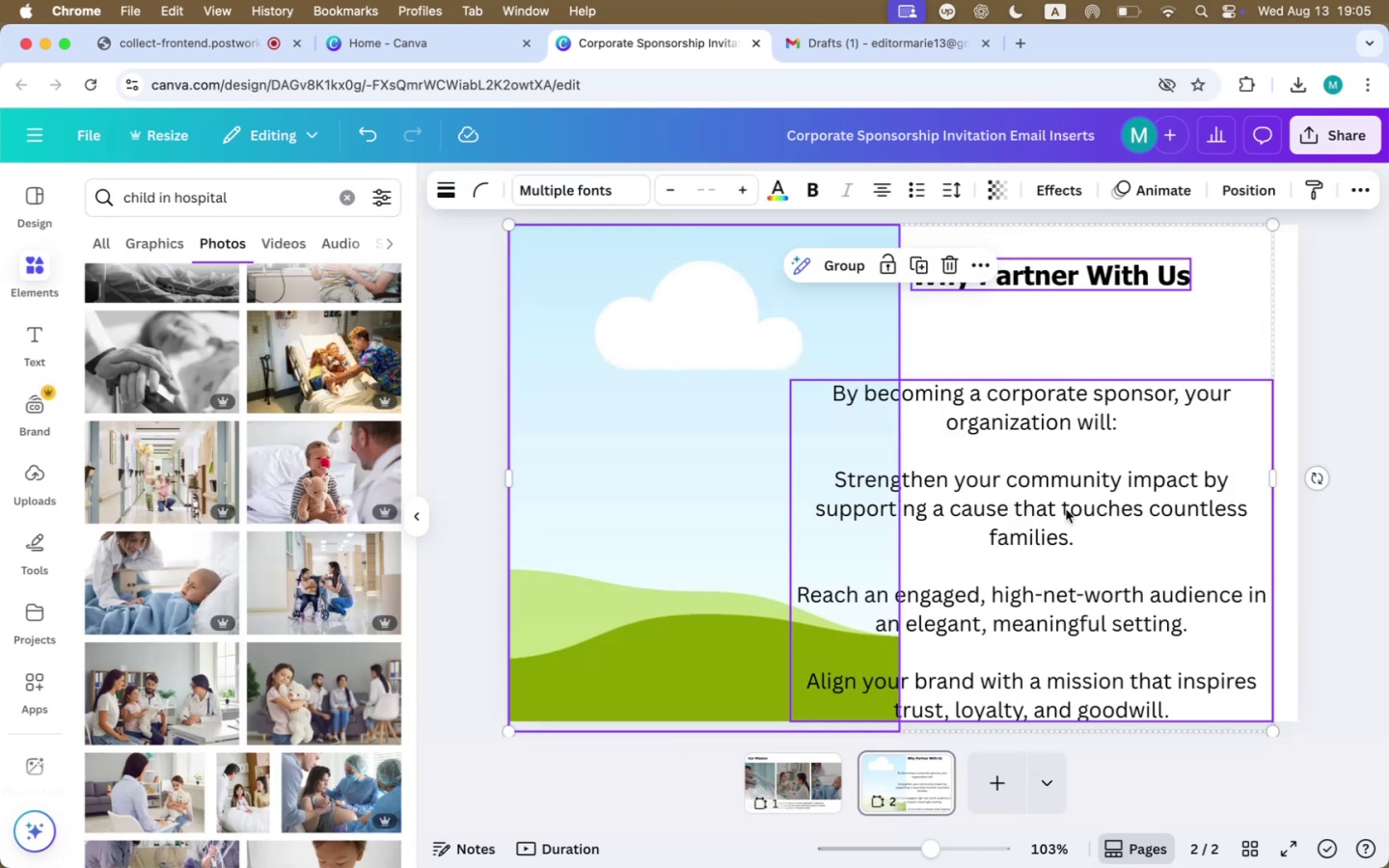 
double_click([1066, 509])
 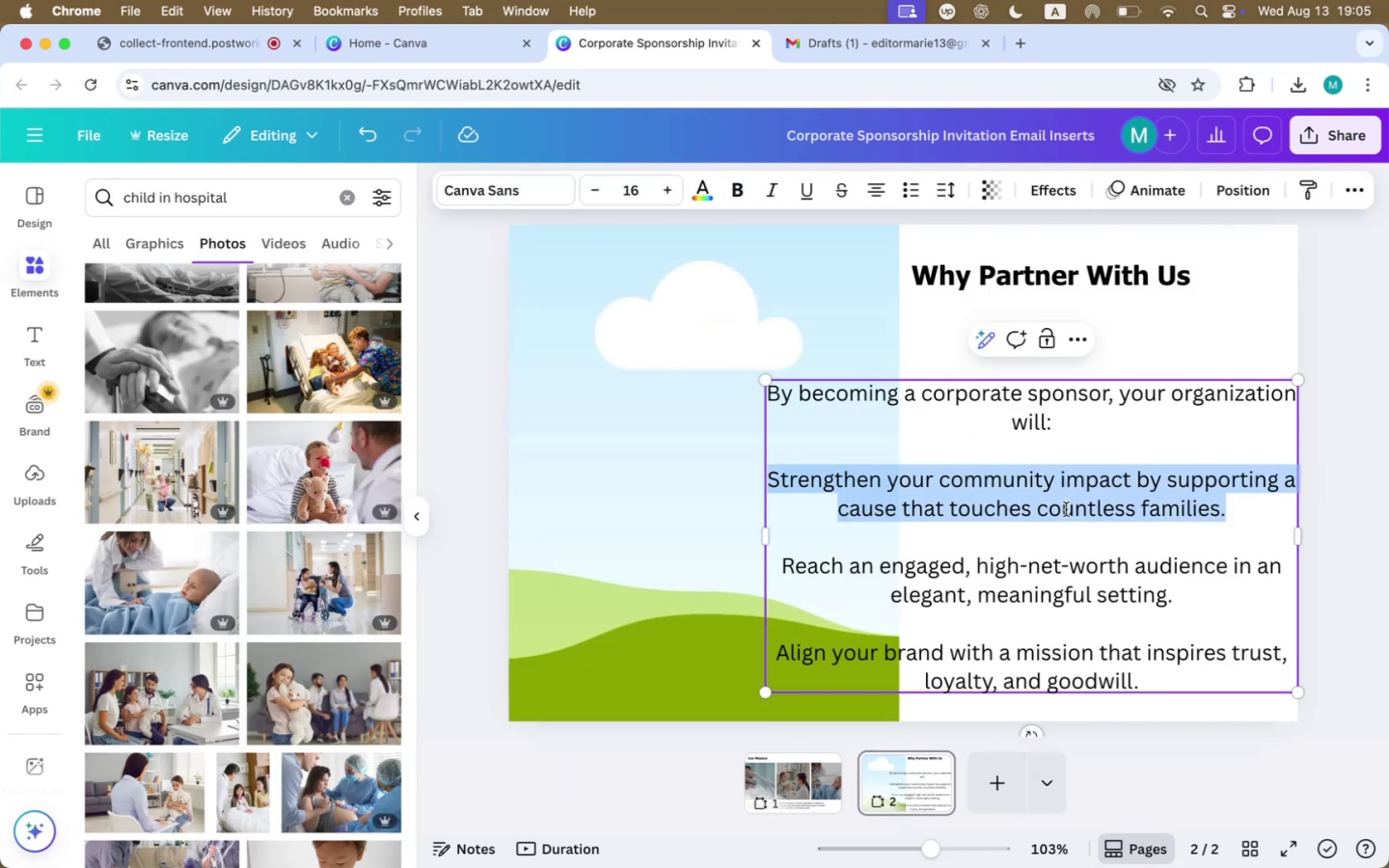 
triple_click([1066, 509])
 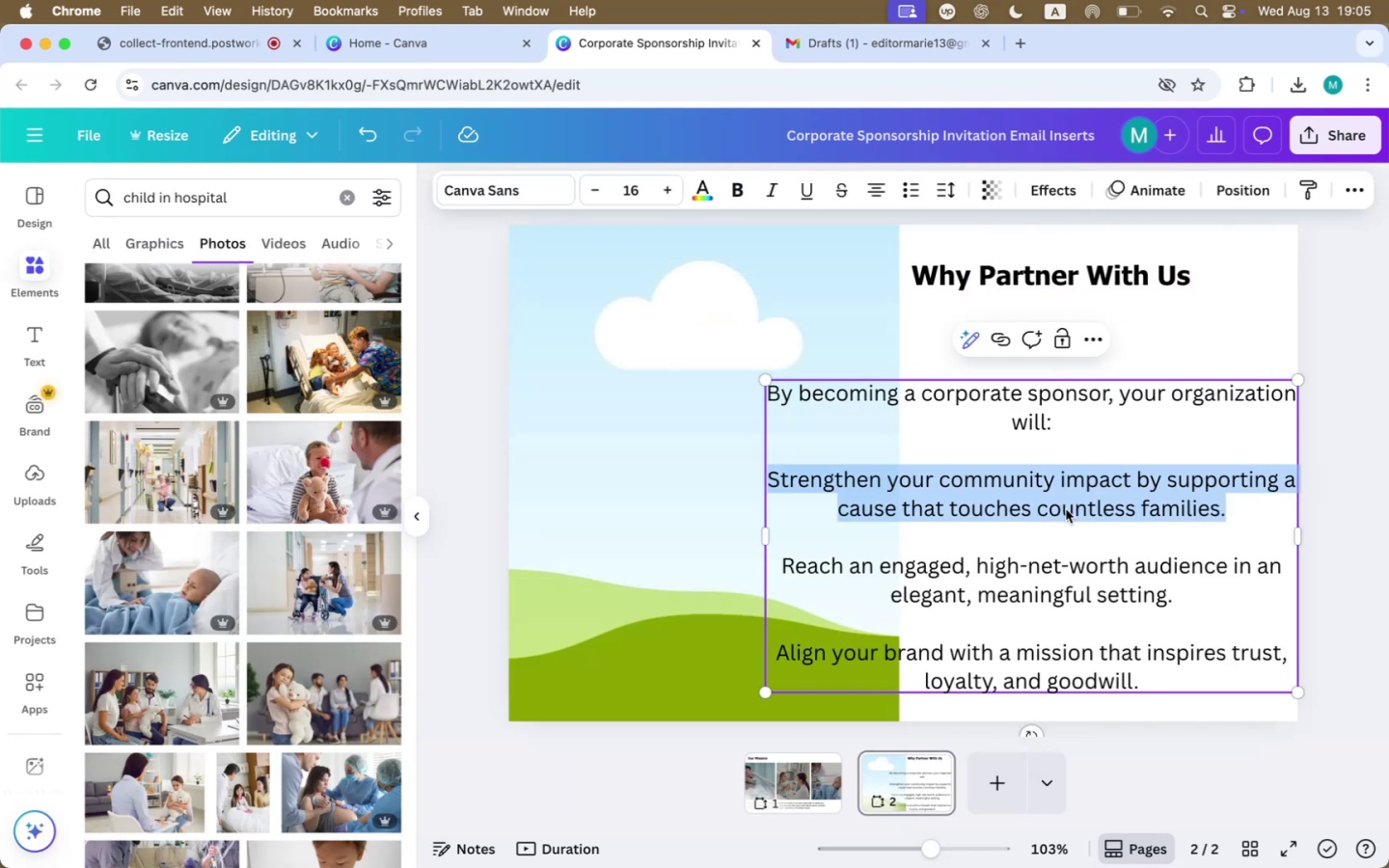 
key(Meta+CommandLeft)
 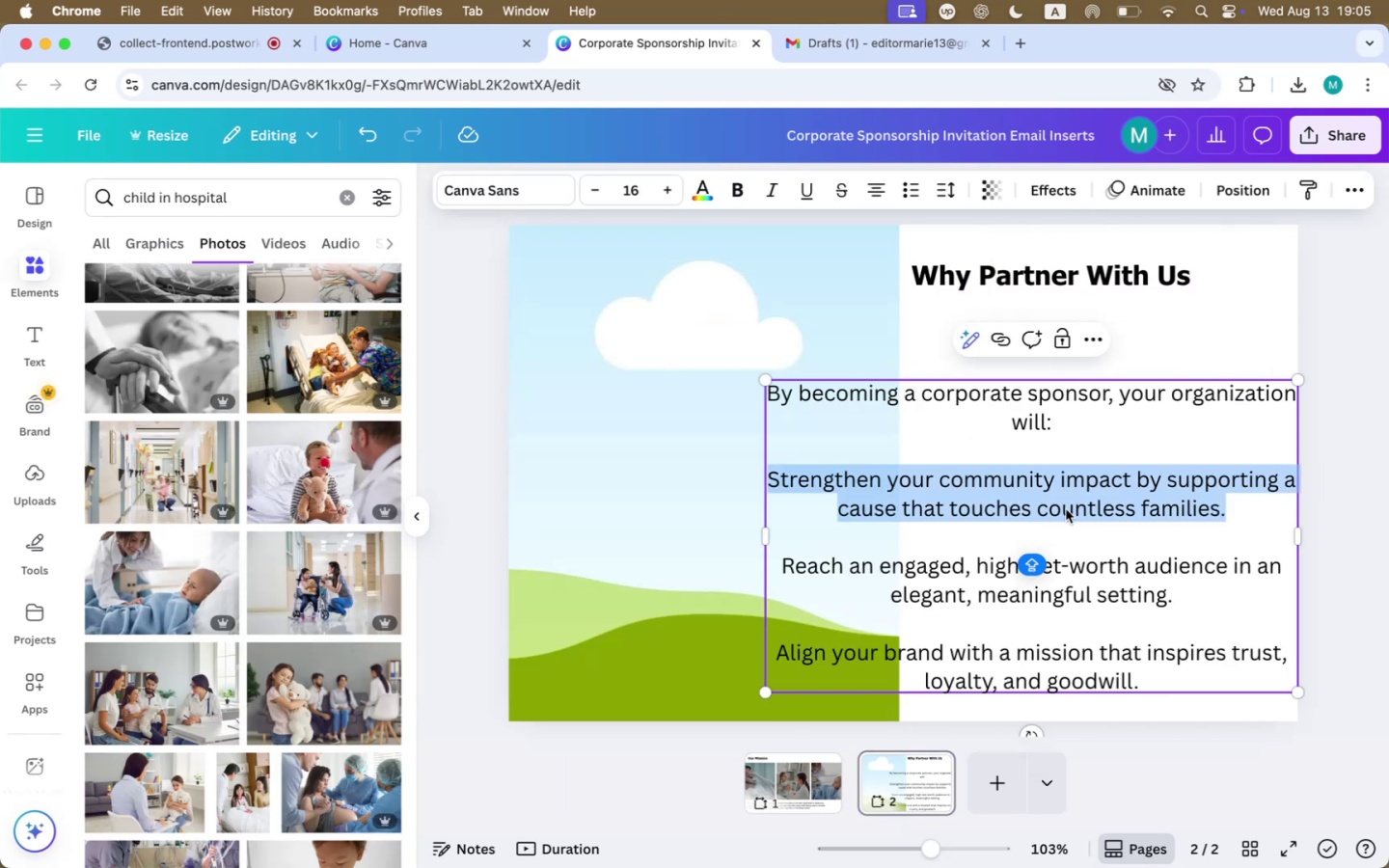 
key(Meta+A)
 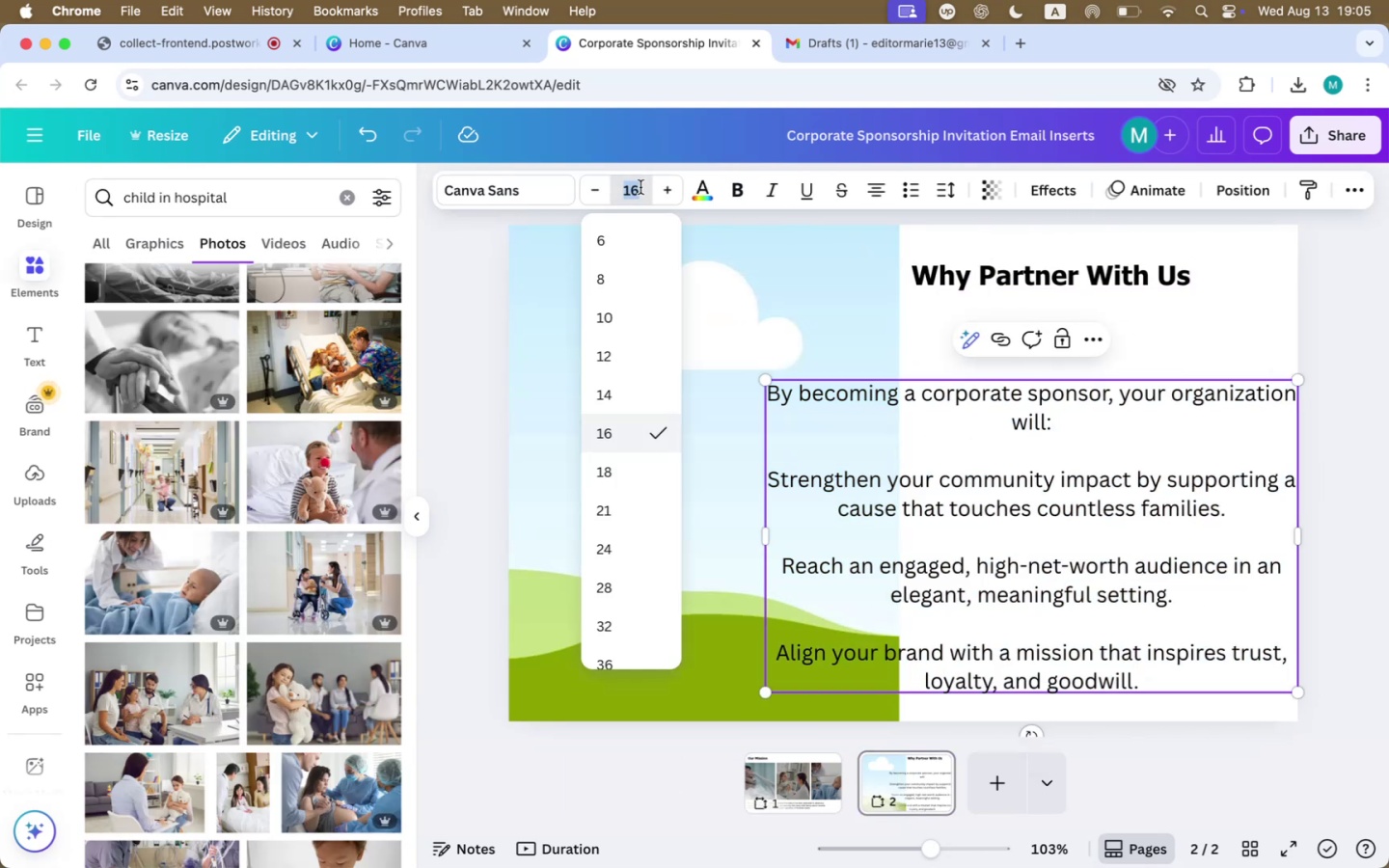 
type(12)
 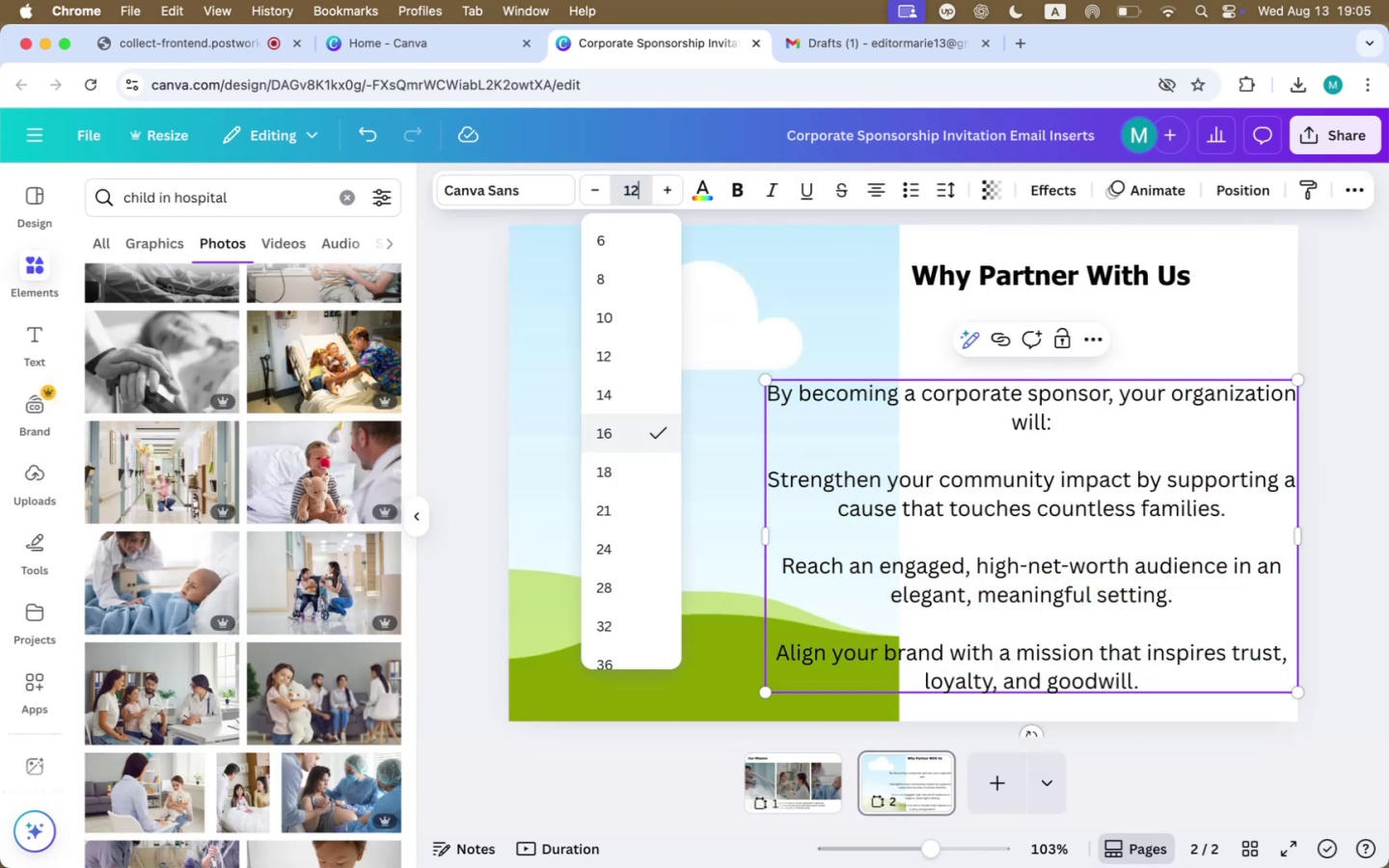 
key(Enter)
 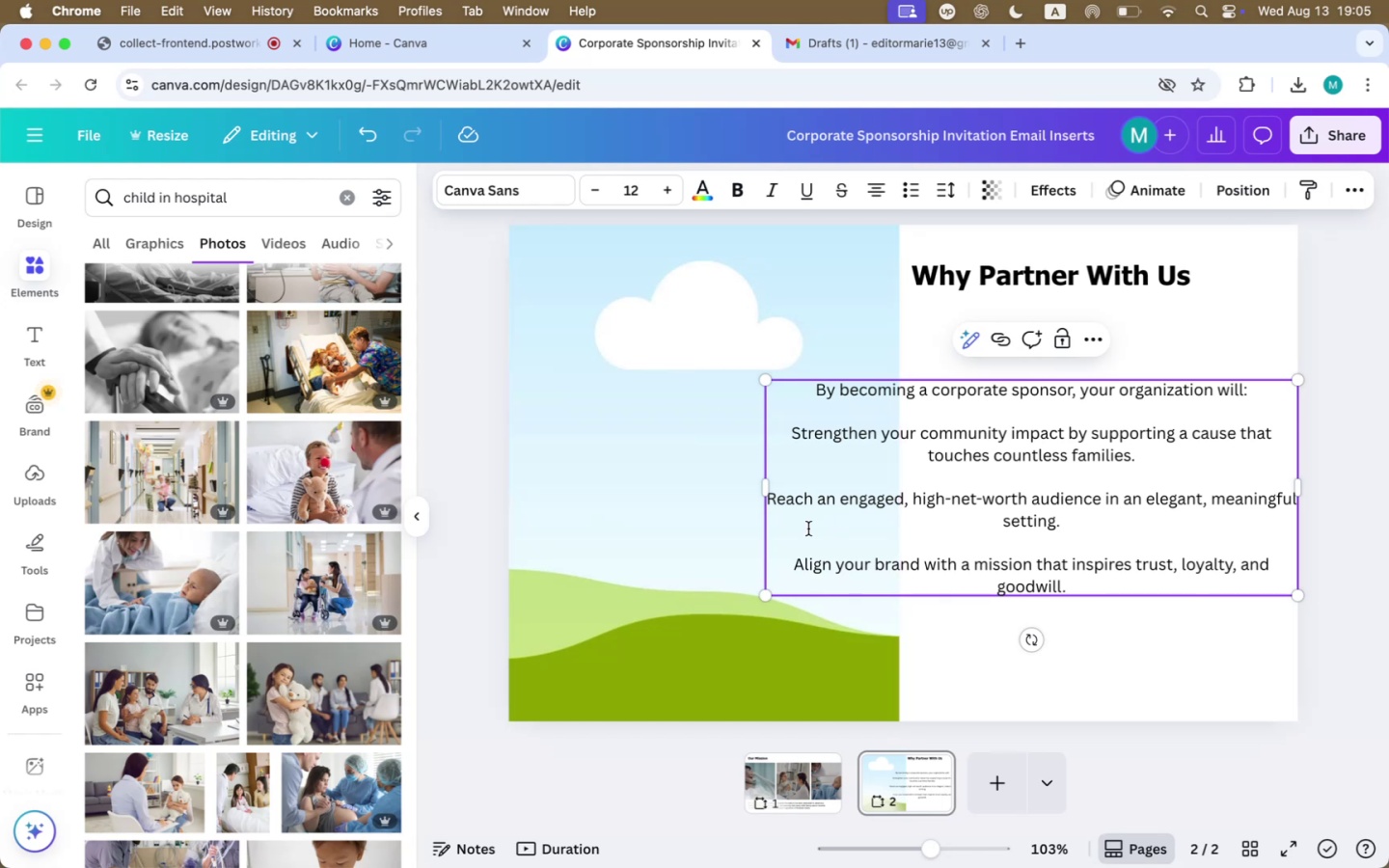 
left_click_drag(start_coordinate=[769, 487], to_coordinate=[931, 448])
 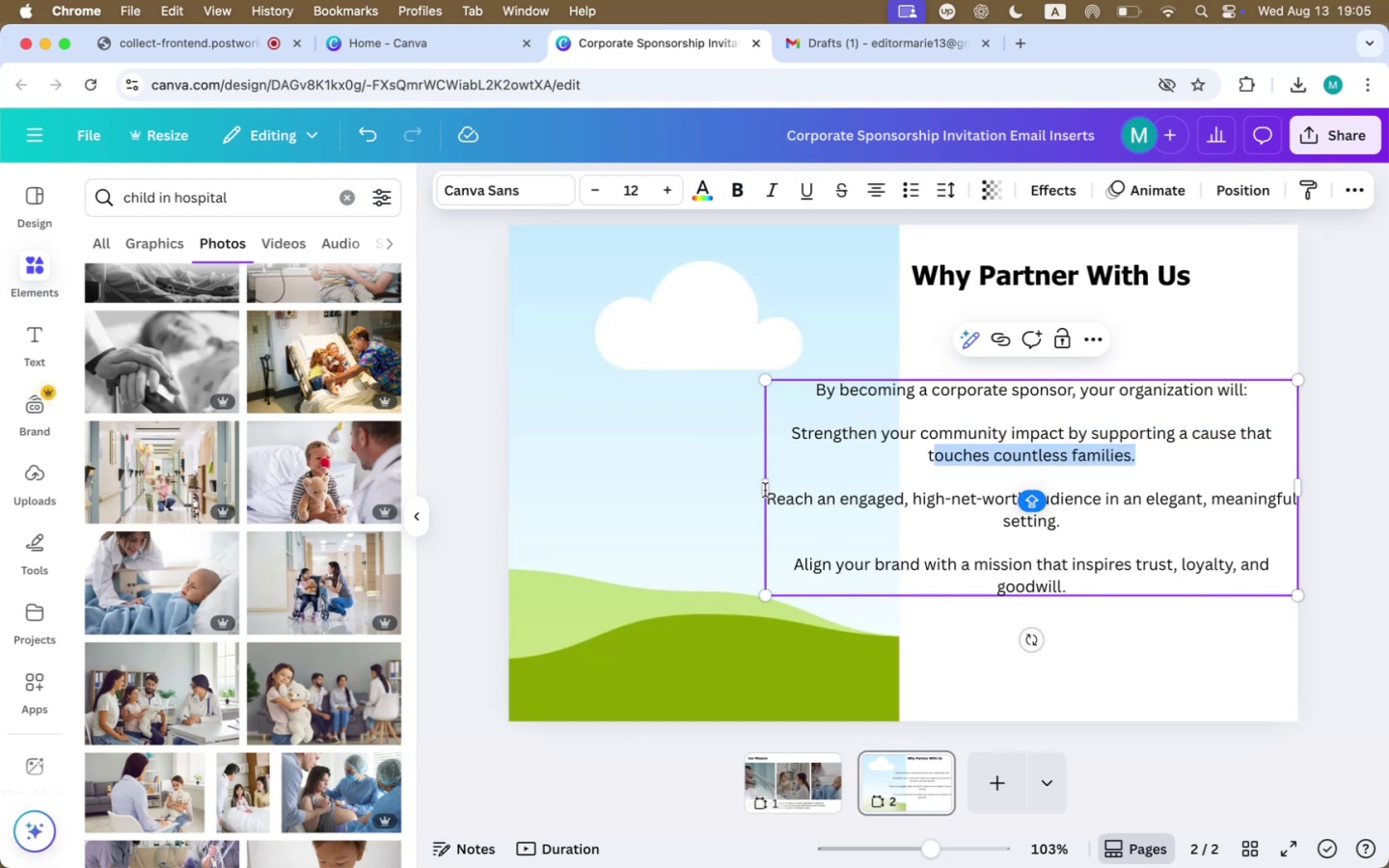 
left_click_drag(start_coordinate=[761, 486], to_coordinate=[907, 461])
 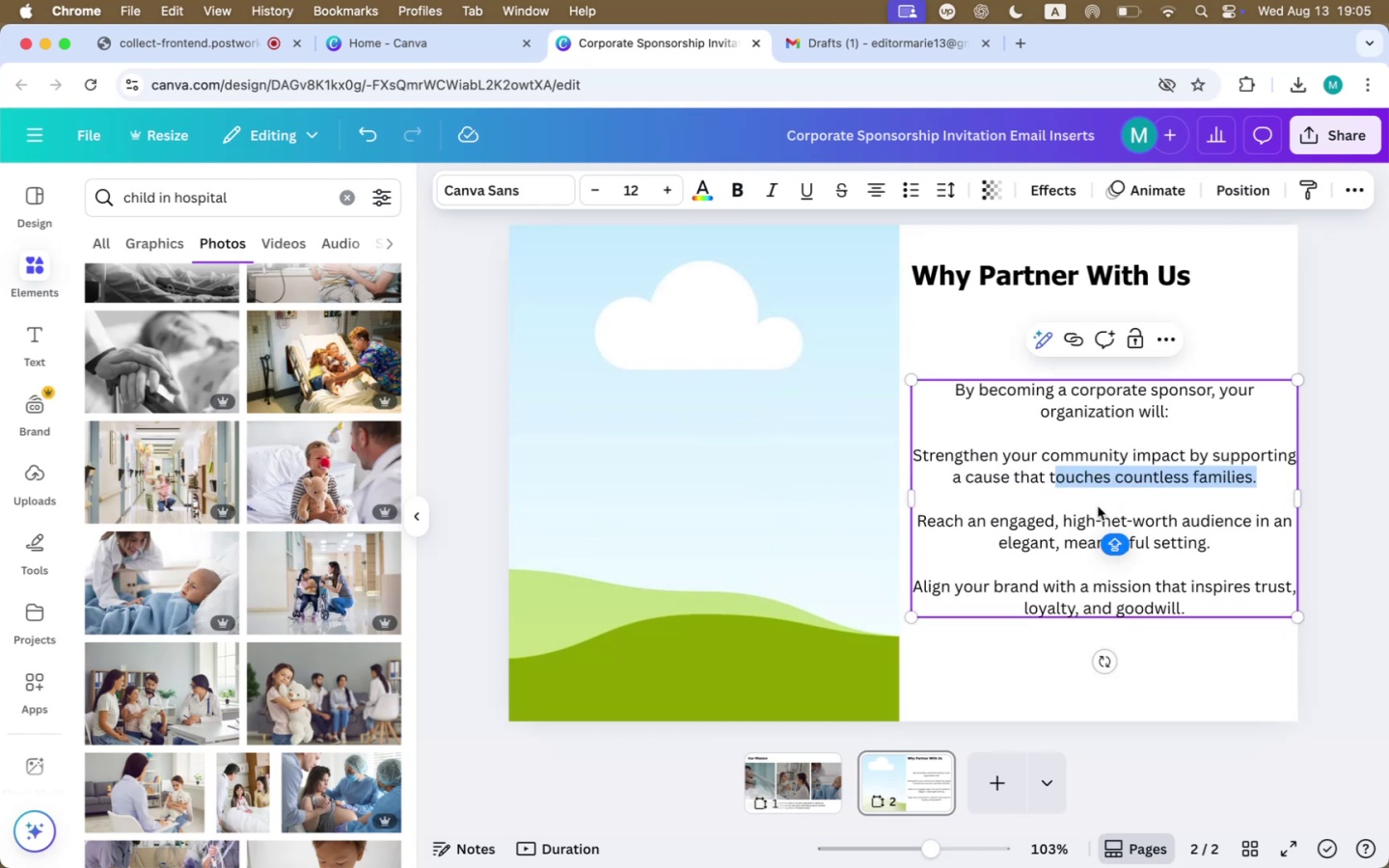 
left_click([1059, 475])
 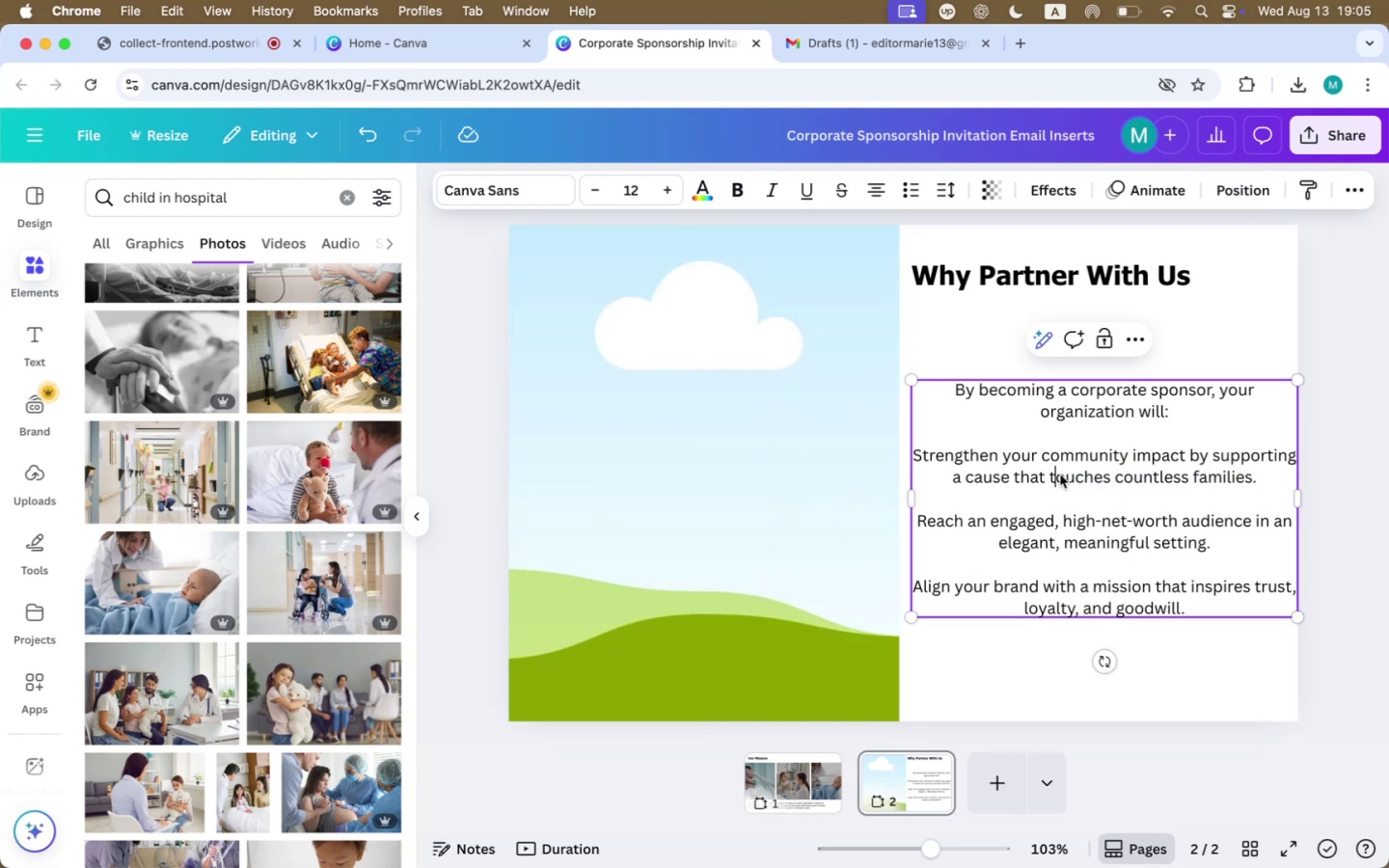 
key(Meta+A)
 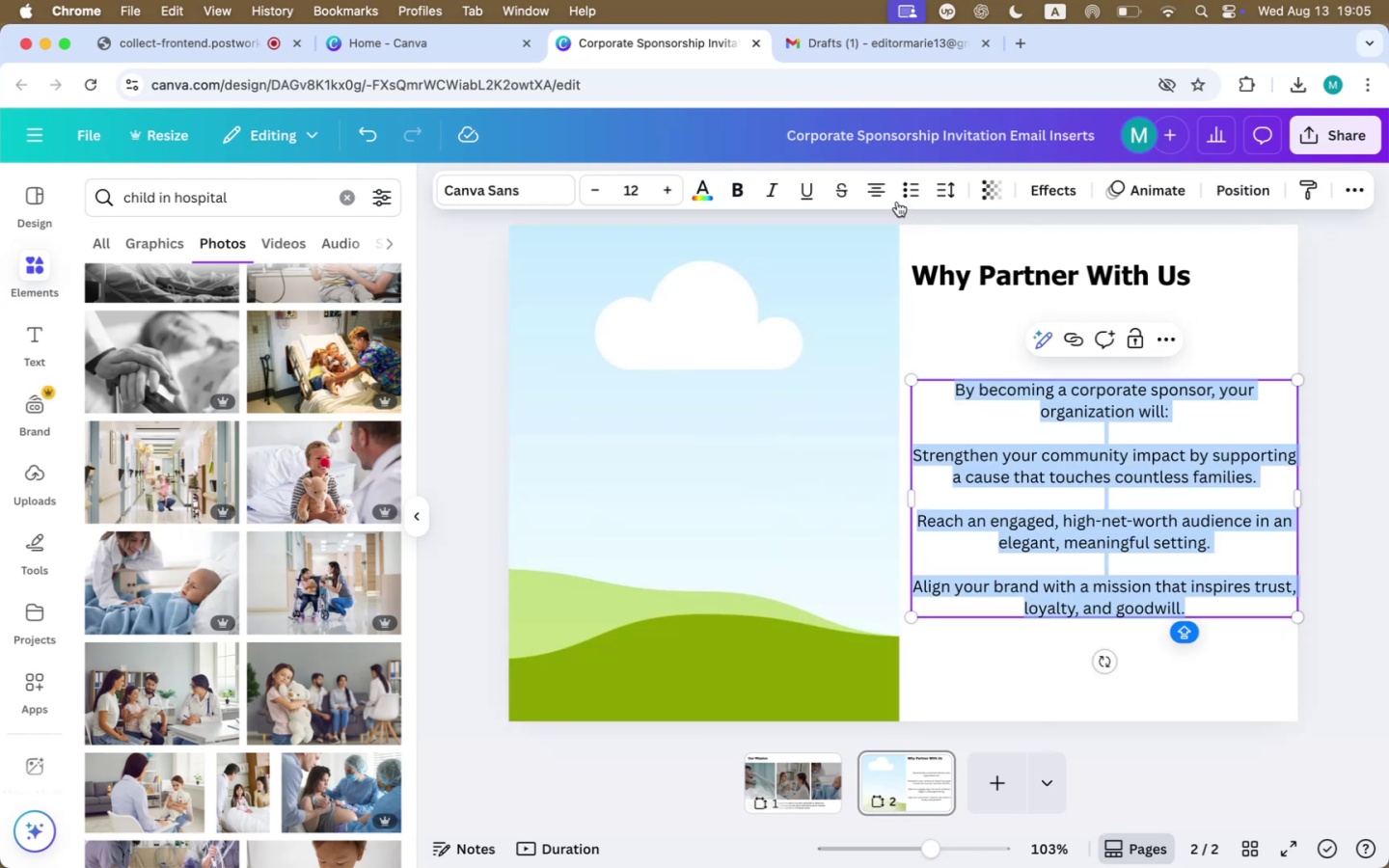 
left_click([881, 191])
 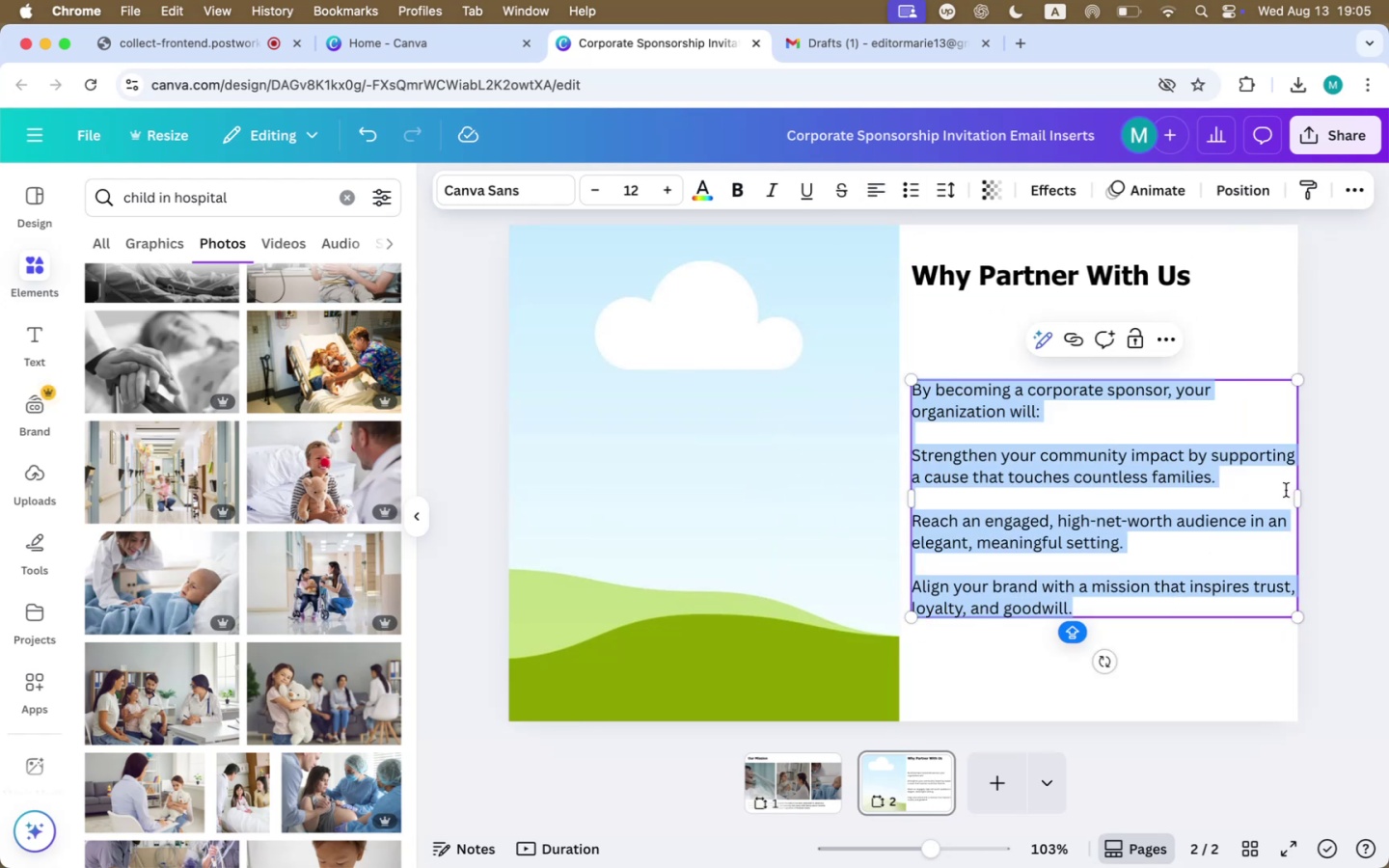 
left_click_drag(start_coordinate=[1301, 500], to_coordinate=[1243, 502])
 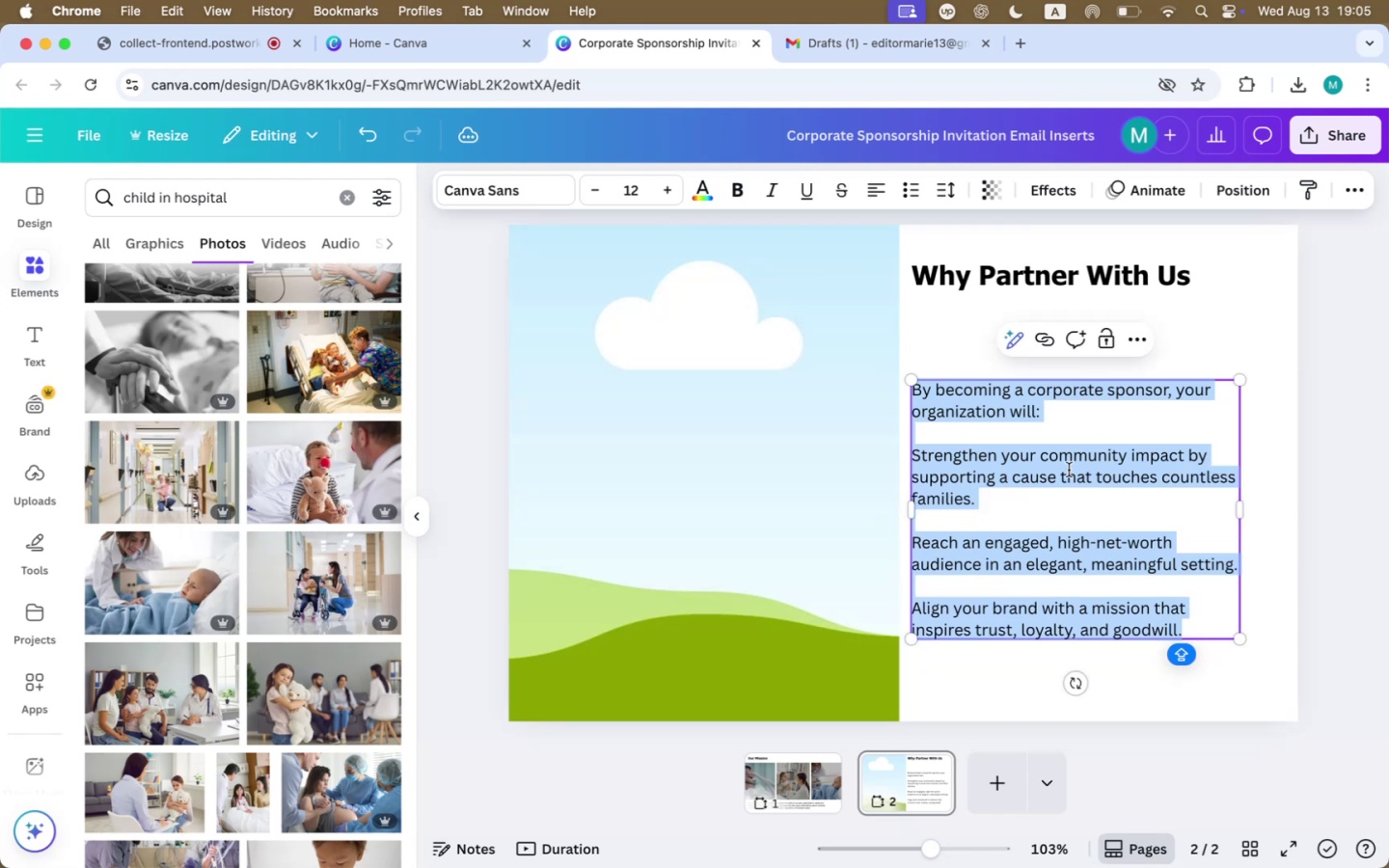 
left_click_drag(start_coordinate=[1069, 470], to_coordinate=[1077, 423])
 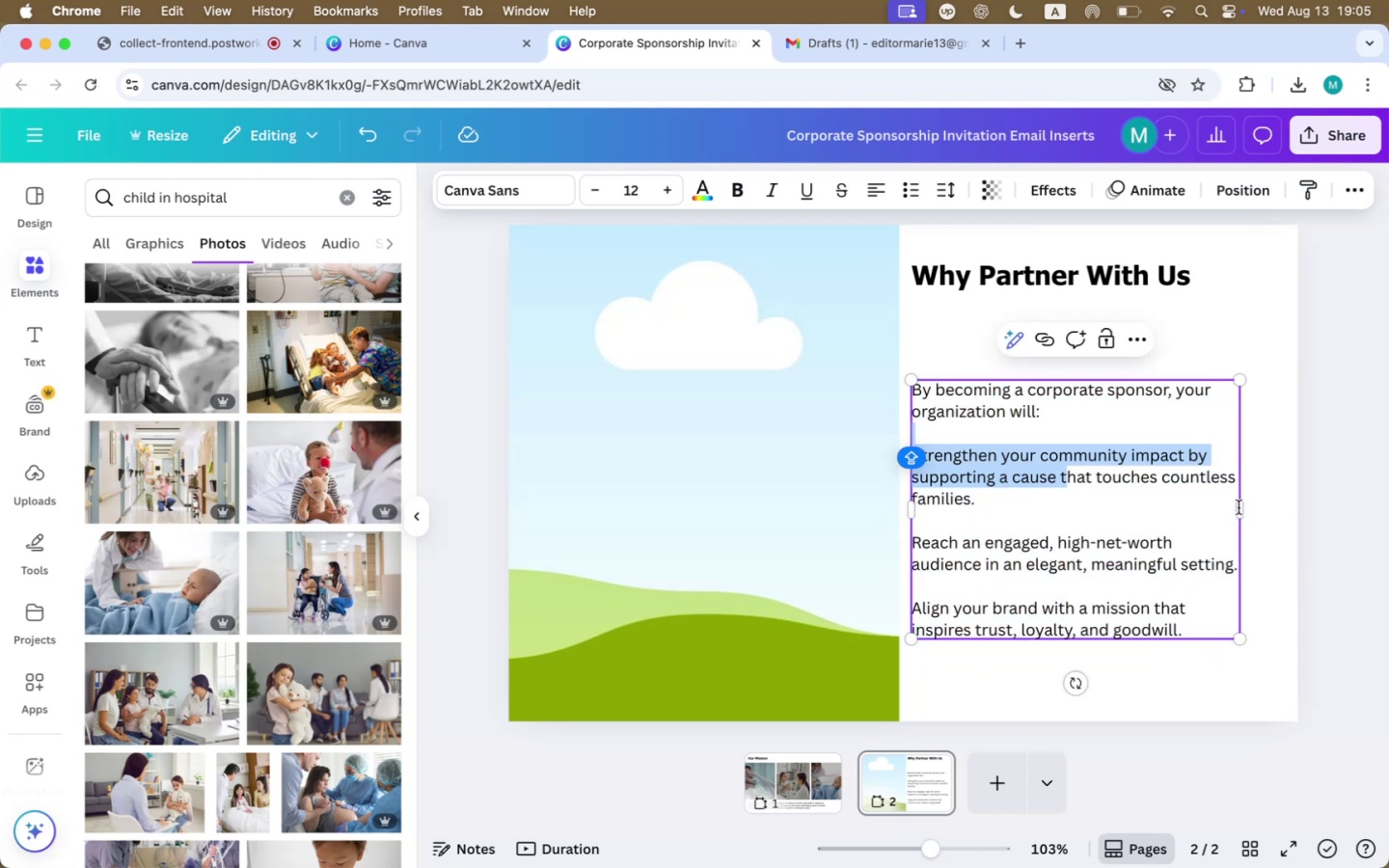 
left_click_drag(start_coordinate=[1241, 505], to_coordinate=[1208, 516])
 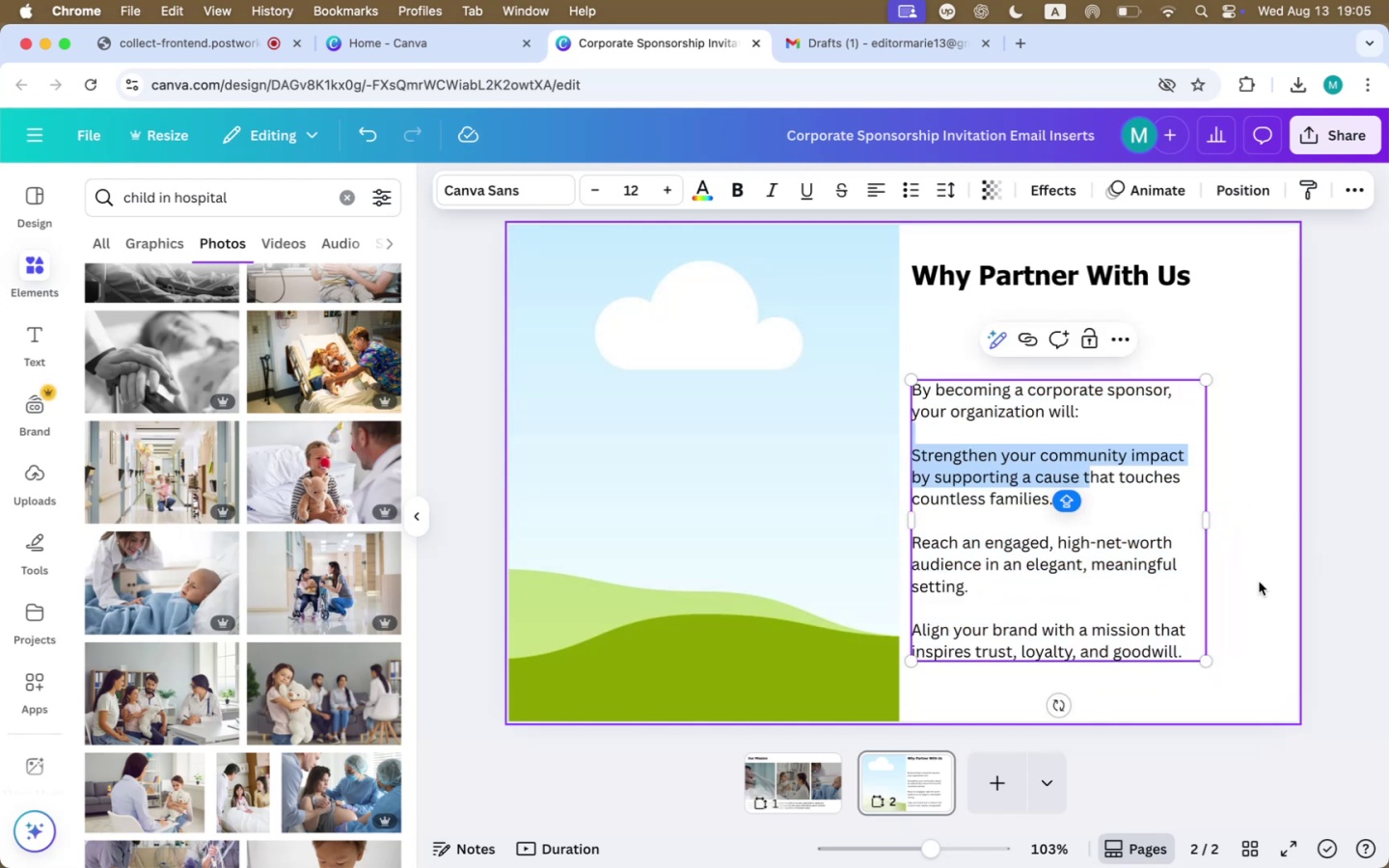 
left_click([1259, 582])
 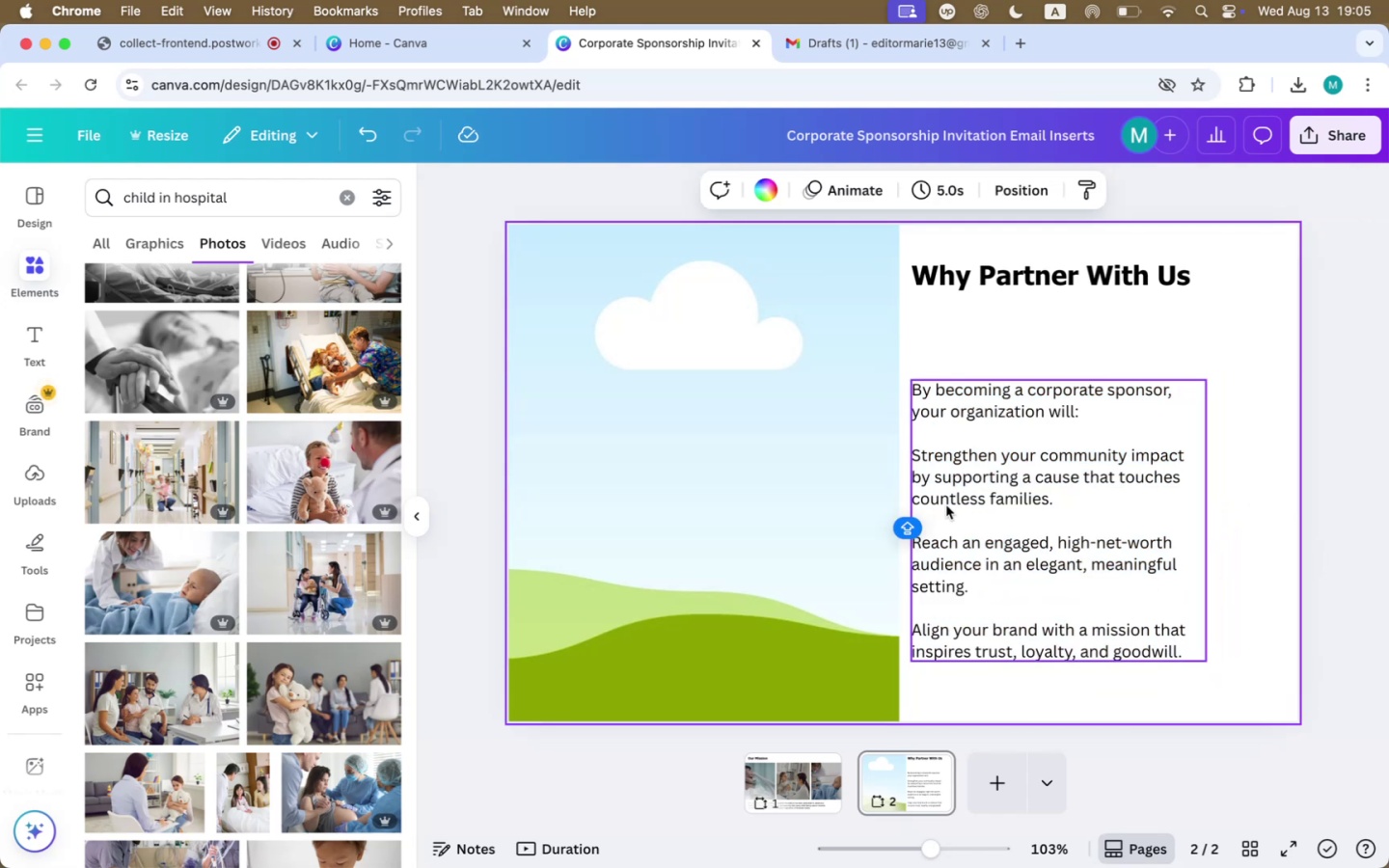 
left_click_drag(start_coordinate=[951, 480], to_coordinate=[961, 484])
 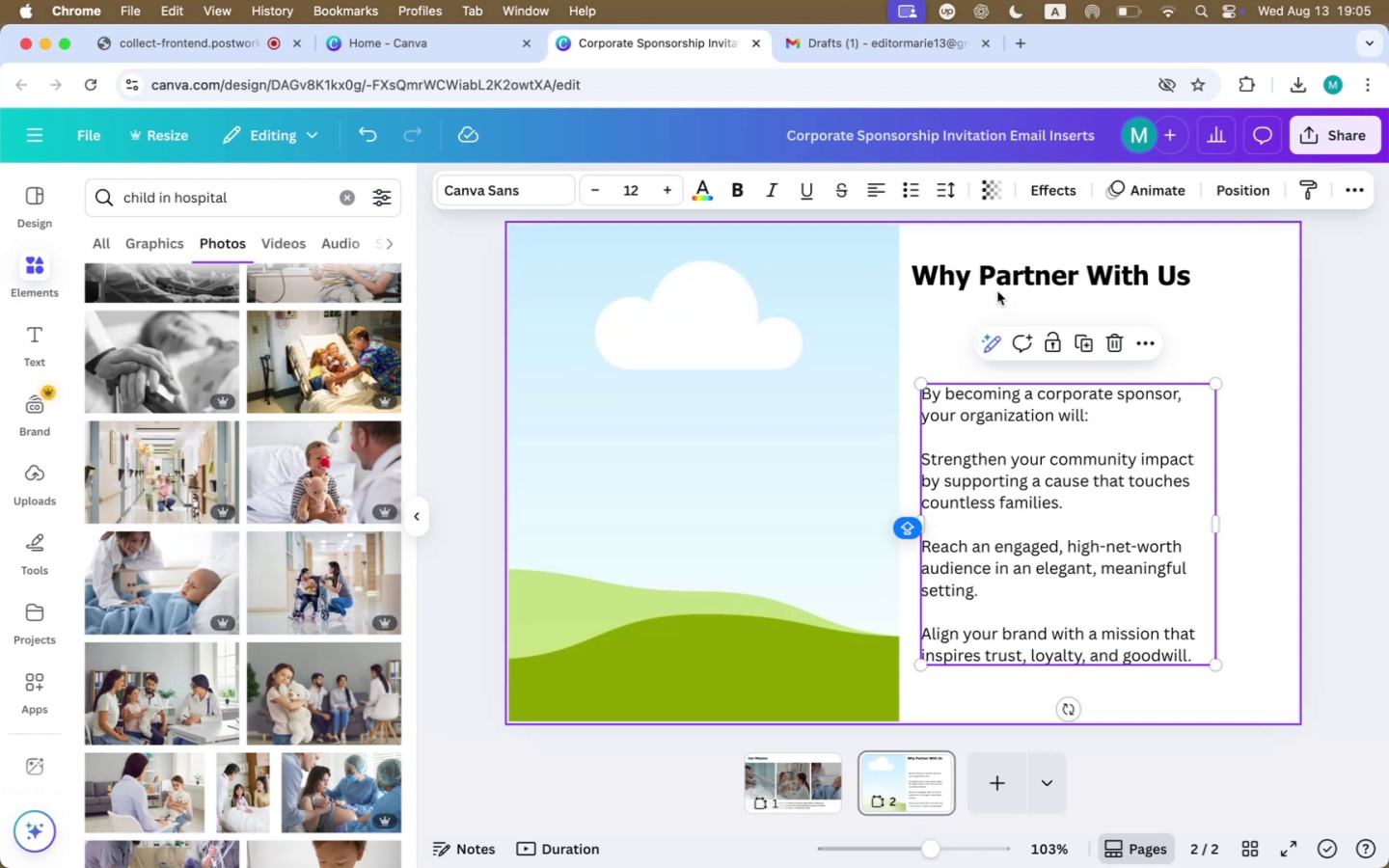 
left_click_drag(start_coordinate=[998, 275], to_coordinate=[1006, 292])
 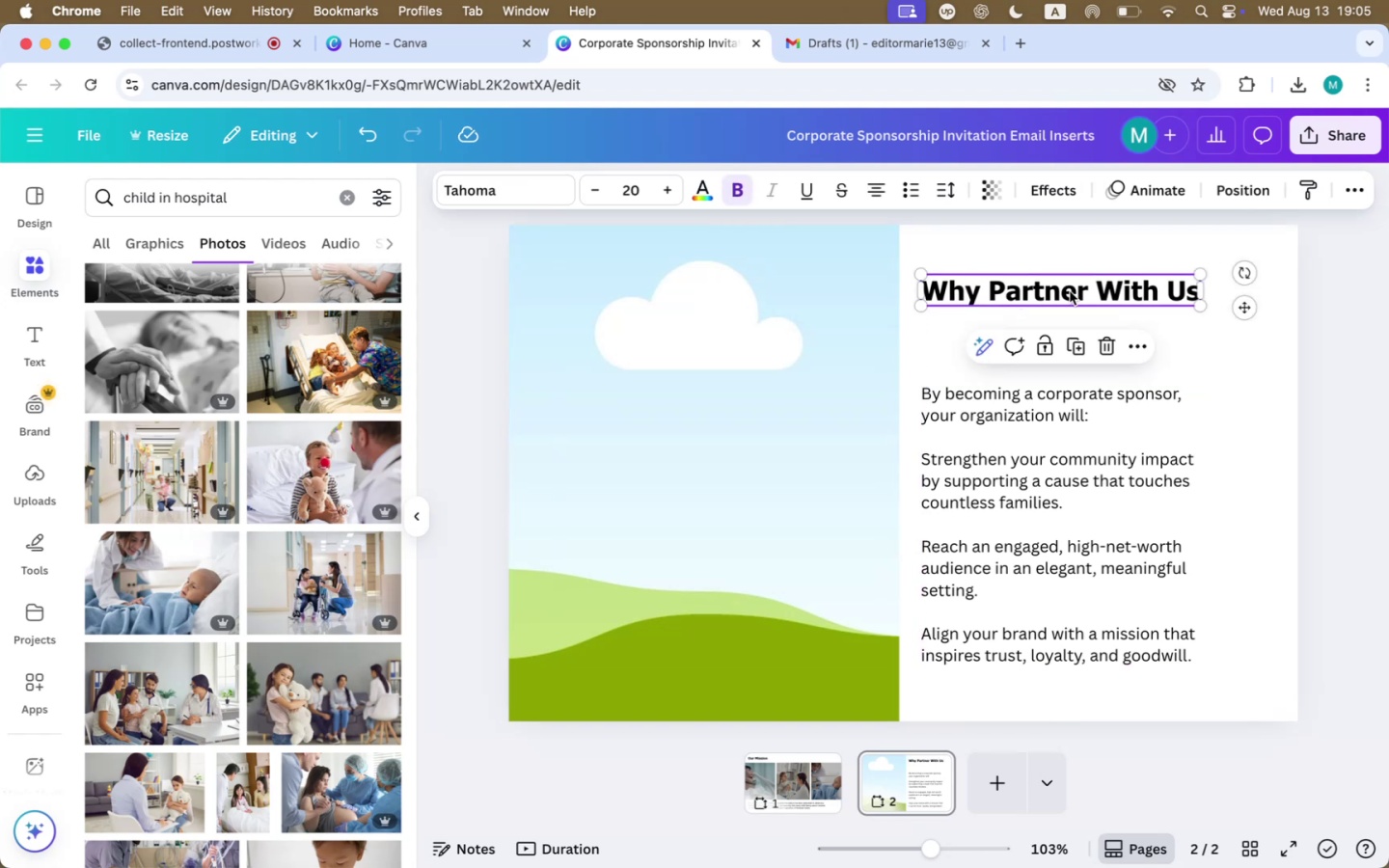 
double_click([1070, 291])
 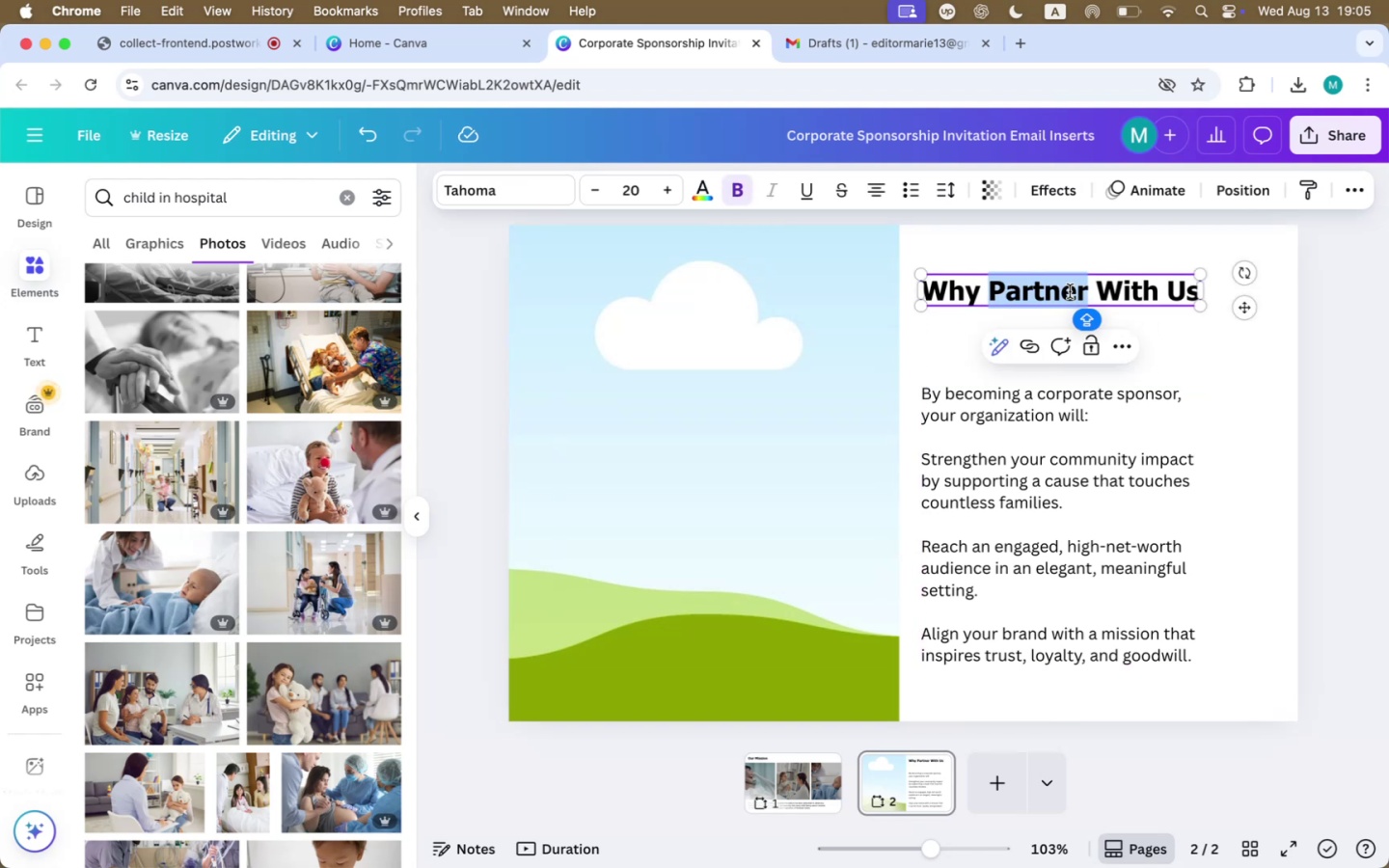 
double_click([1069, 404])
 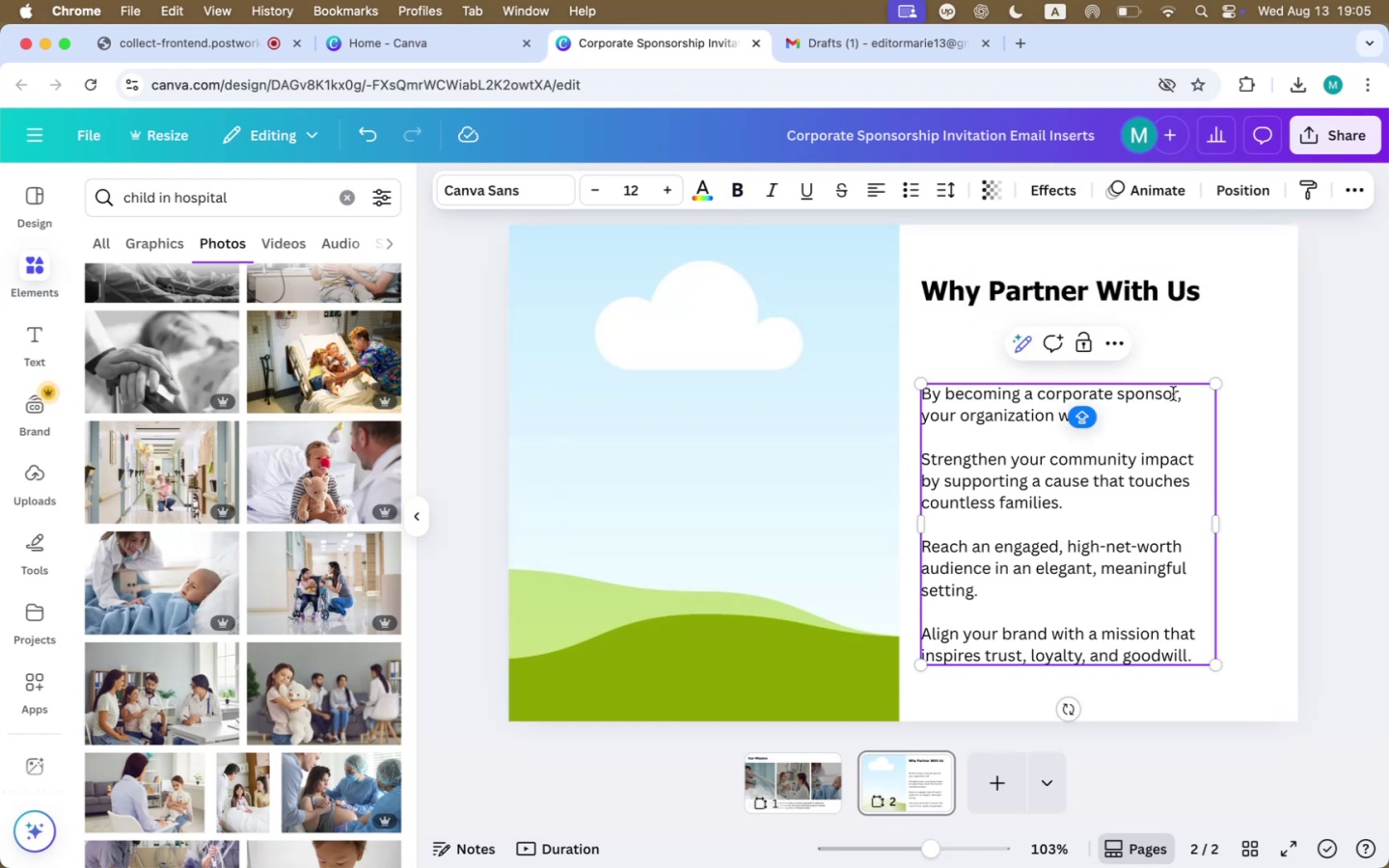 
left_click([1175, 393])
 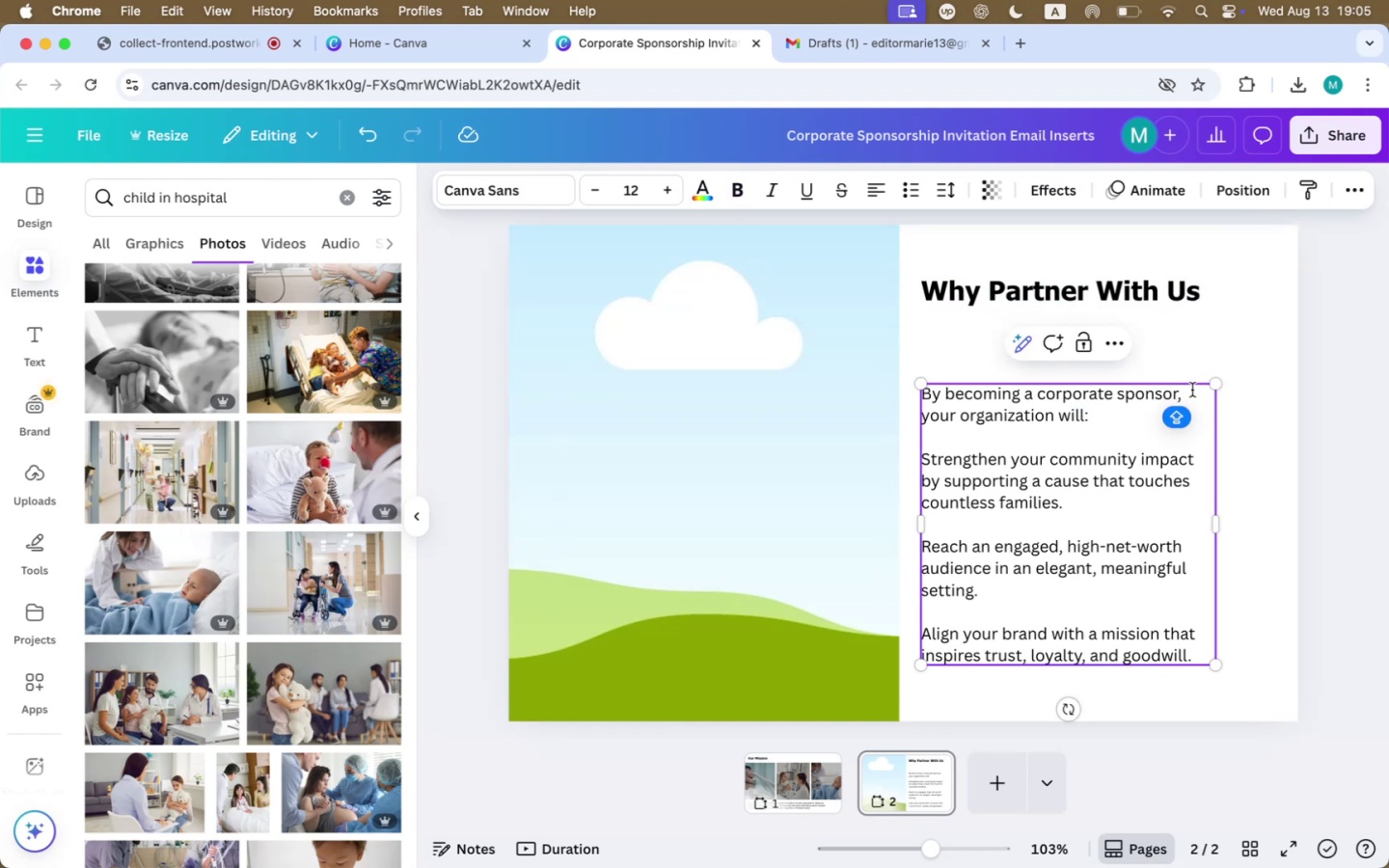 
type( FOR THE )
key(Backspace)
key(Backspace)
key(Backspace)
key(Backspace)
key(Backspace)
key(Backspace)
key(Backspace)
key(Backspace)
type(for the gala)
 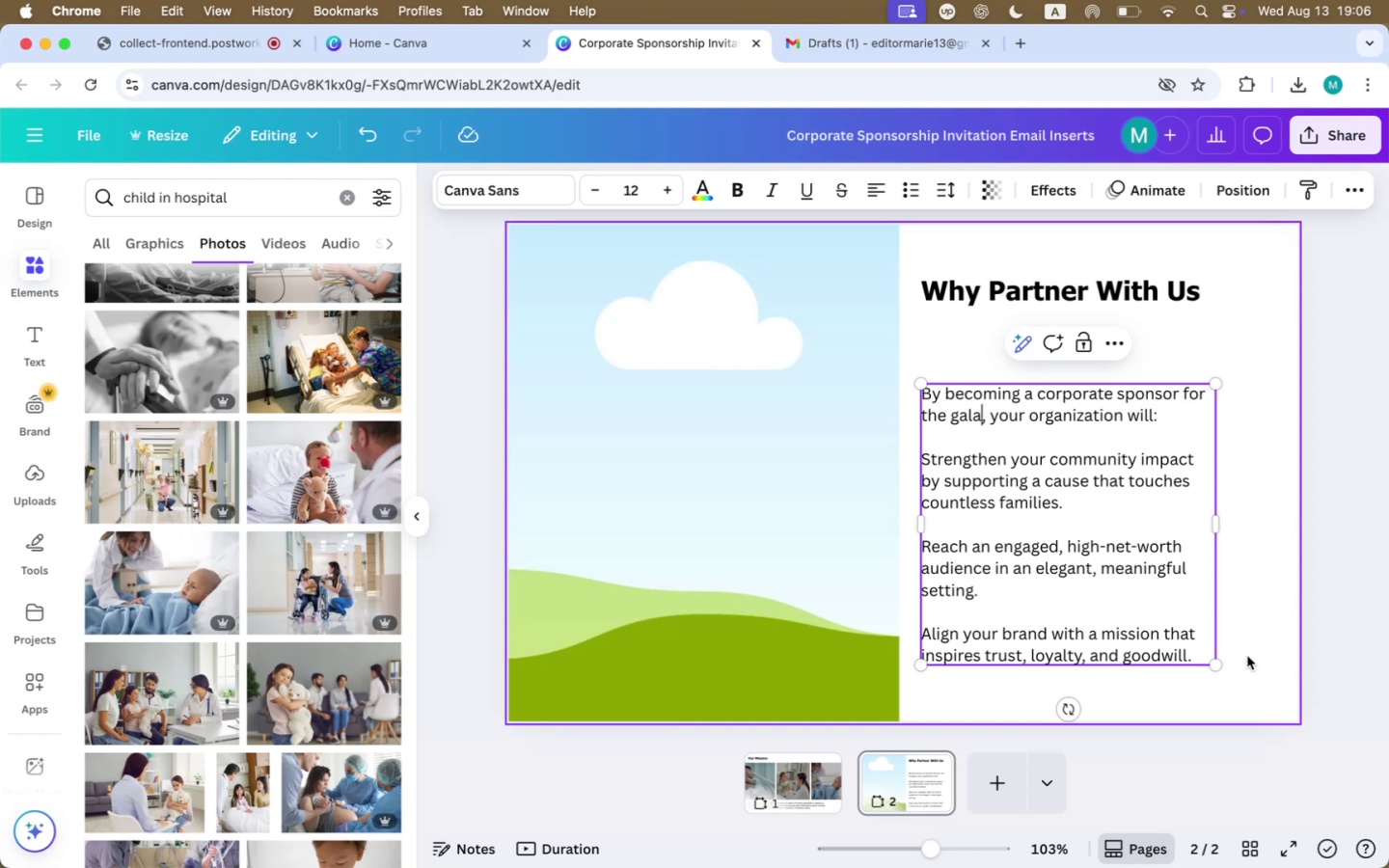 
left_click([1182, 648])
 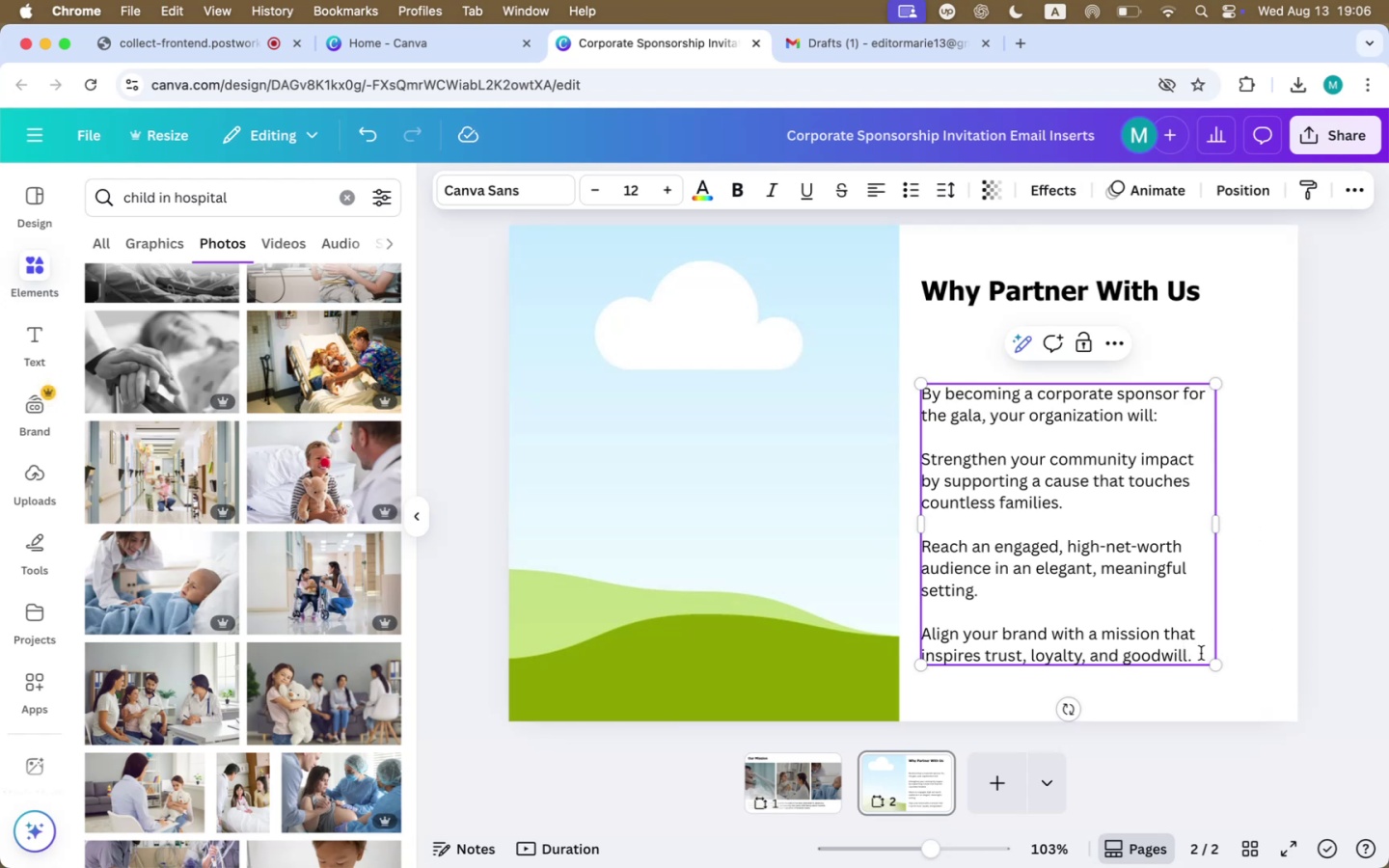 
left_click([1201, 653])
 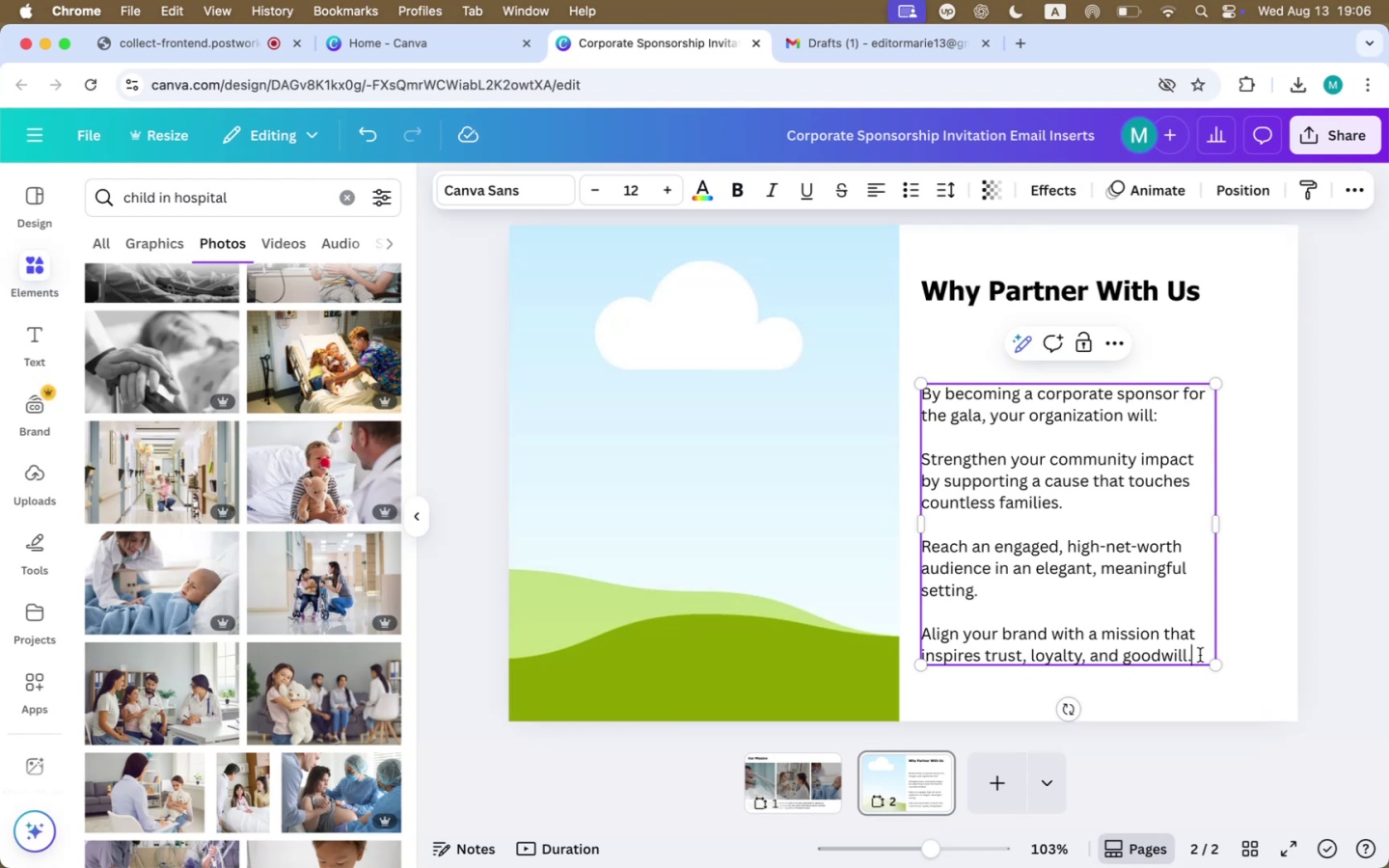 
left_click_drag(start_coordinate=[1193, 653], to_coordinate=[914, 462])
 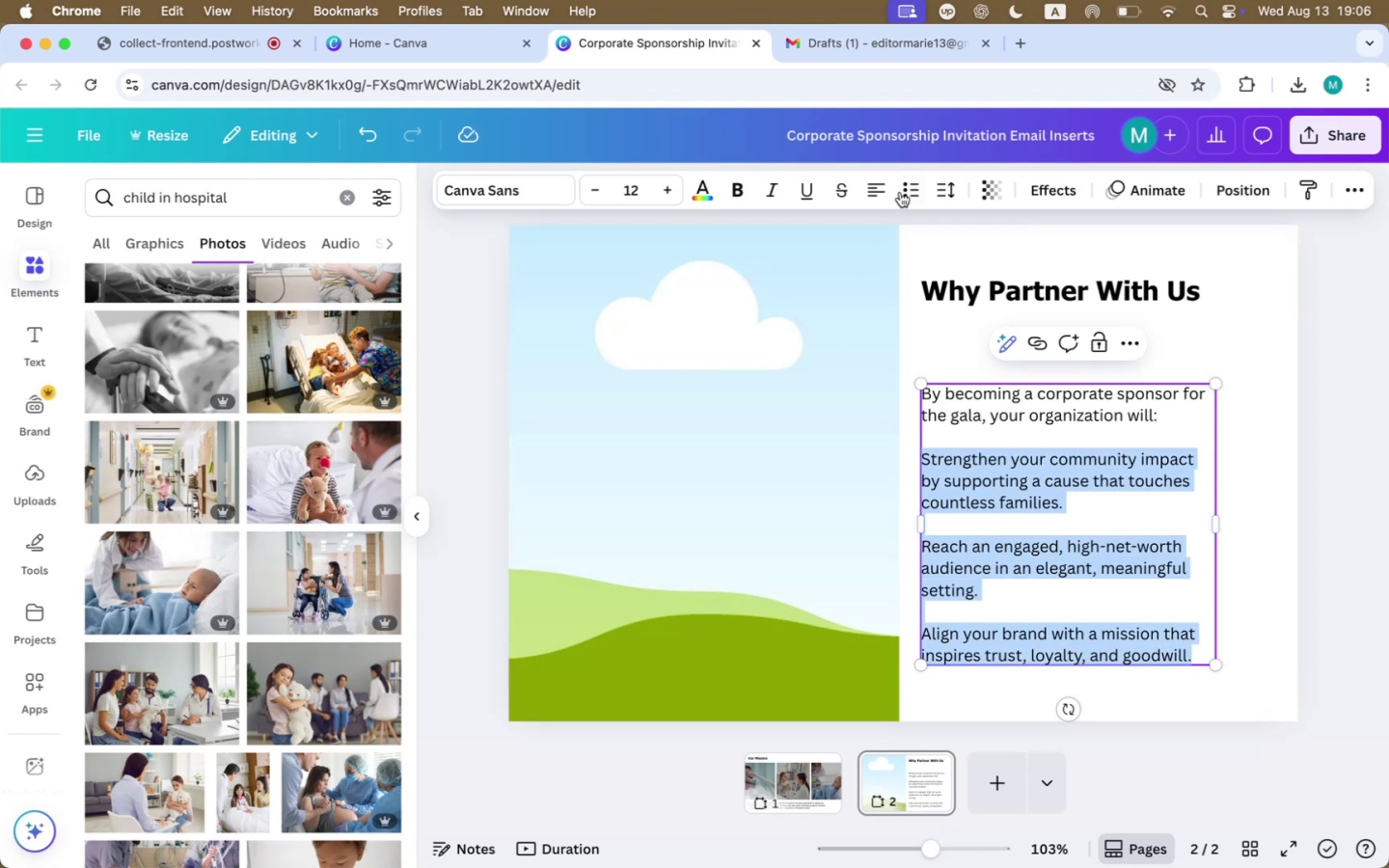 
left_click([906, 182])
 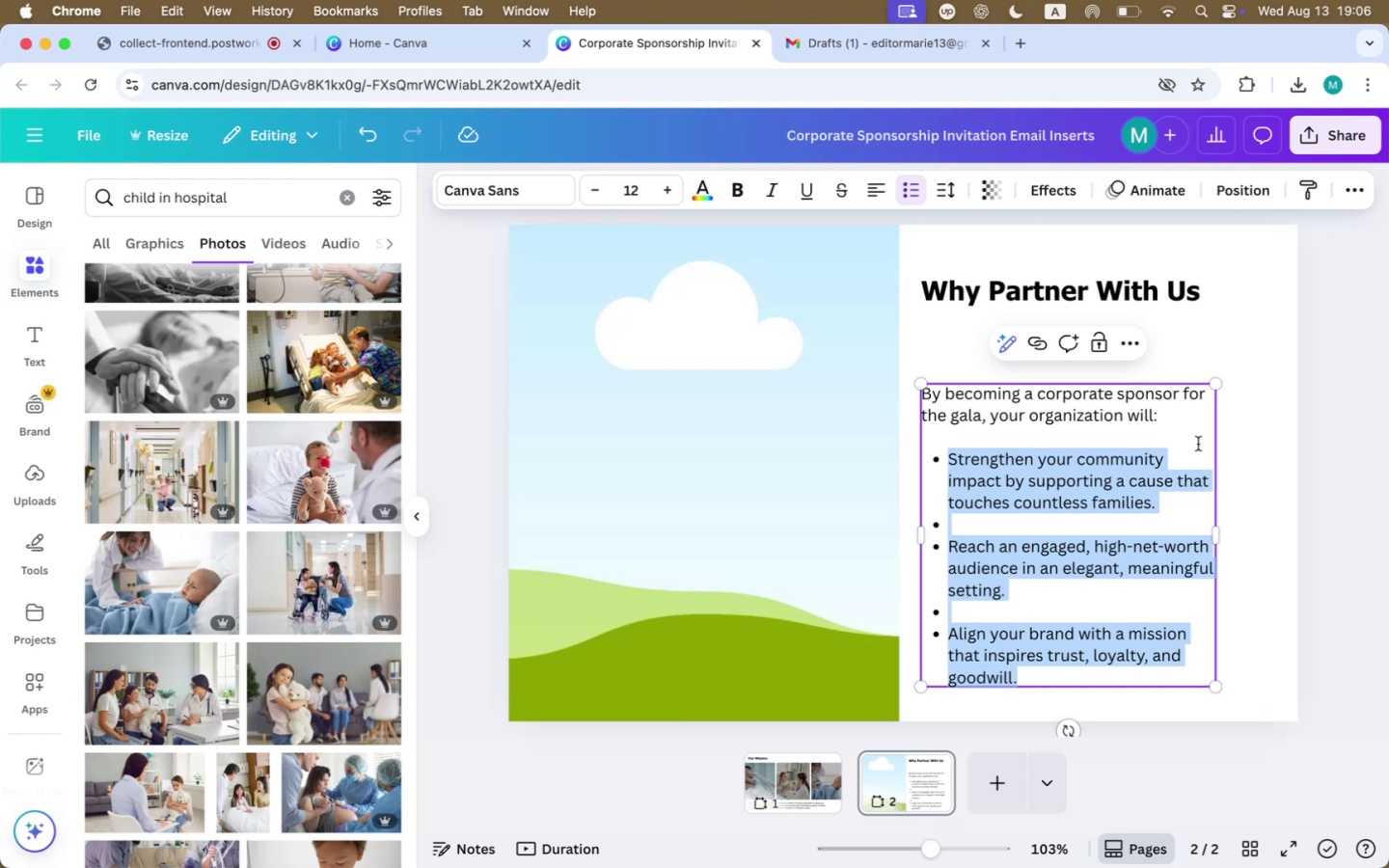 
left_click([1252, 429])
 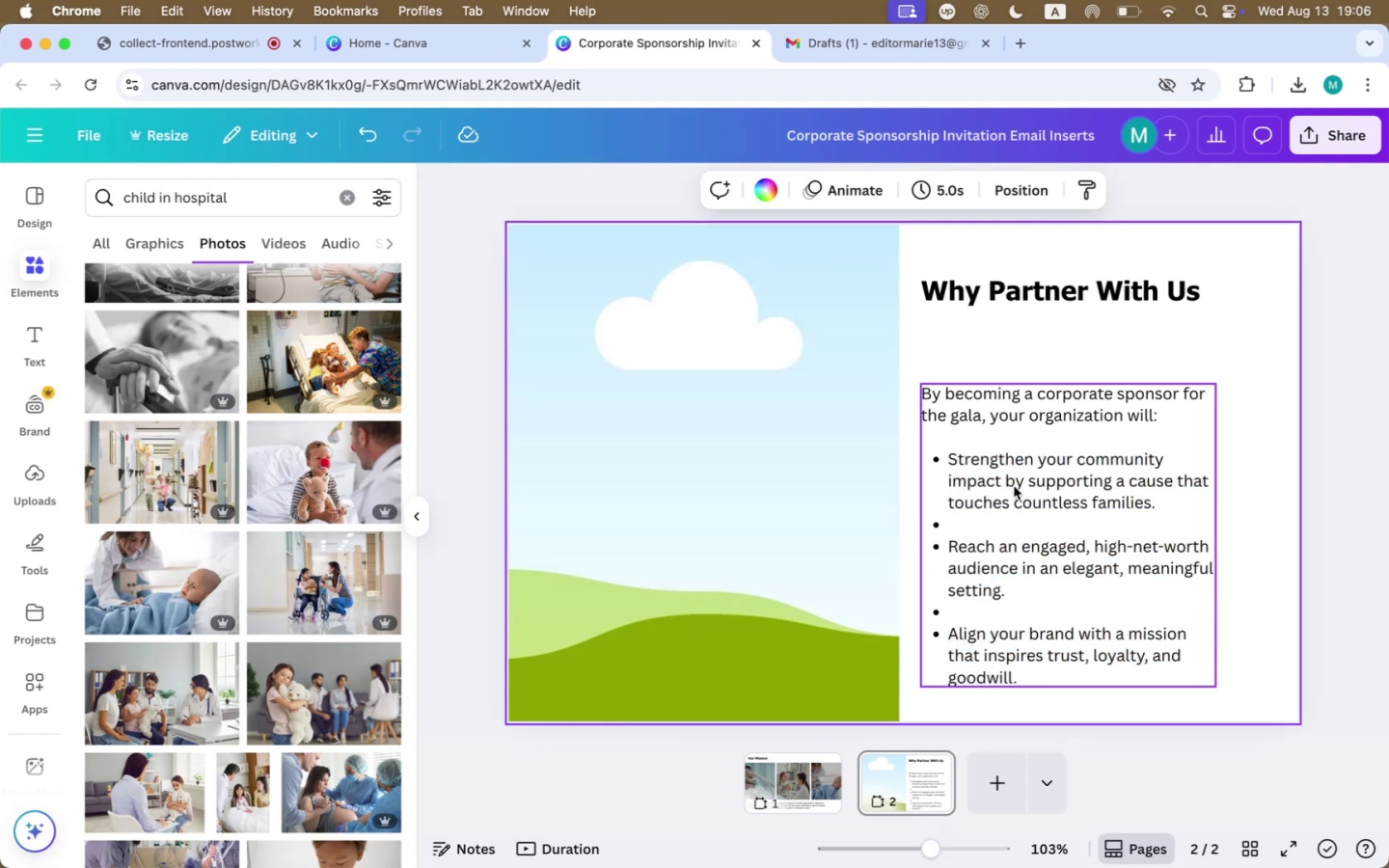 
left_click_drag(start_coordinate=[1013, 486], to_coordinate=[1012, 446])
 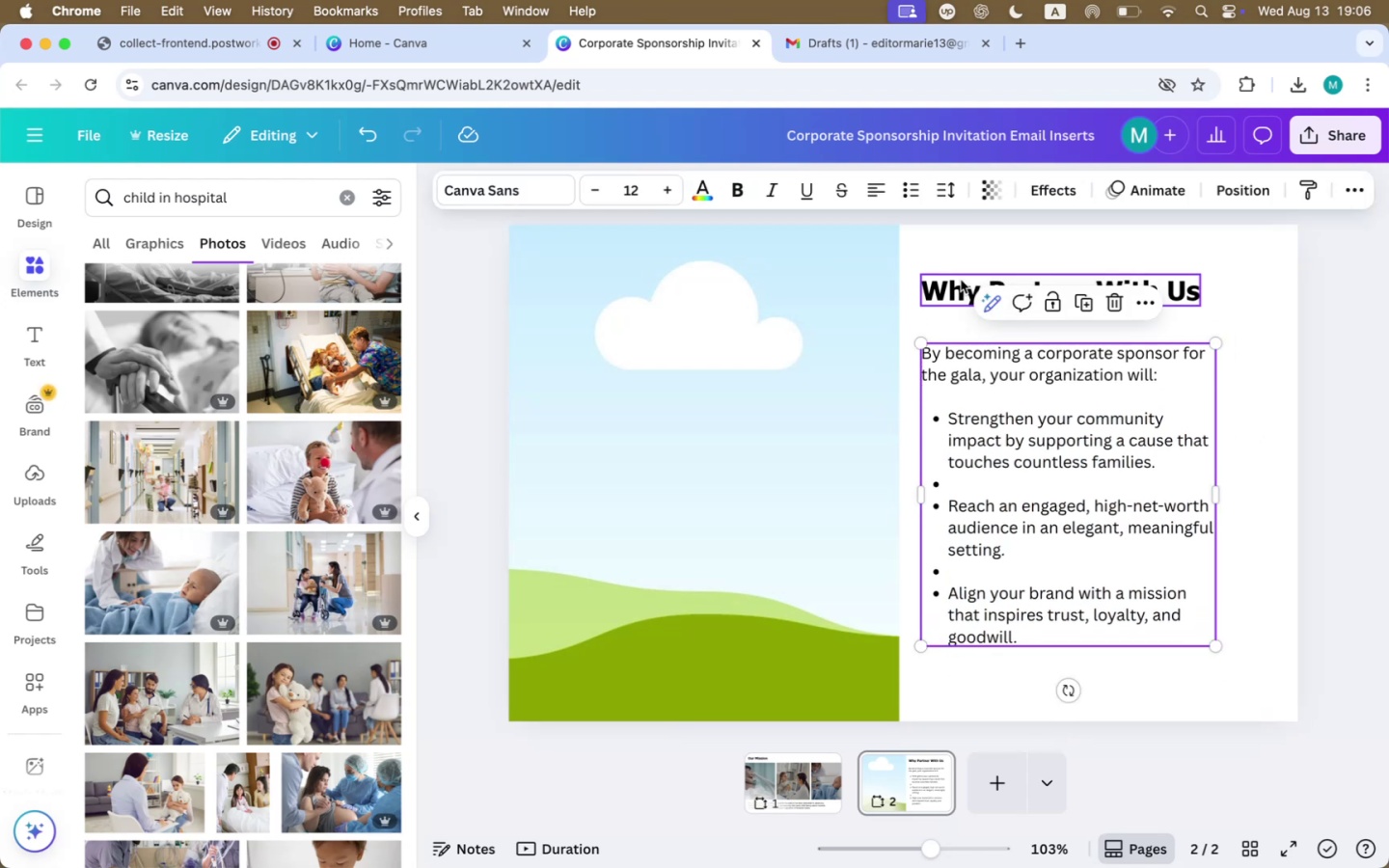 
left_click_drag(start_coordinate=[946, 285], to_coordinate=[946, 295])
 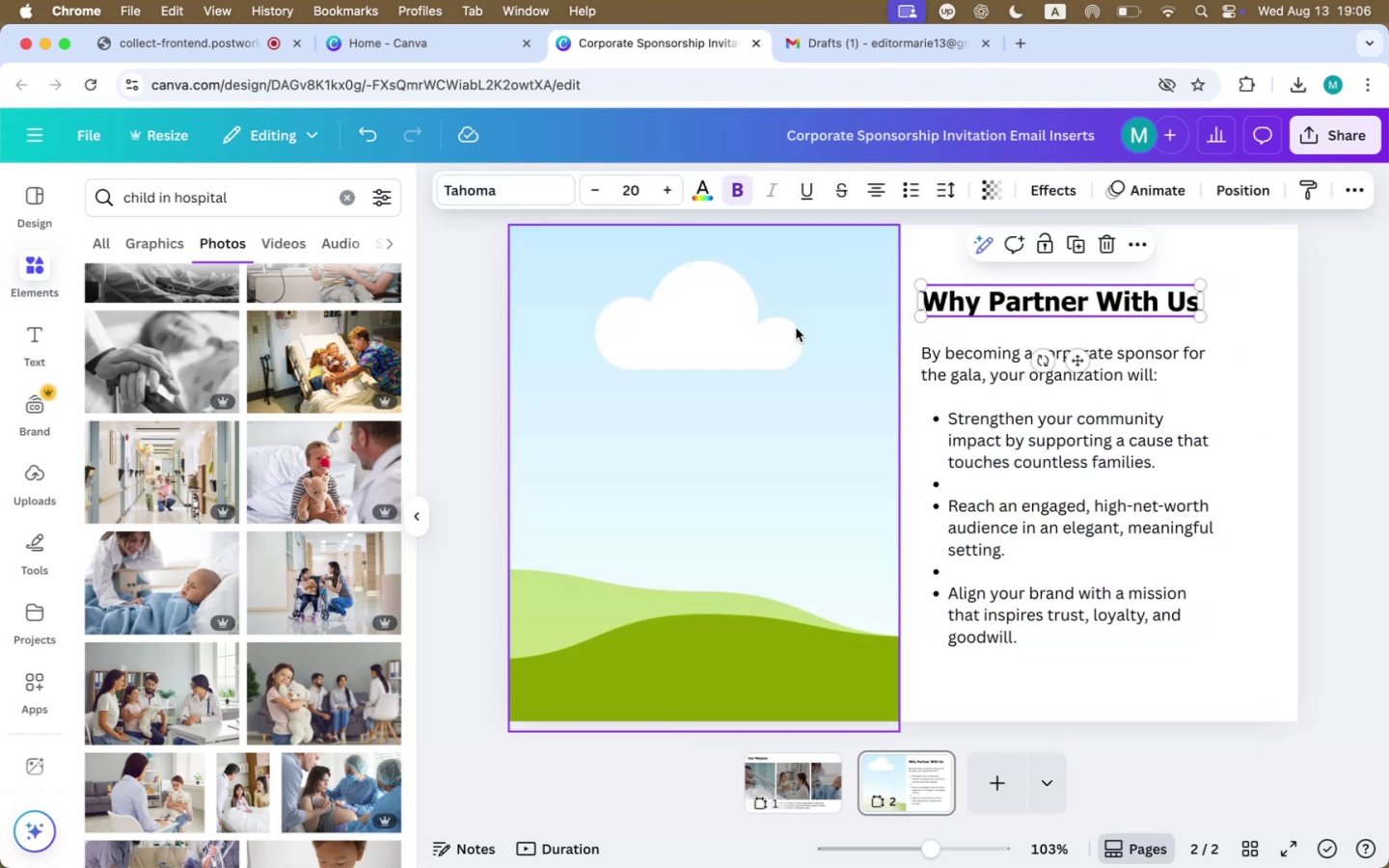 
left_click([796, 328])
 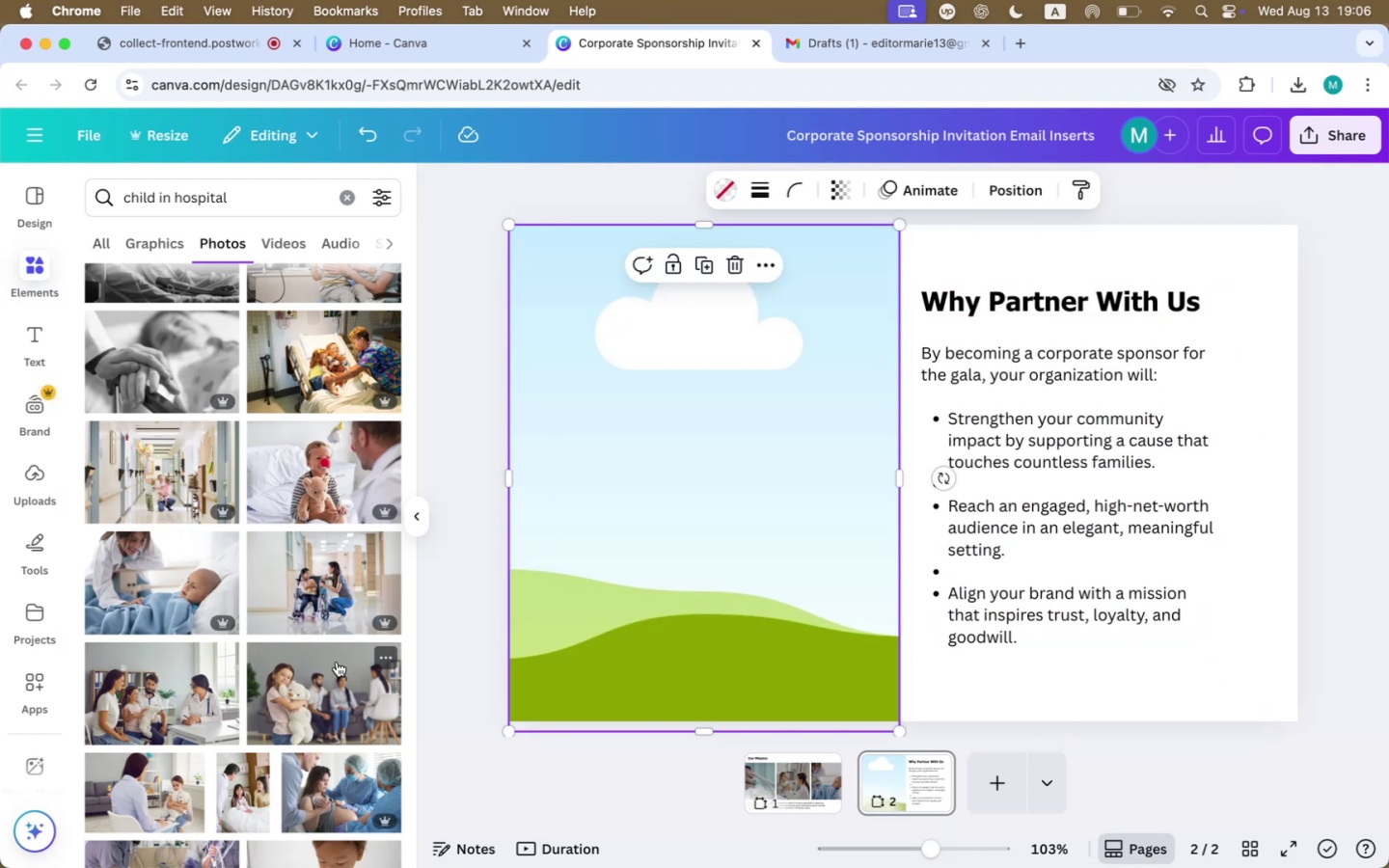 
double_click([207, 199])
 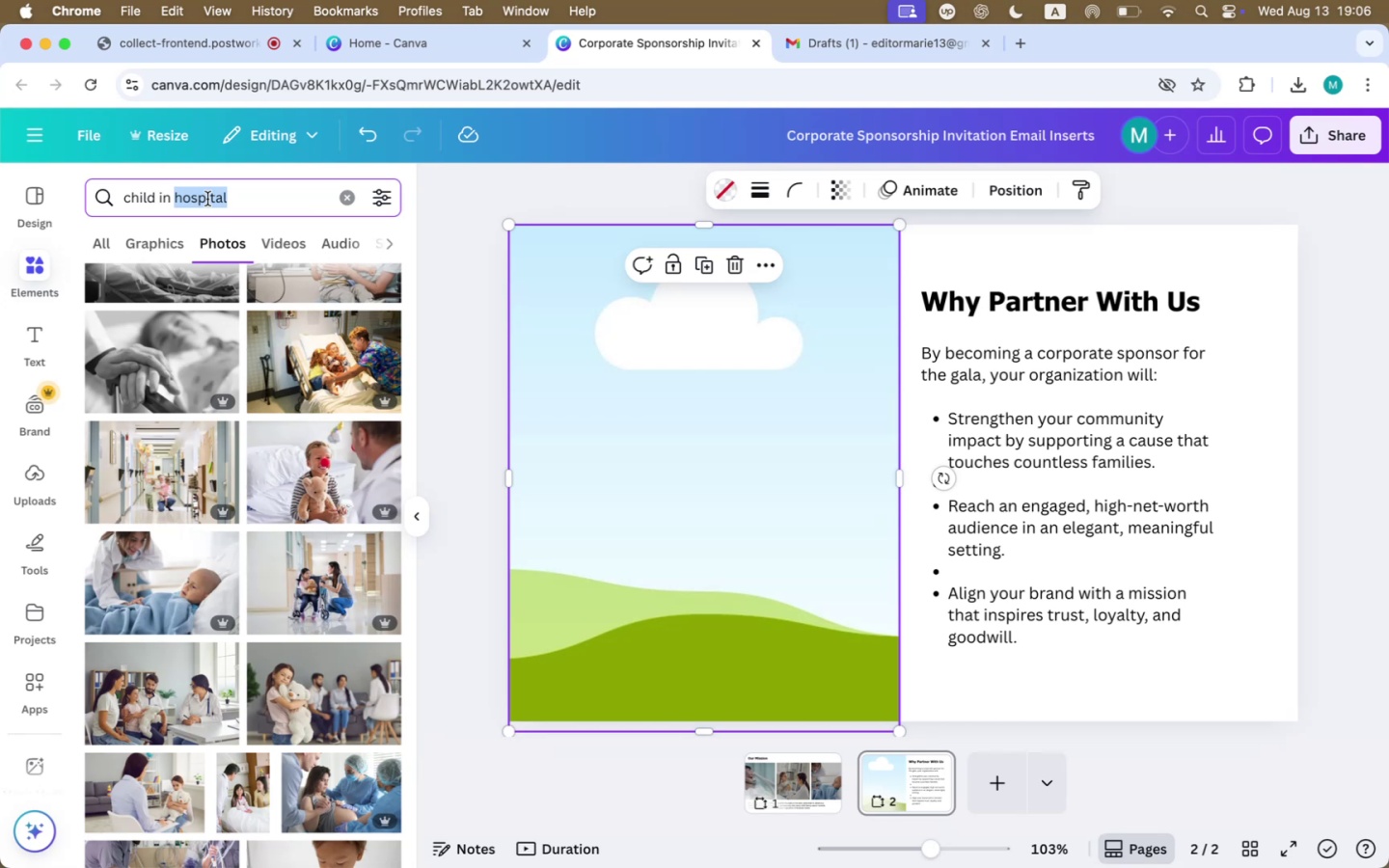 
triple_click([207, 199])
 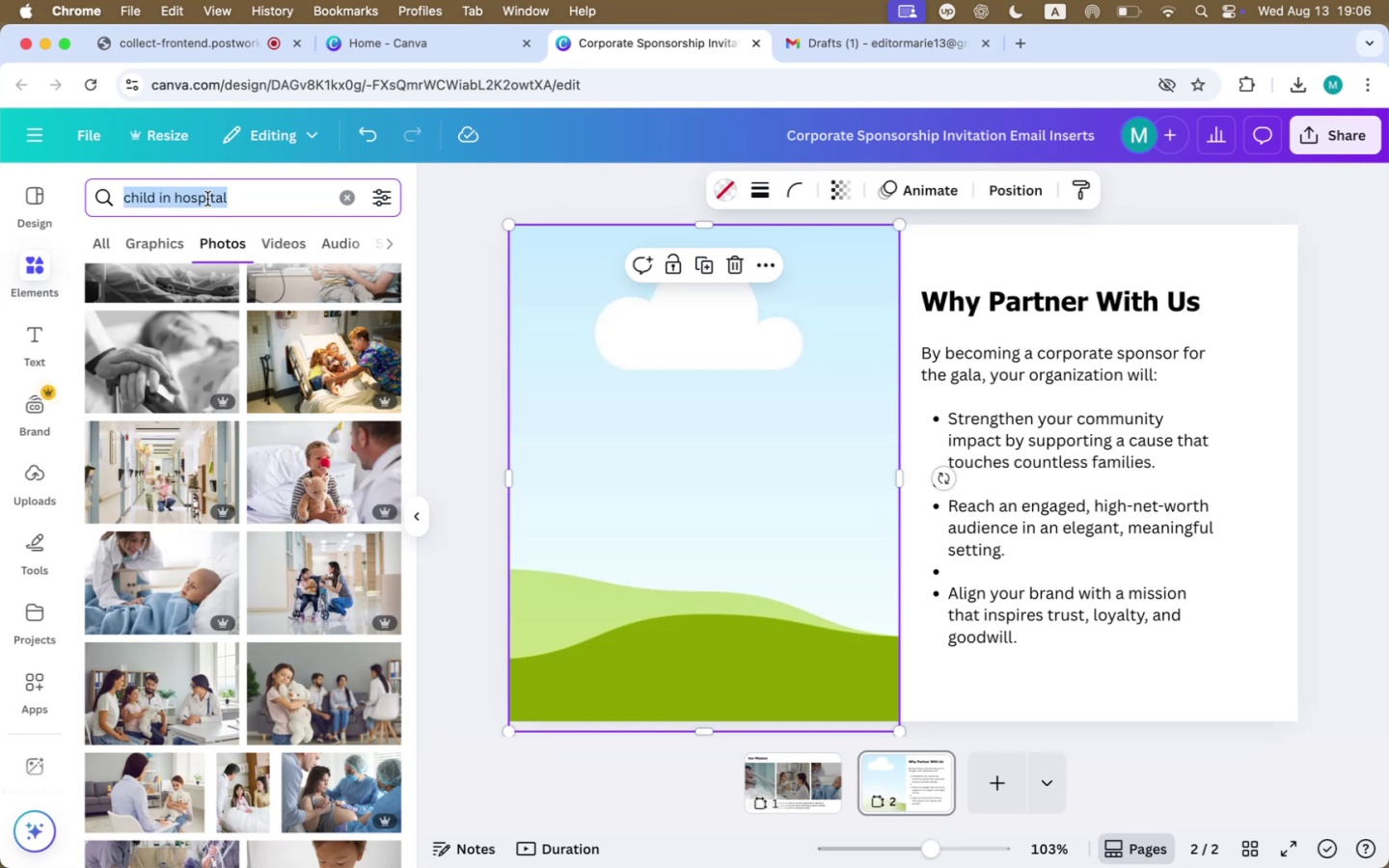 
type(res)
key(Backspace)
key(Backspace)
key(Backspace)
type(cancer research)
 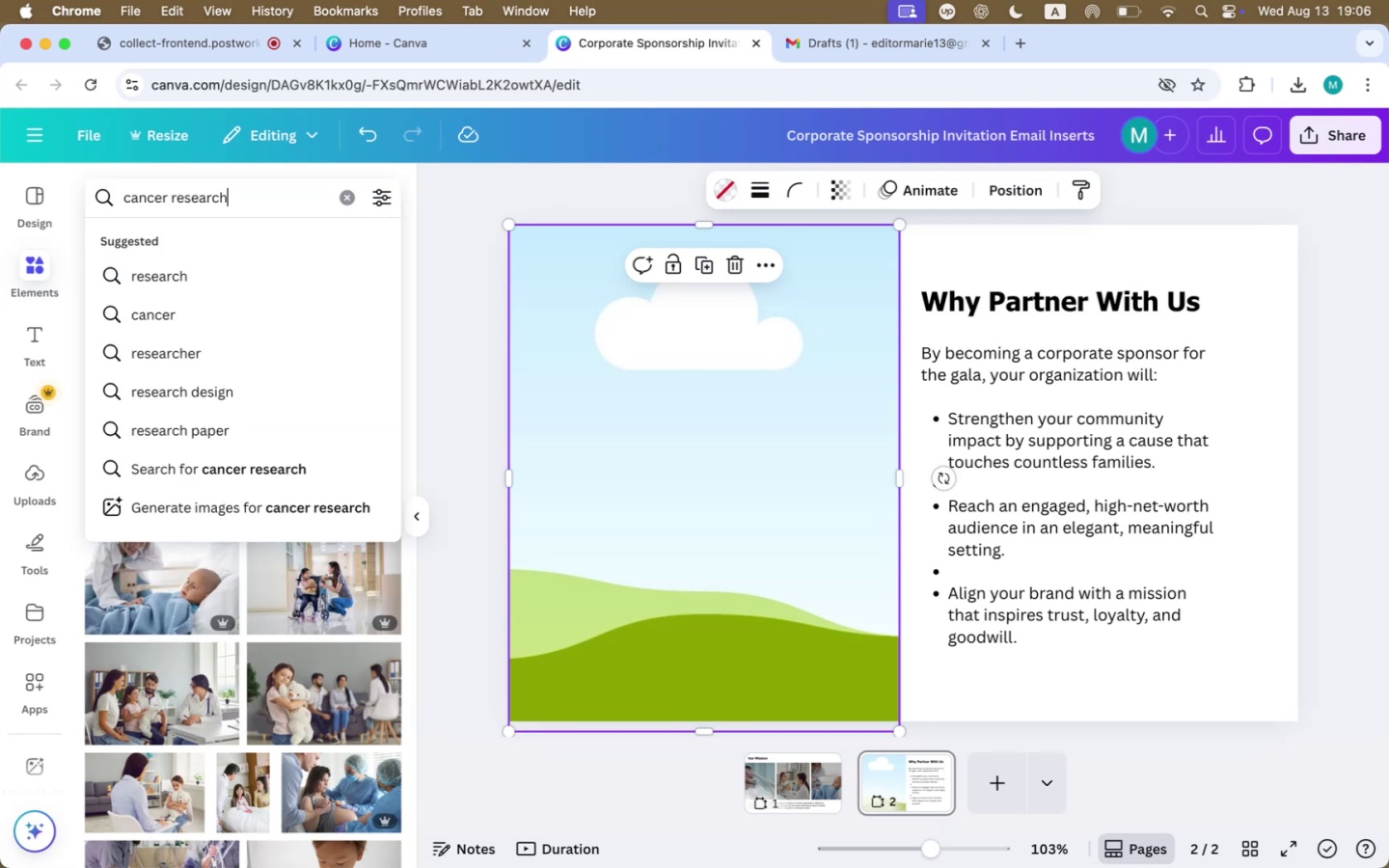 
key(Enter)
 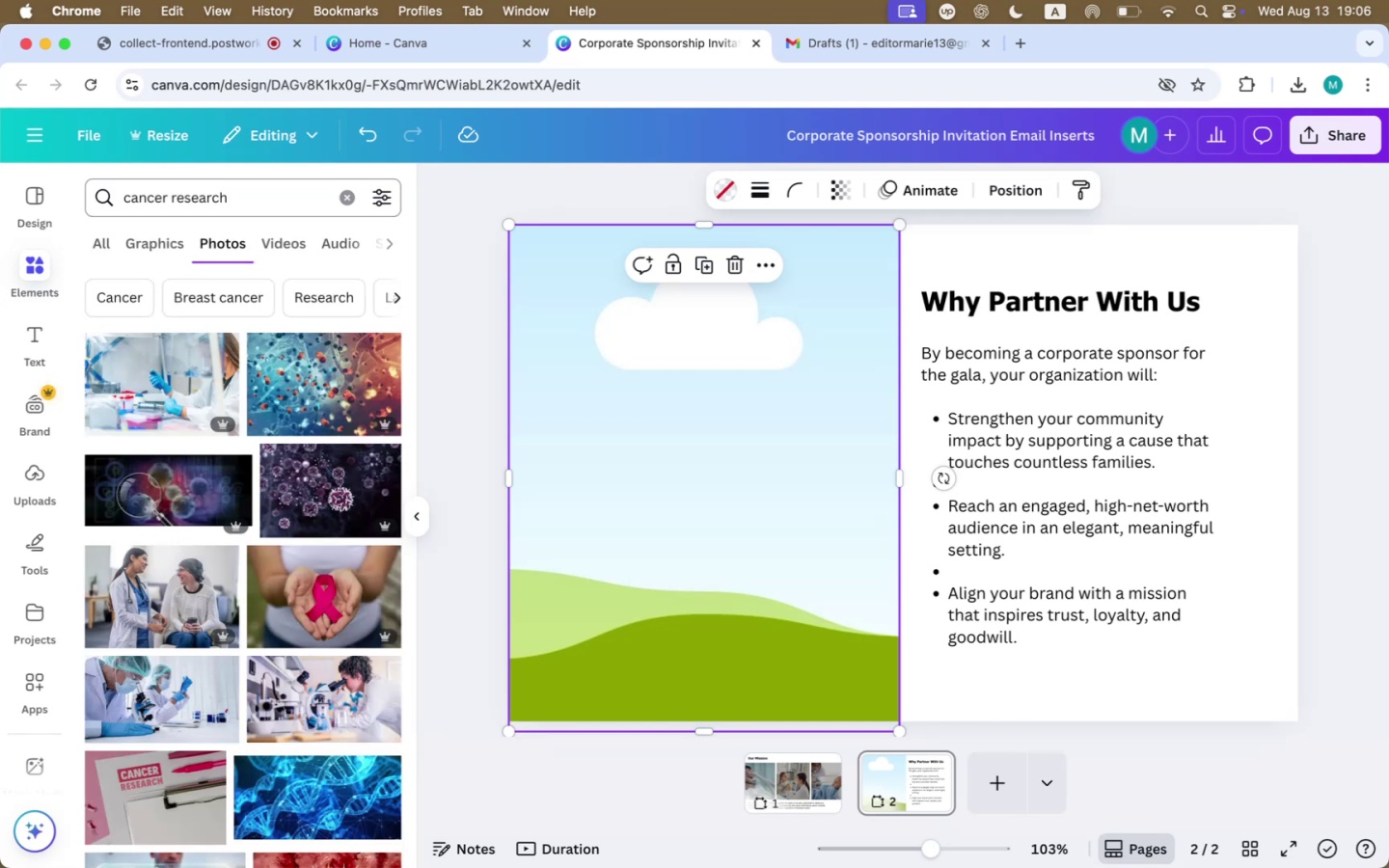 
mouse_move([278, 645])
 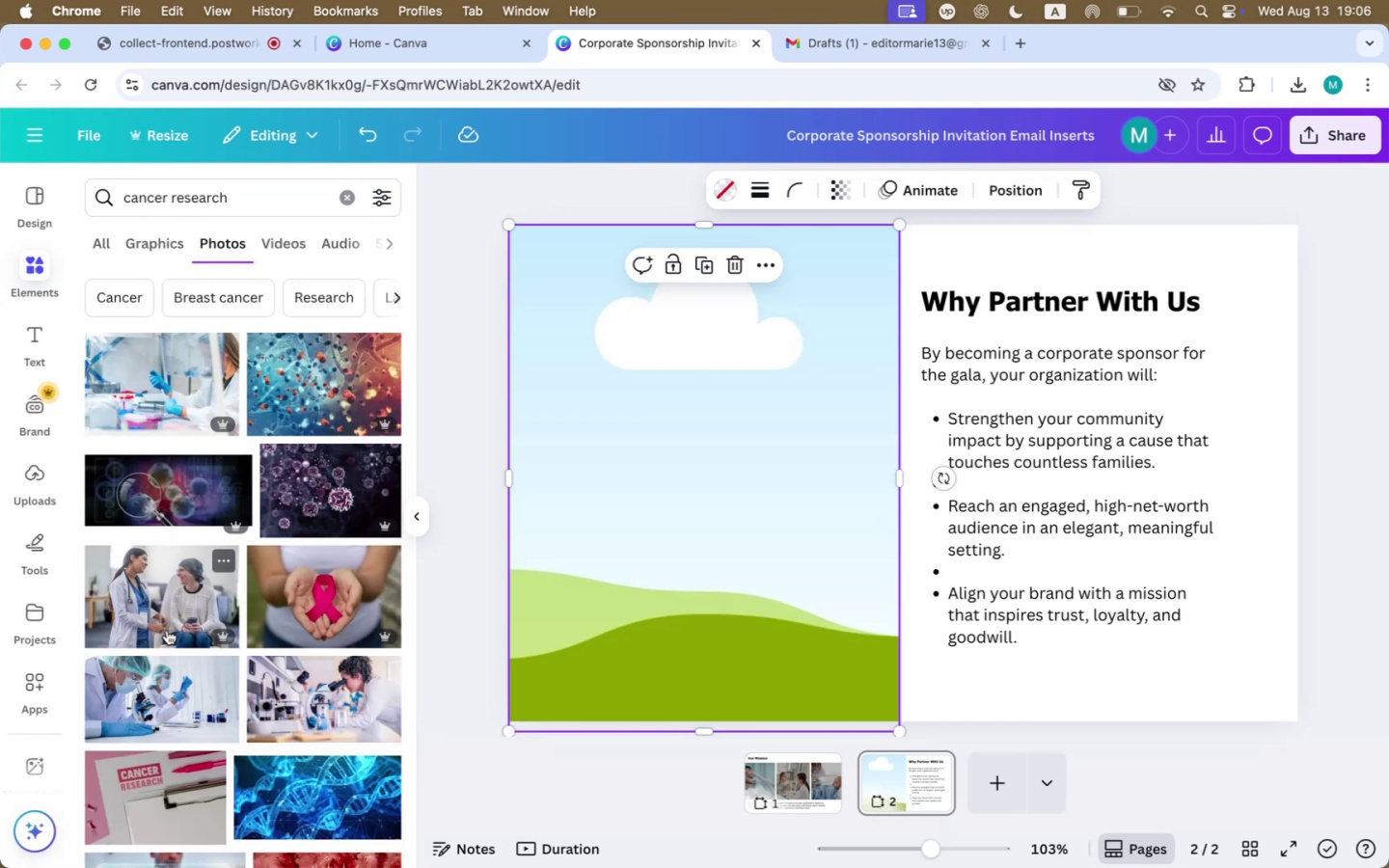 
left_click([167, 630])
 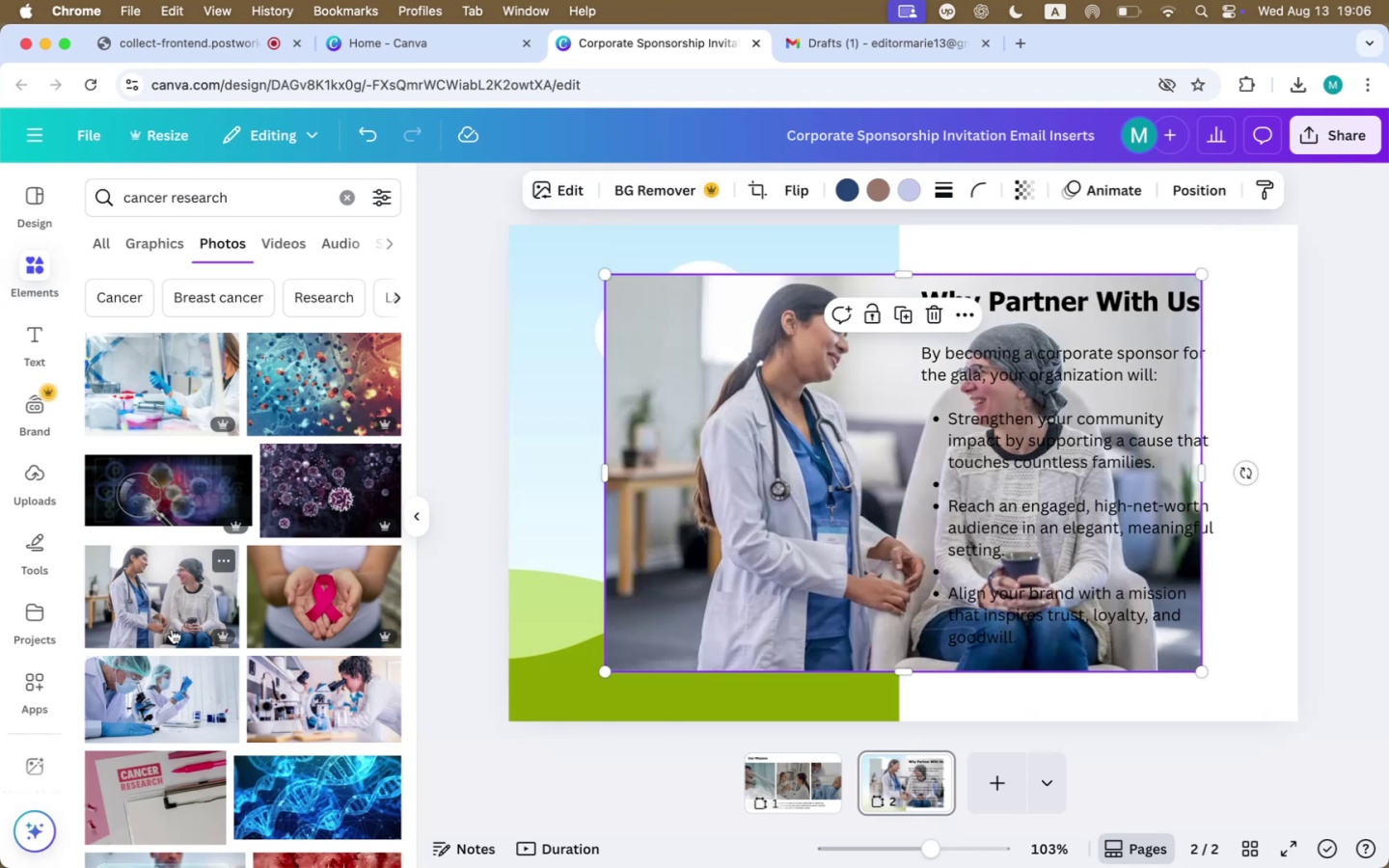 
scroll: coordinate [176, 673], scroll_direction: down, amount: 134.0
 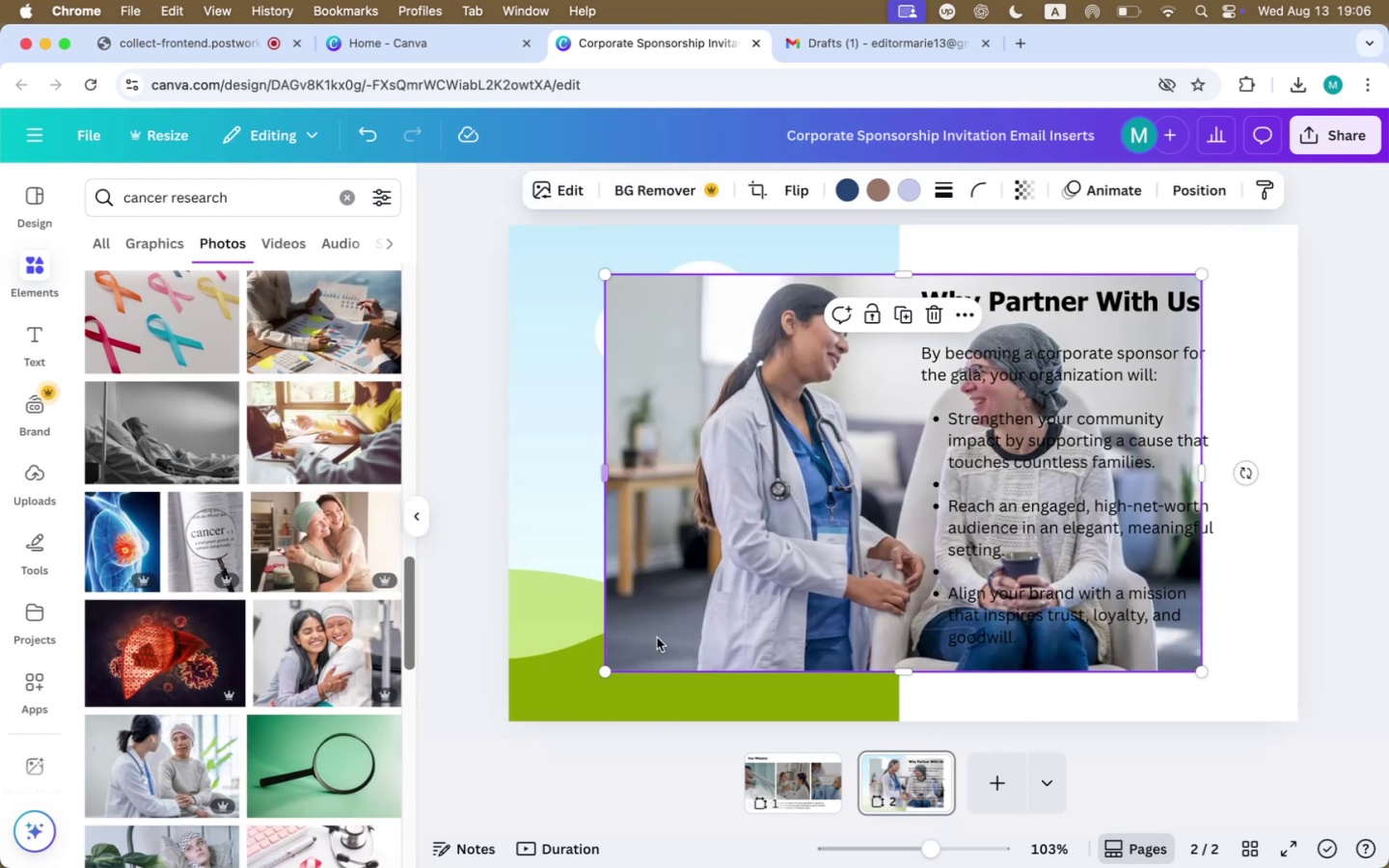 
left_click([698, 624])
 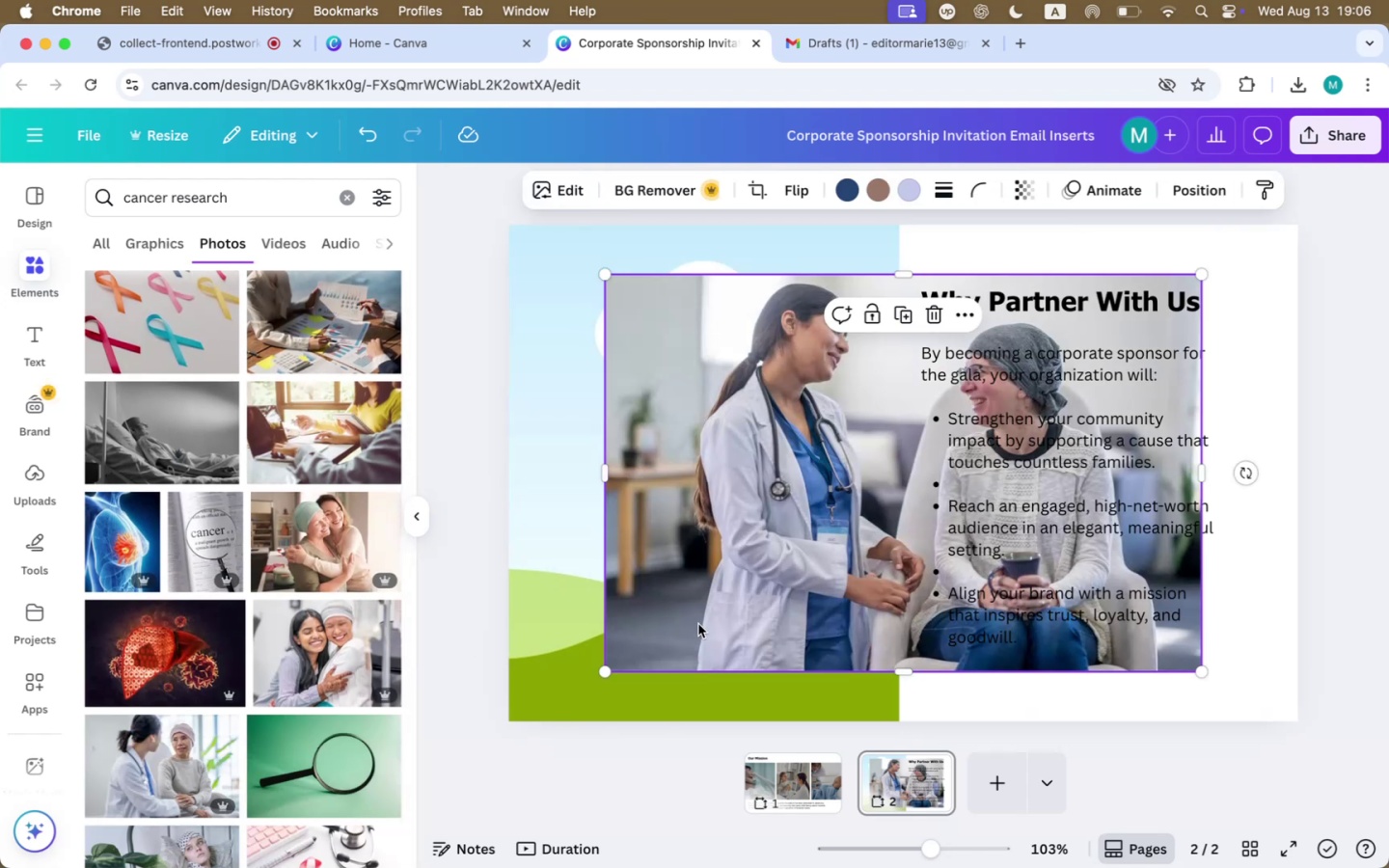 
key(Backspace)
 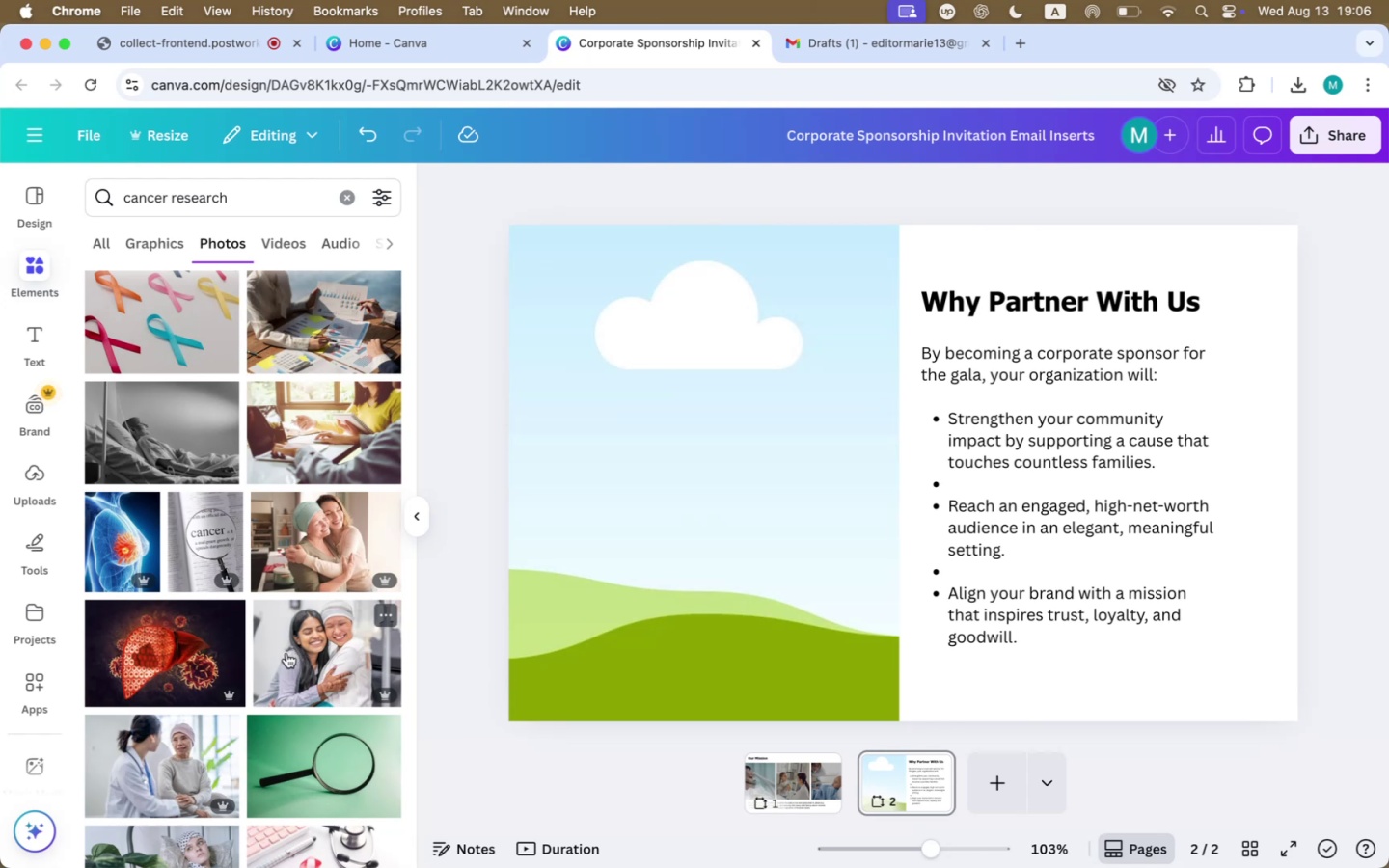 
scroll: coordinate [288, 661], scroll_direction: down, amount: 24.0
 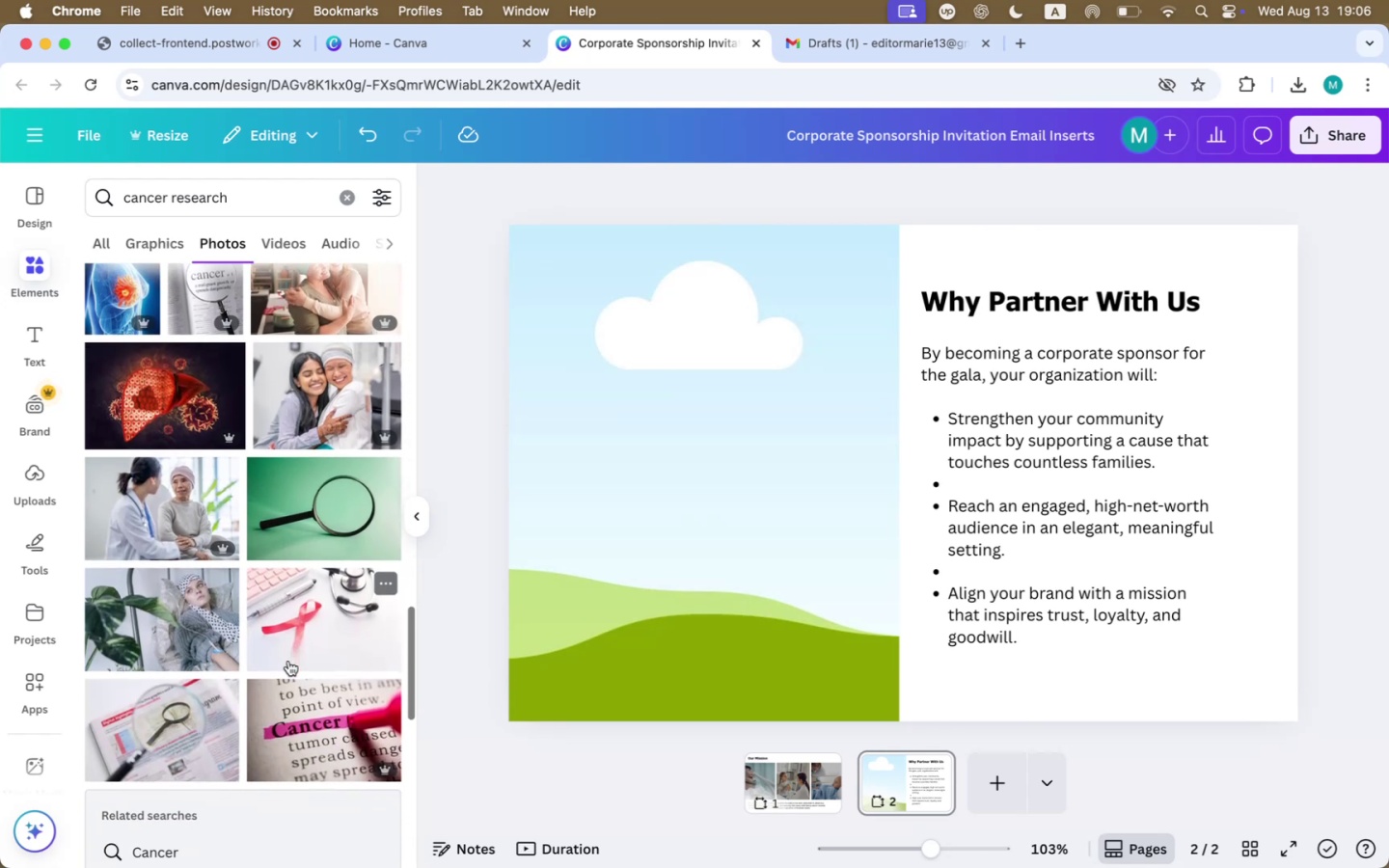 
scroll: coordinate [287, 682], scroll_direction: up, amount: 341.0
 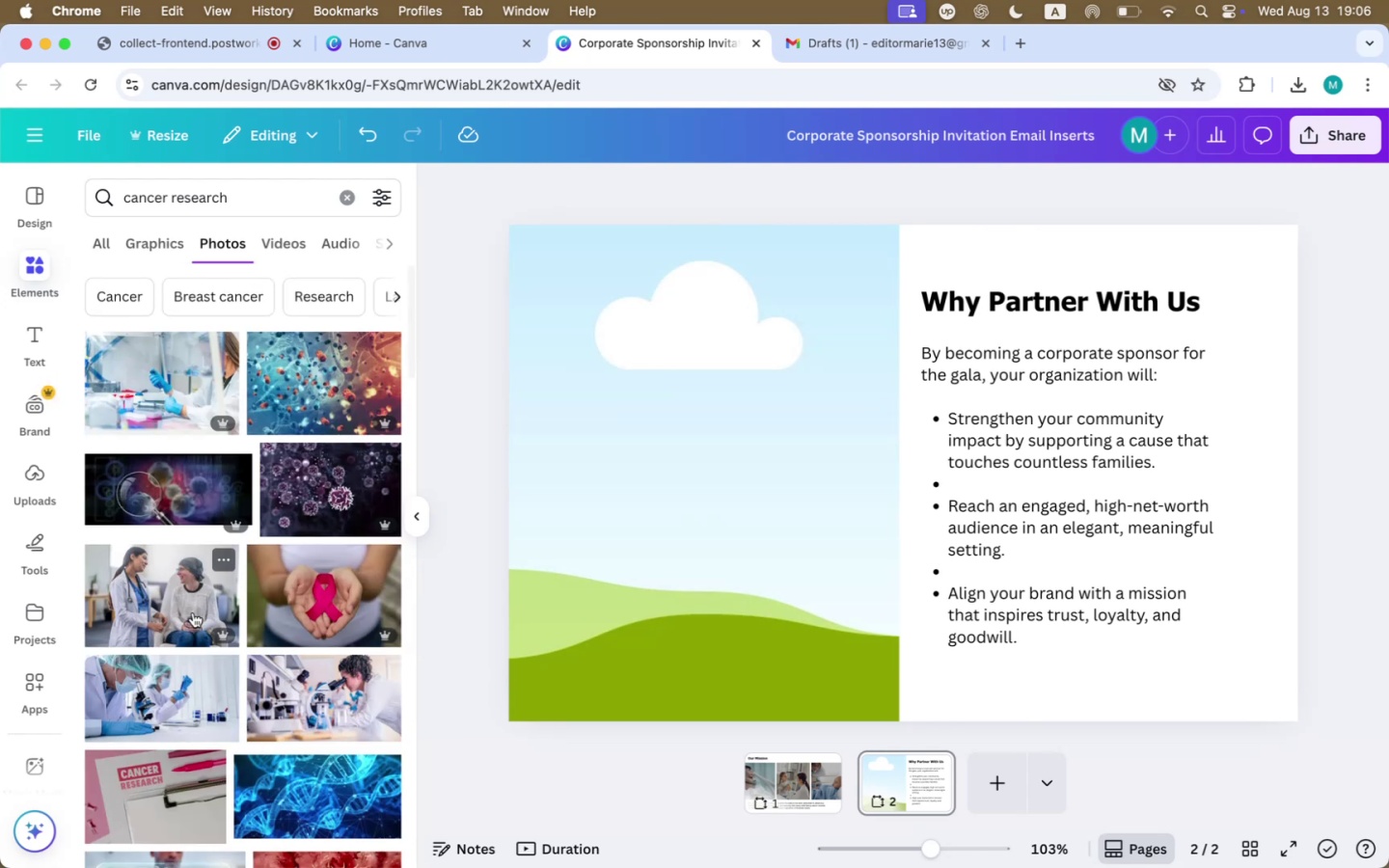 
left_click([176, 199])
 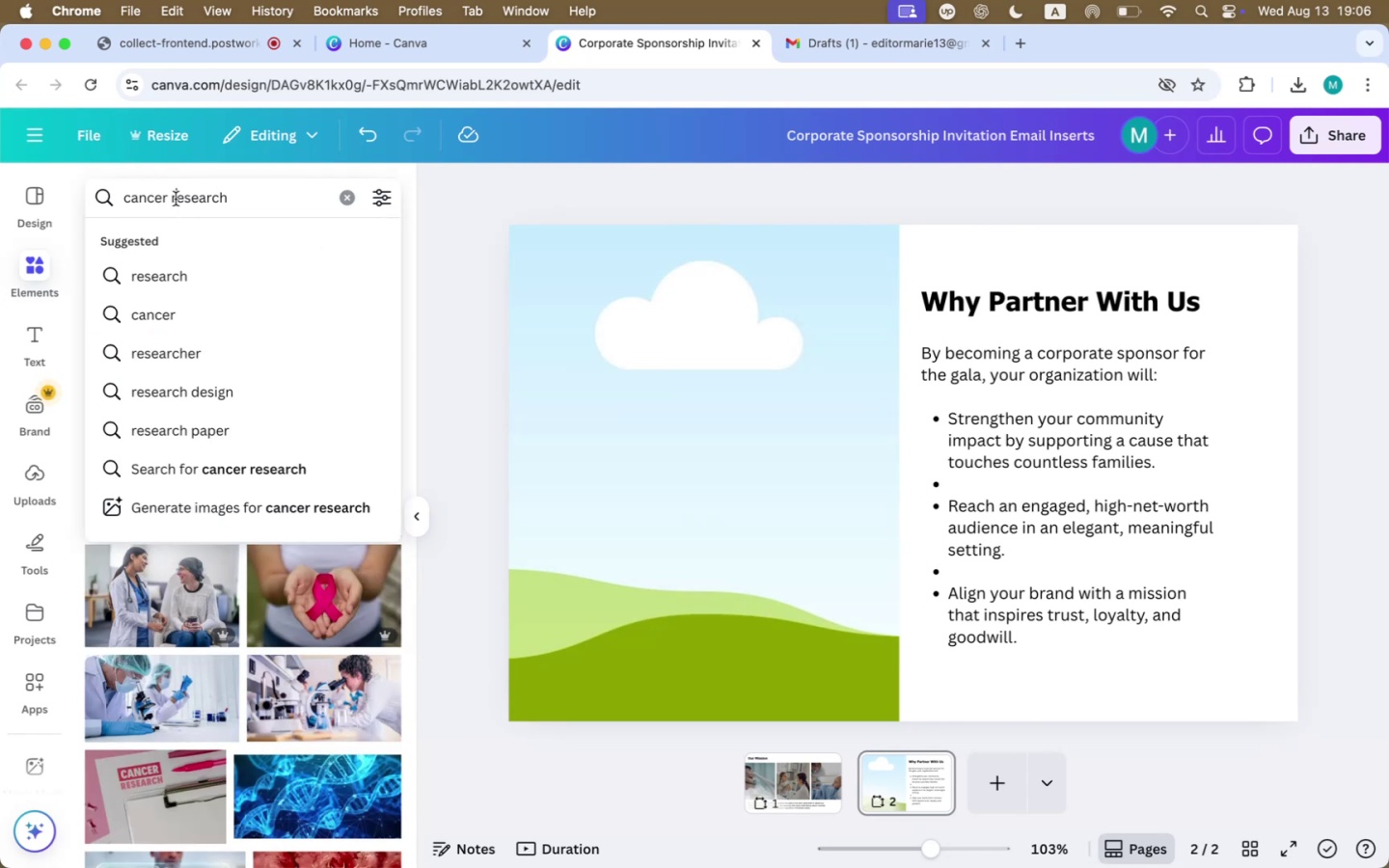 
left_click([176, 199])
 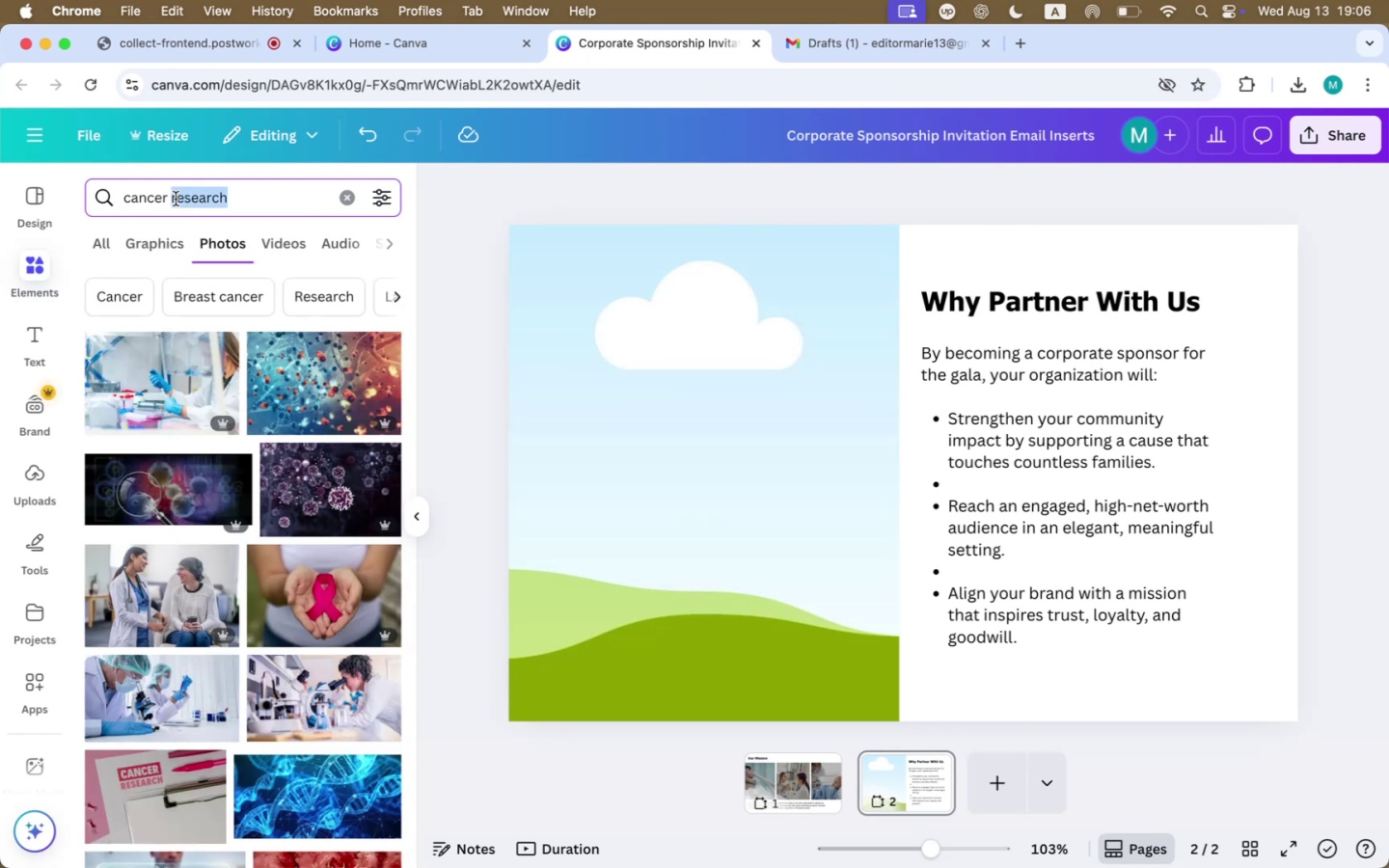 
left_click([176, 199])
 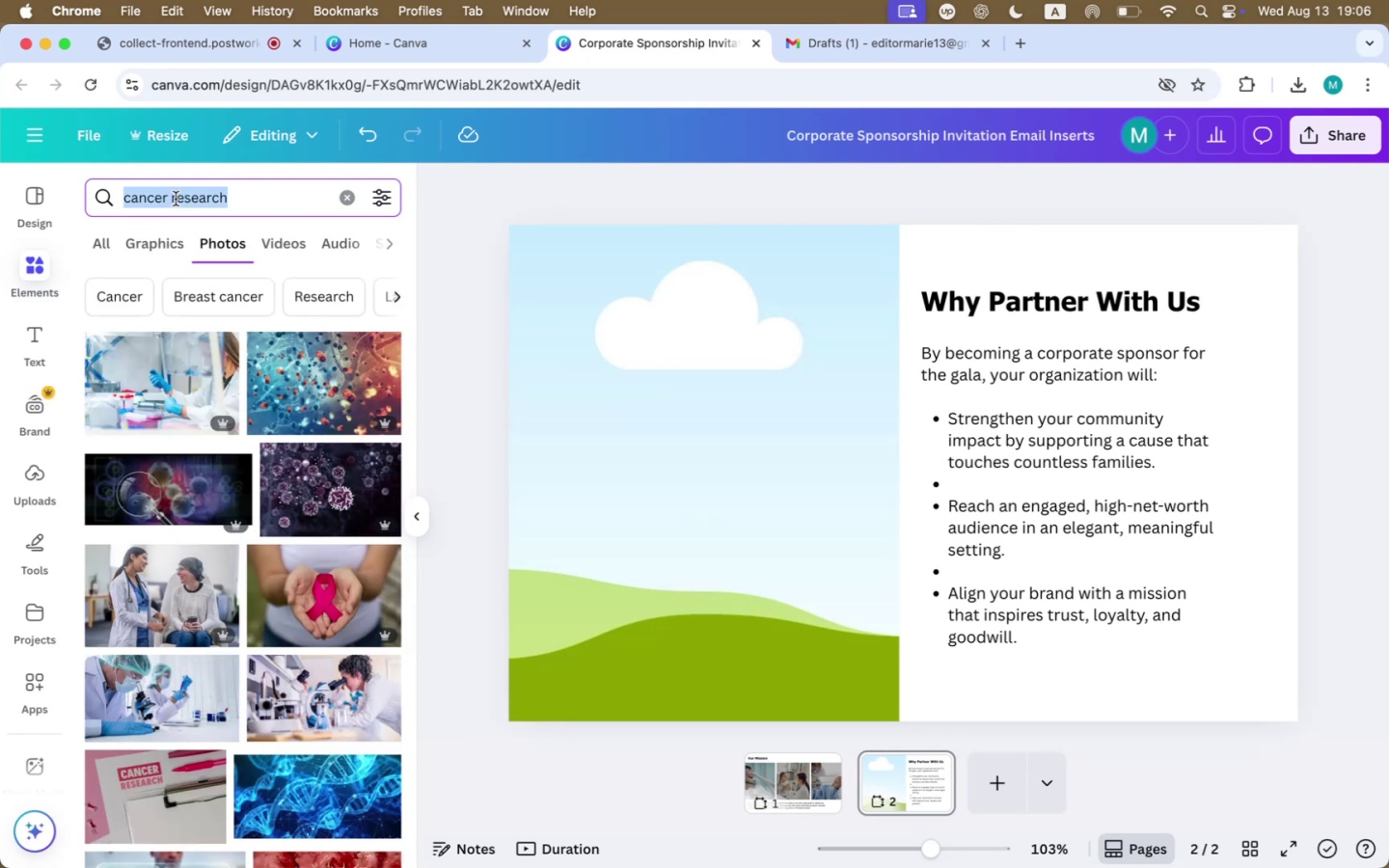 
type(child cancer)
 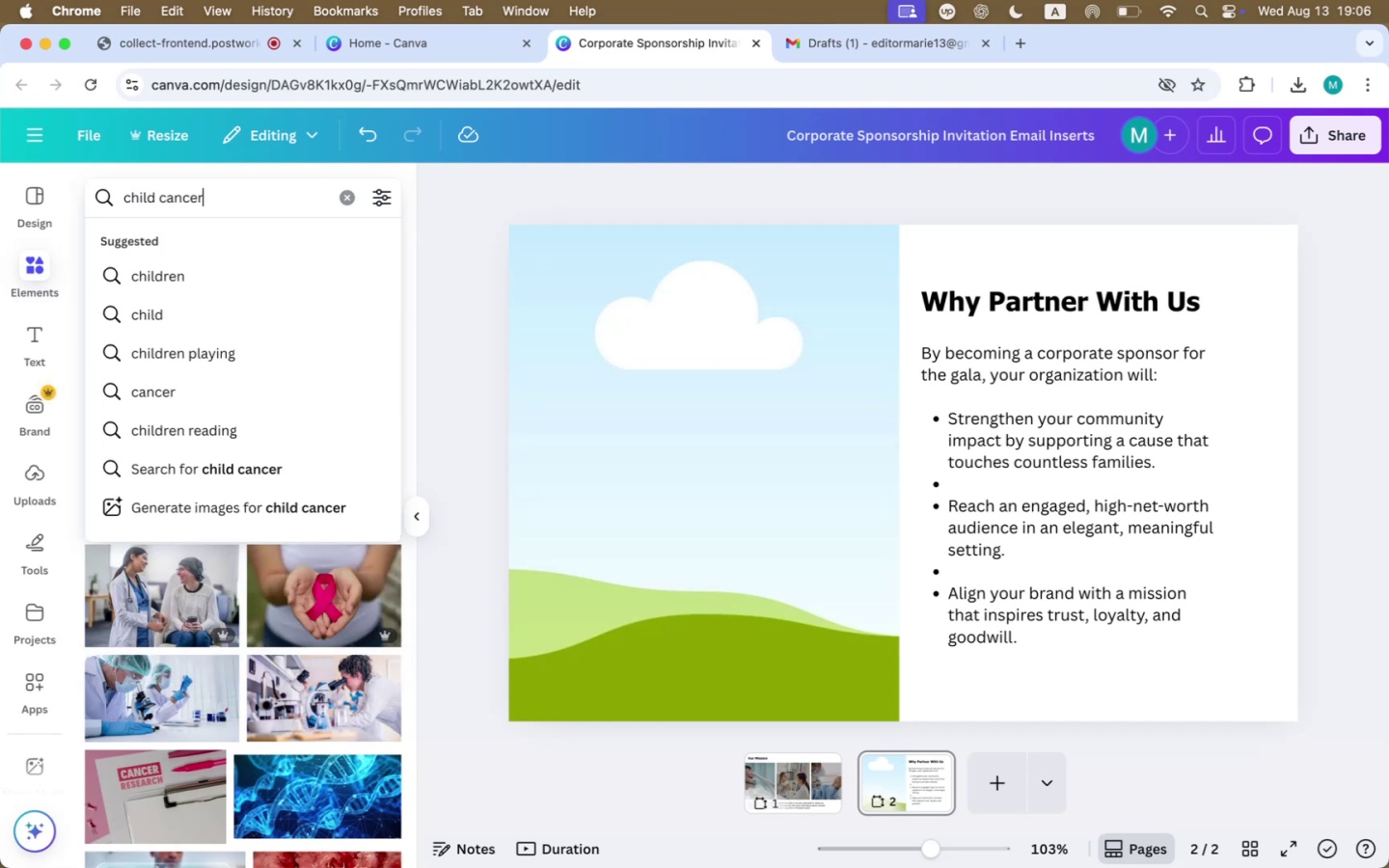 
key(Enter)
 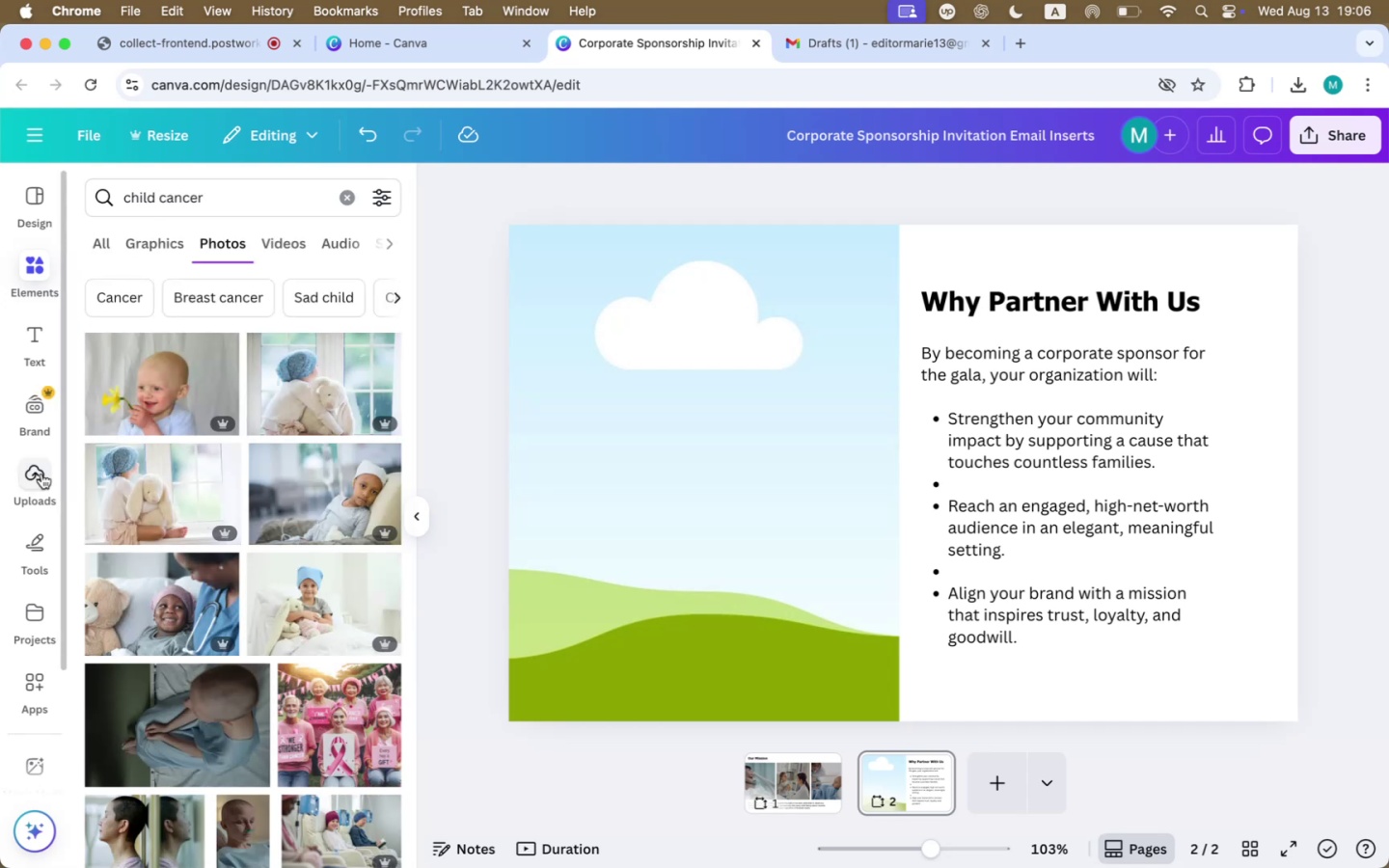 
left_click([200, 499])
 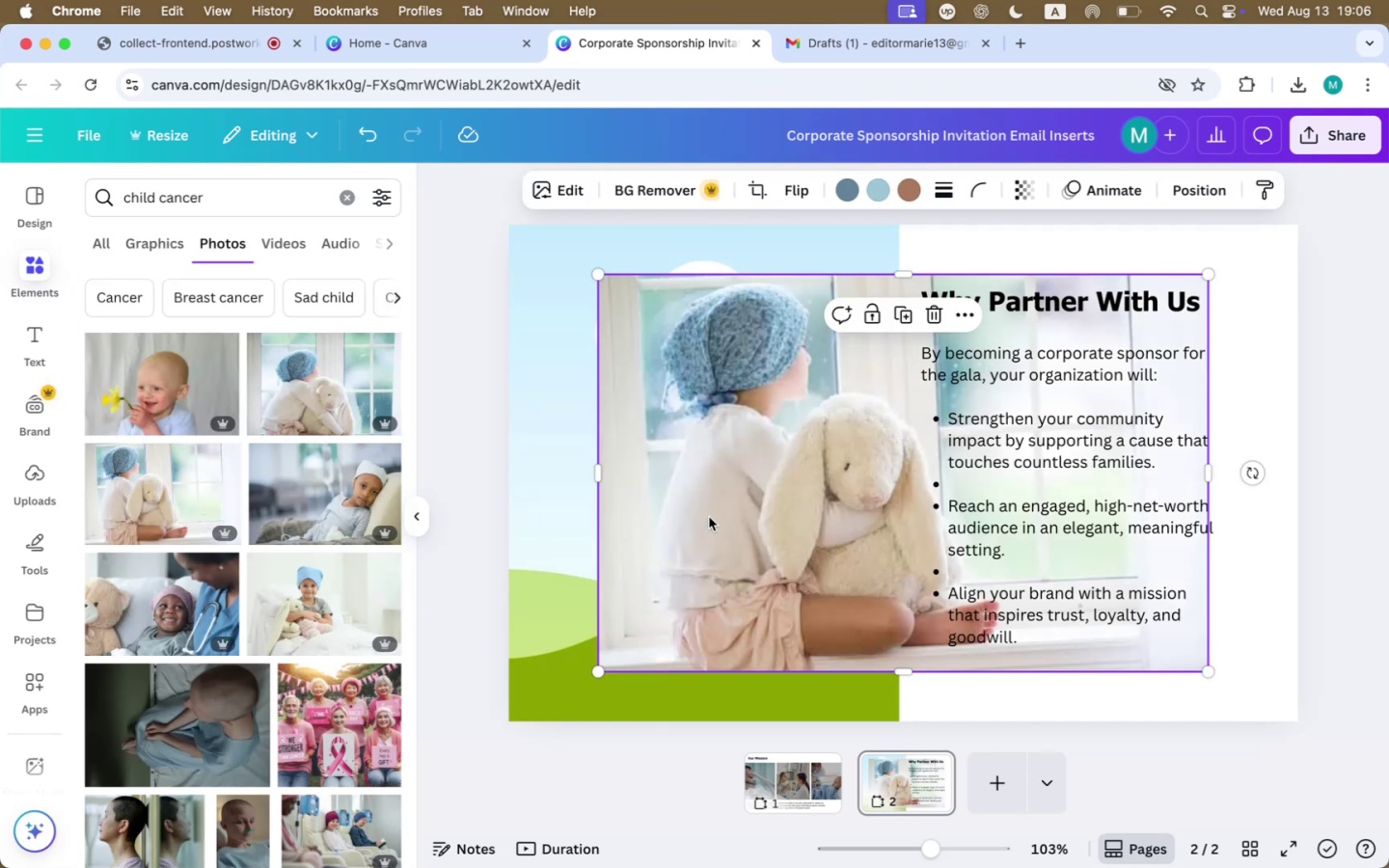 
left_click_drag(start_coordinate=[737, 511], to_coordinate=[705, 525])
 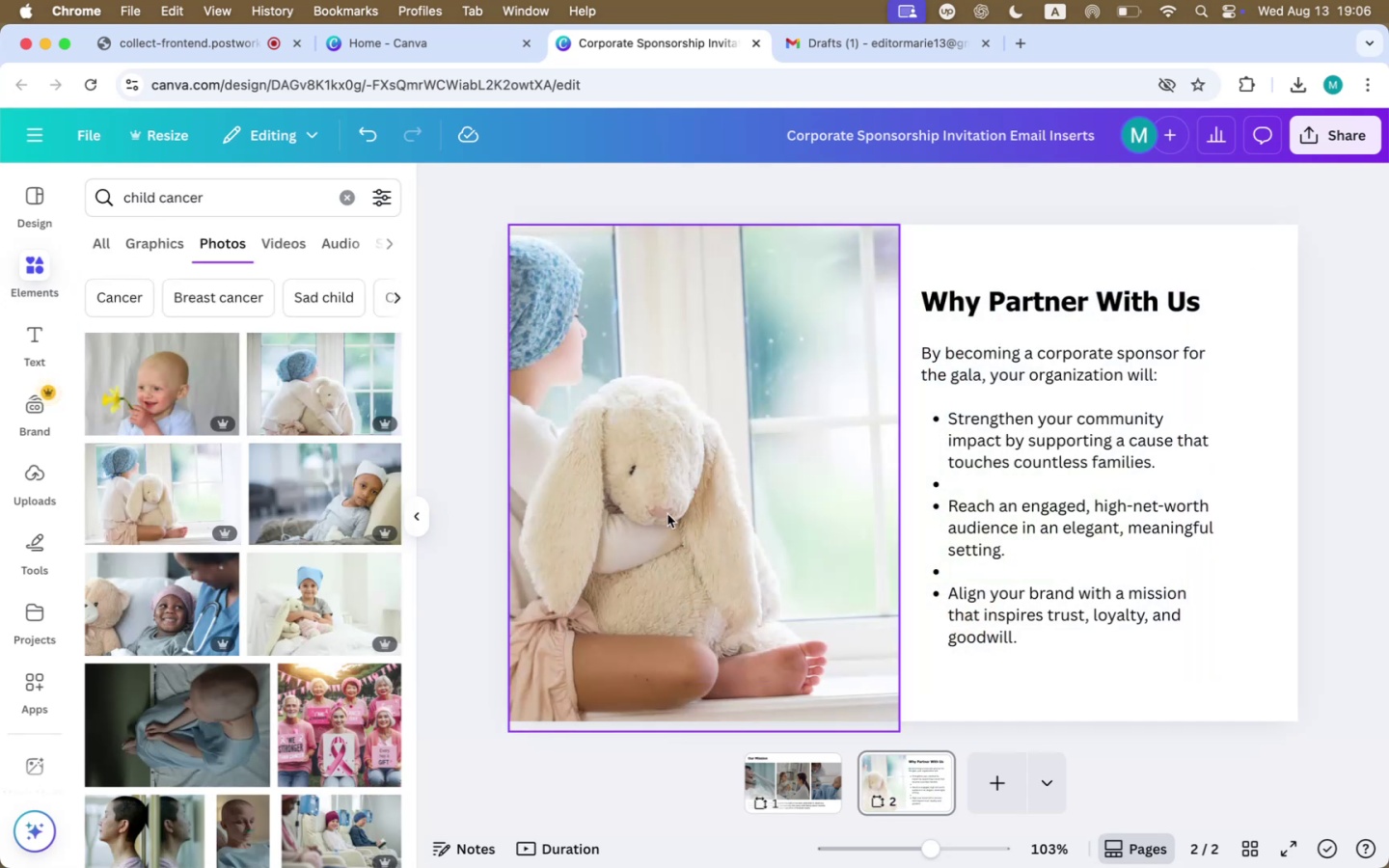 
double_click([657, 507])
 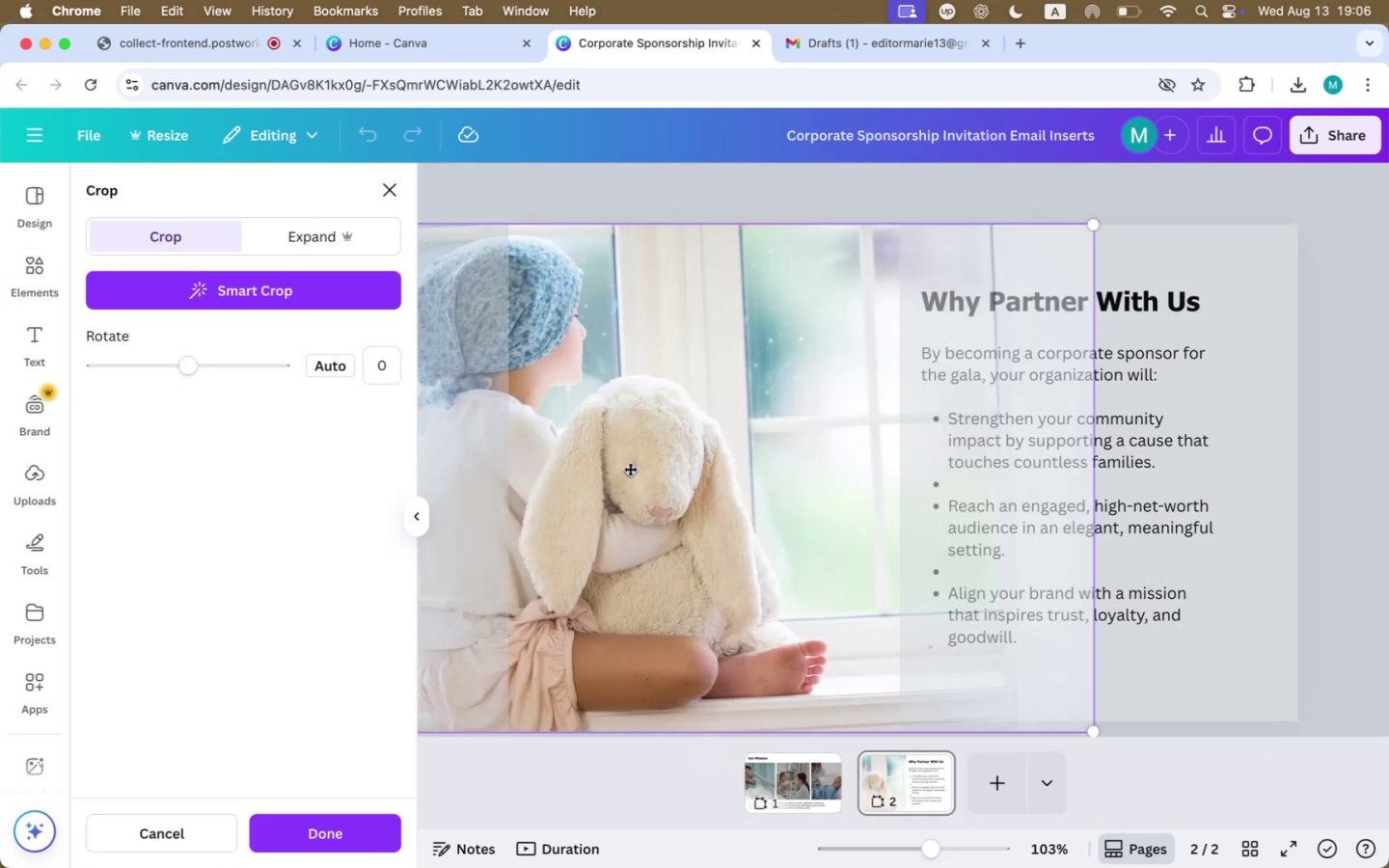 
left_click_drag(start_coordinate=[630, 469], to_coordinate=[749, 467])
 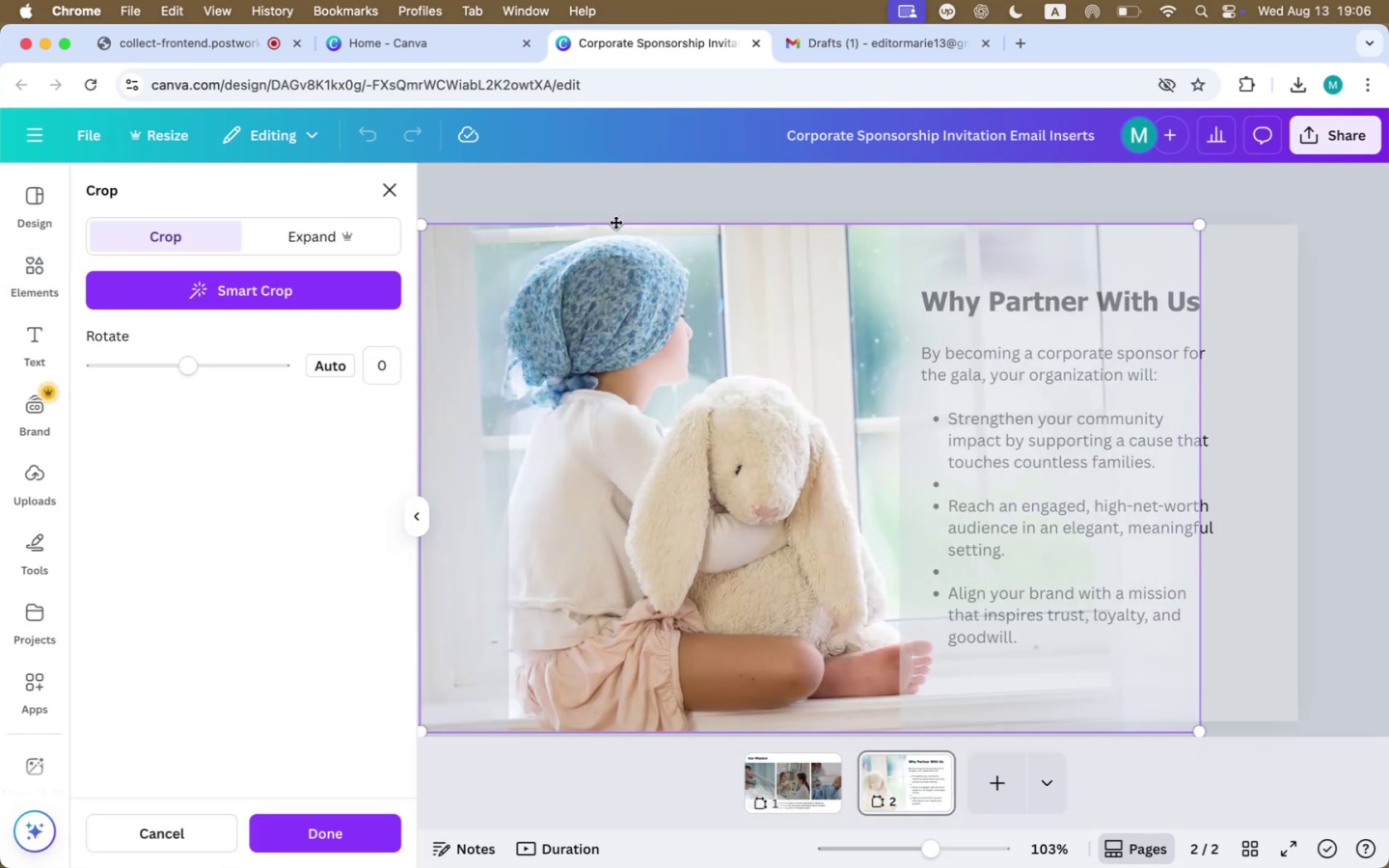 
left_click([615, 200])
 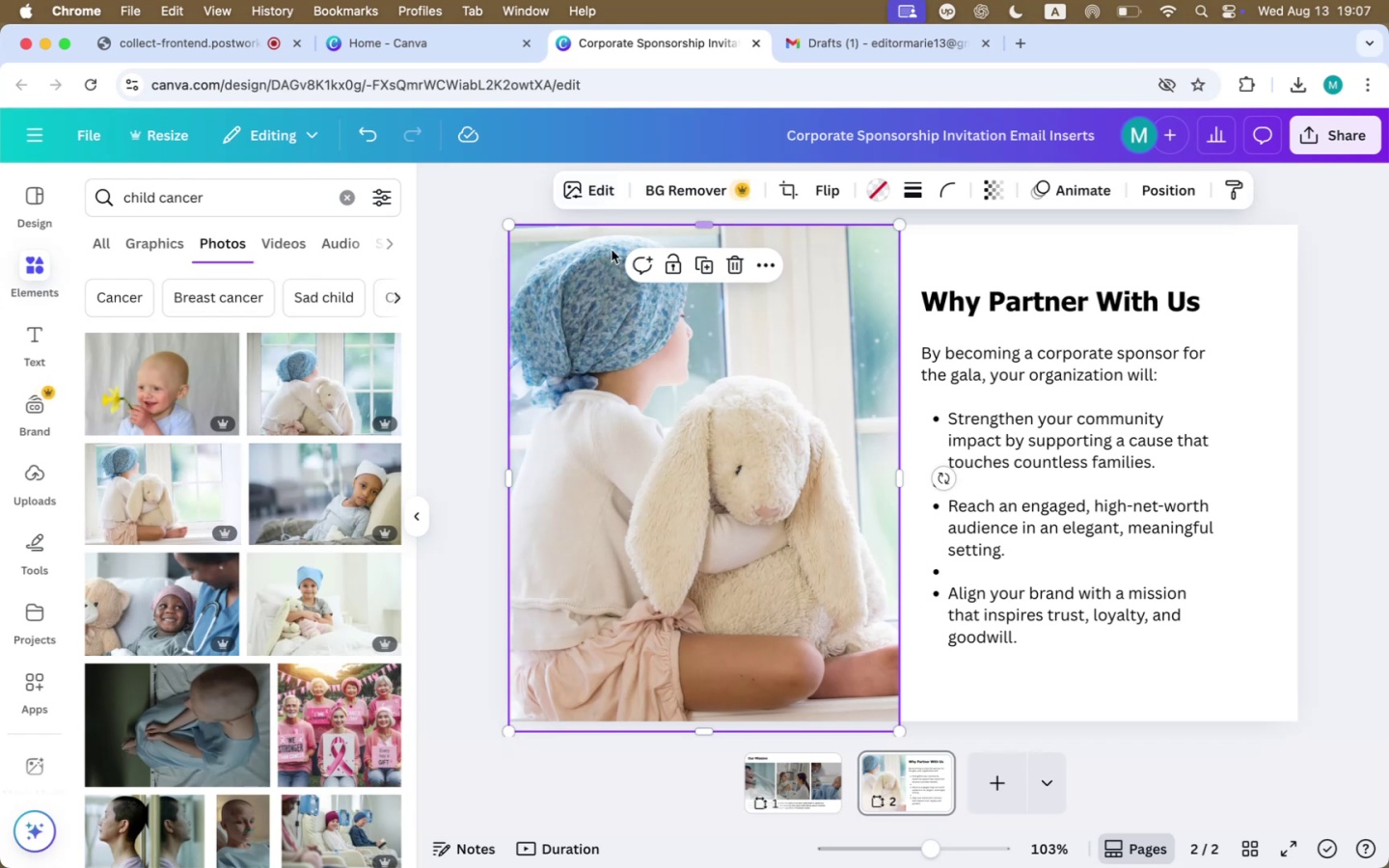 
double_click([617, 386])
 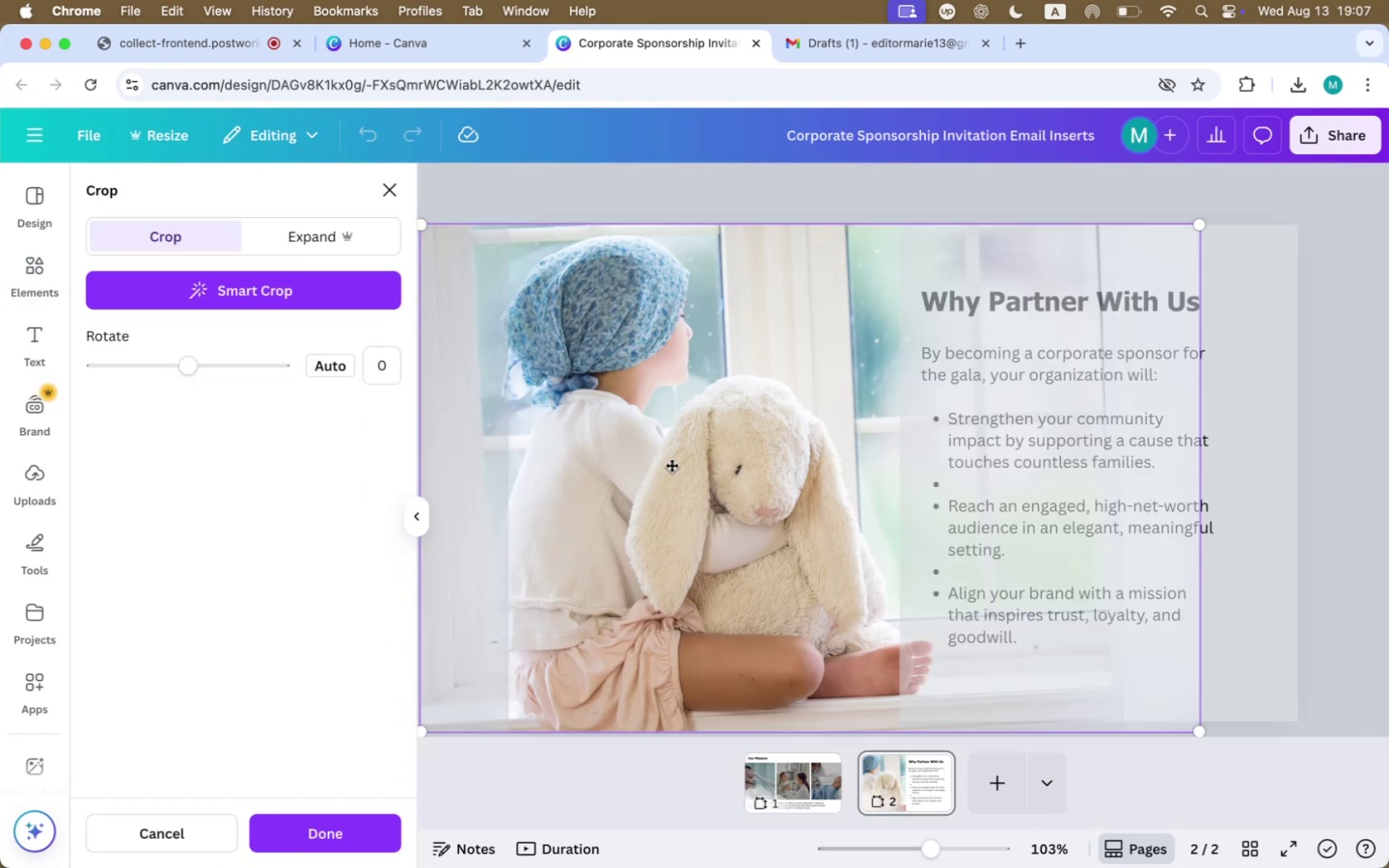 
left_click_drag(start_coordinate=[672, 465], to_coordinate=[706, 462])
 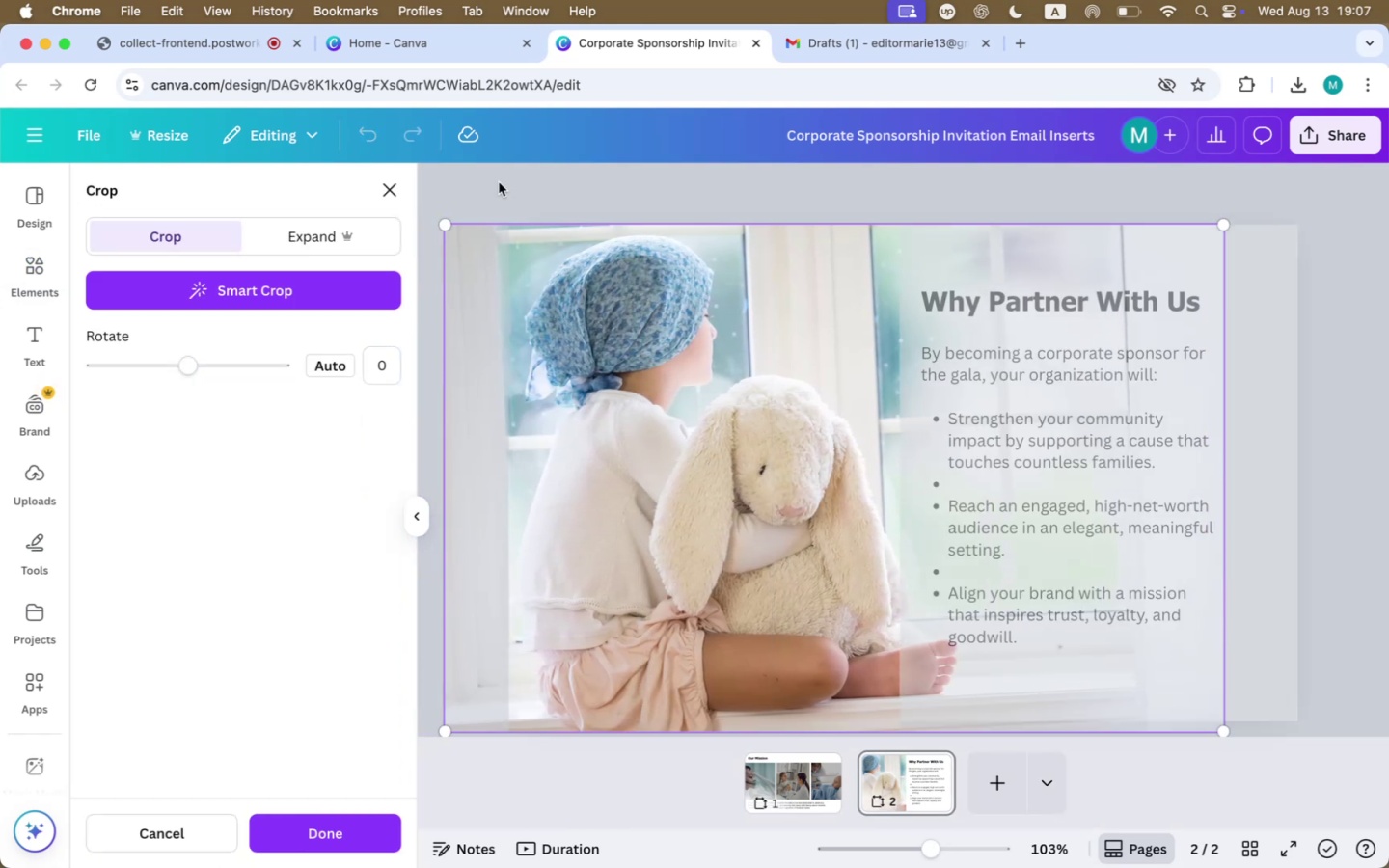 
left_click([499, 182])
 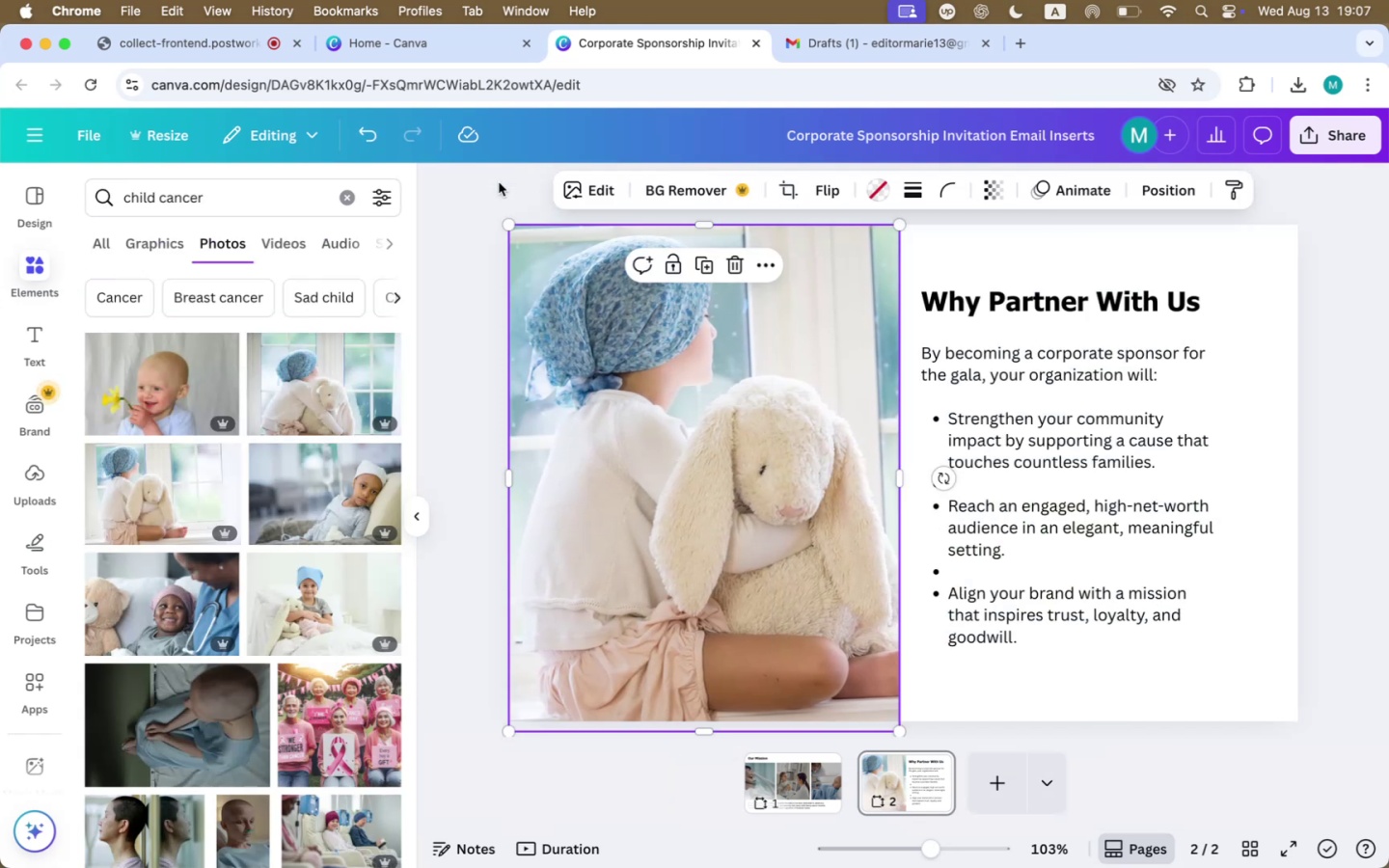 
left_click([499, 182])
 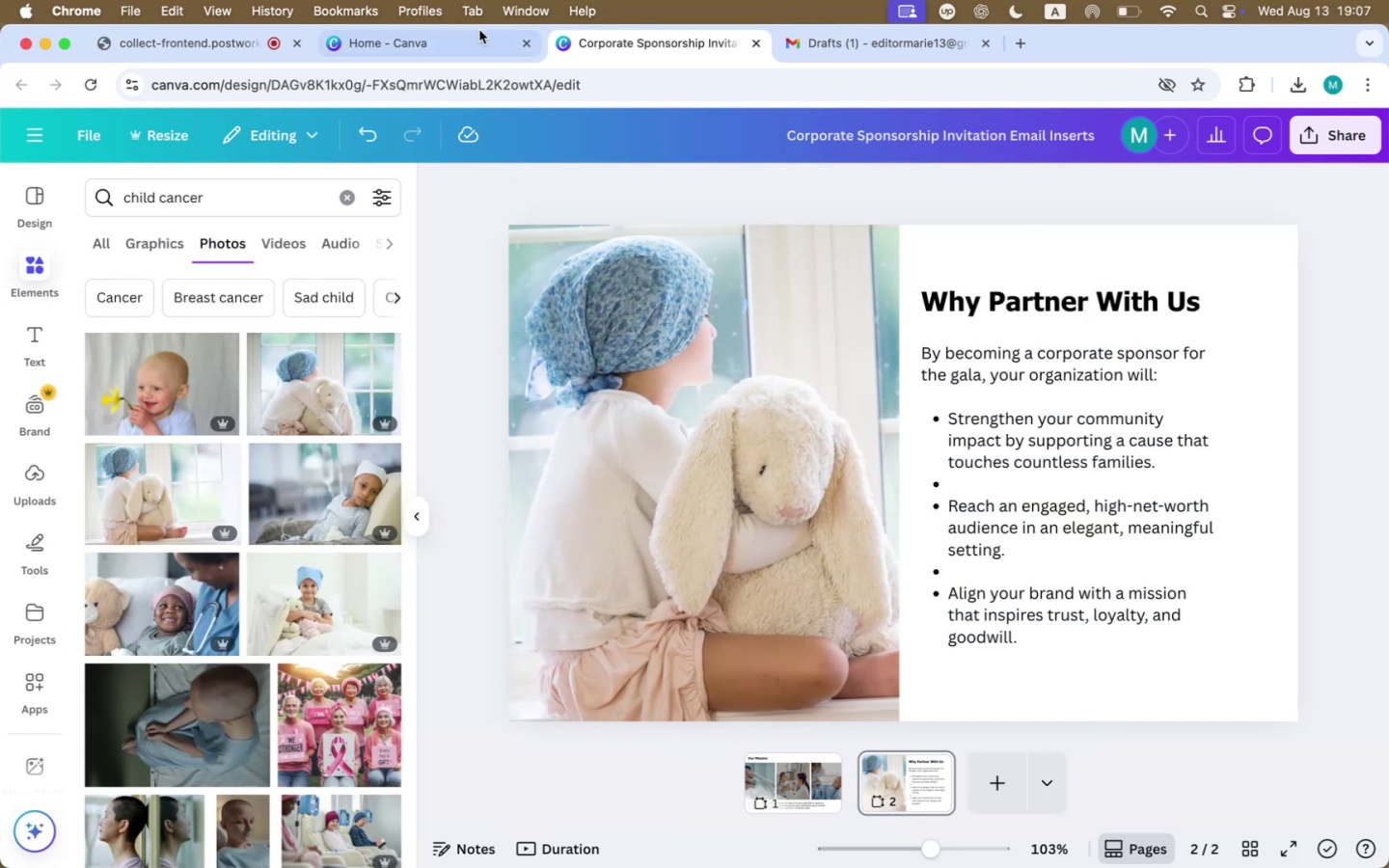 
left_click([457, 37])
 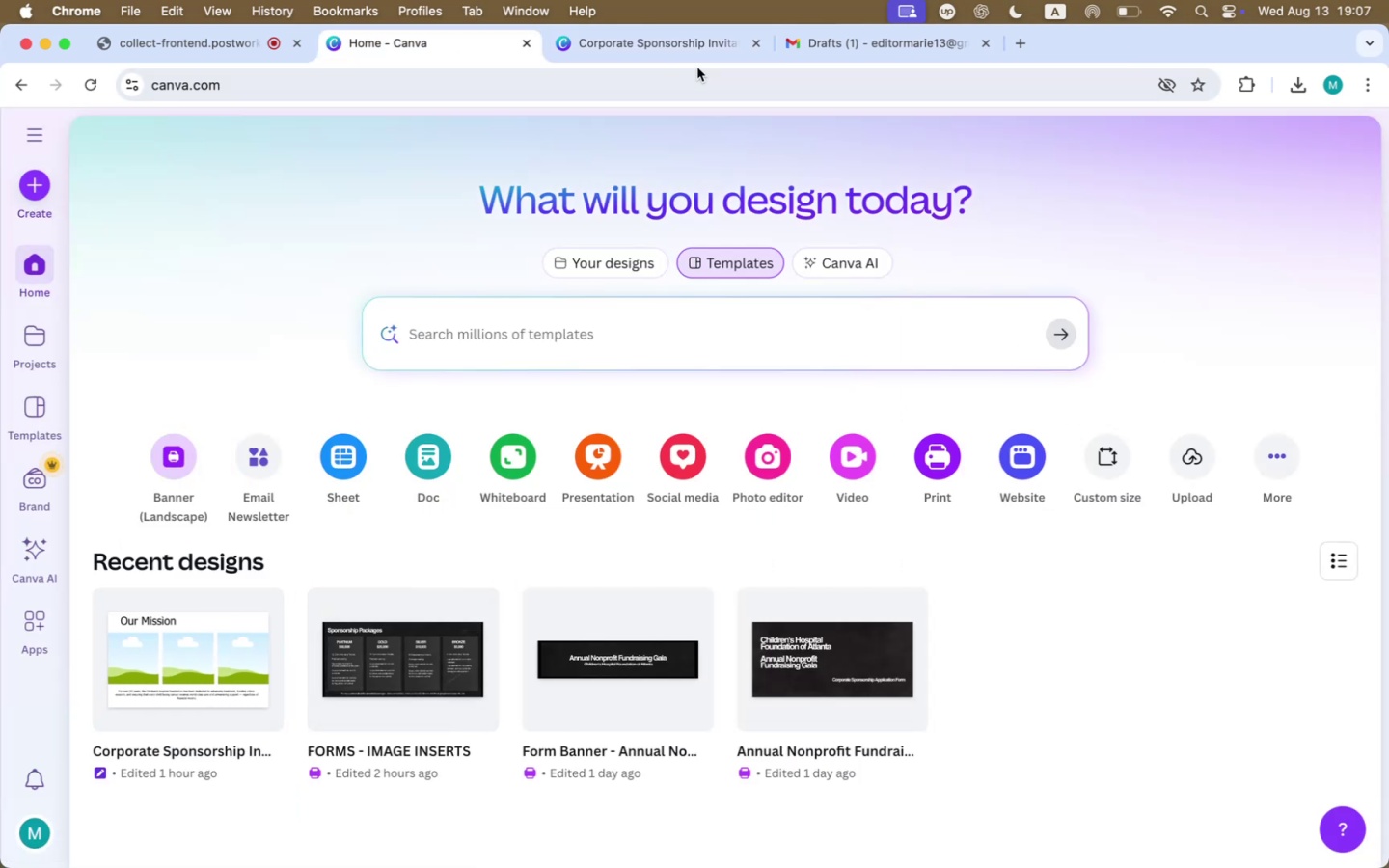 
left_click([680, 45])
 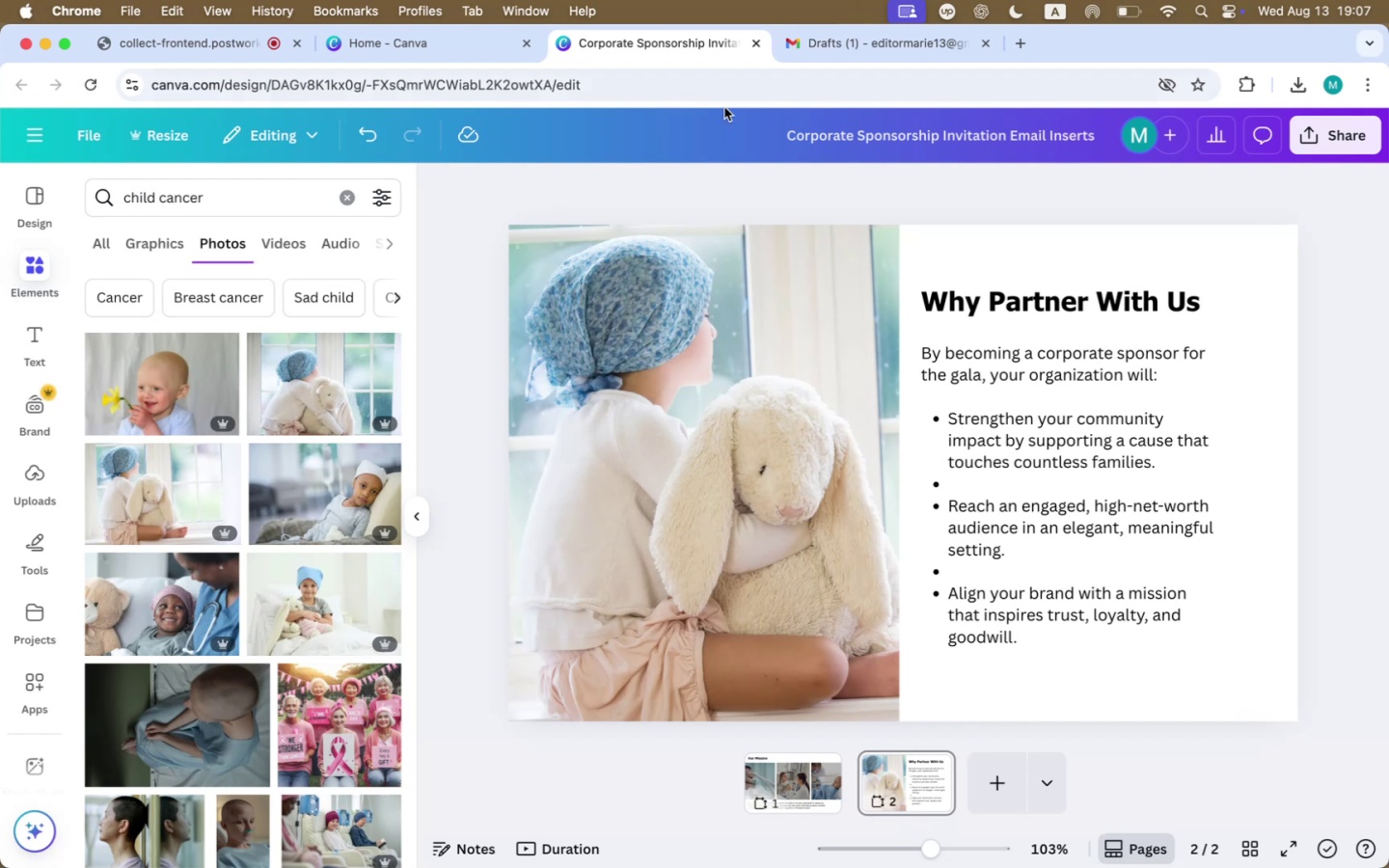 
scroll: coordinate [786, 493], scroll_direction: up, amount: 8.0
 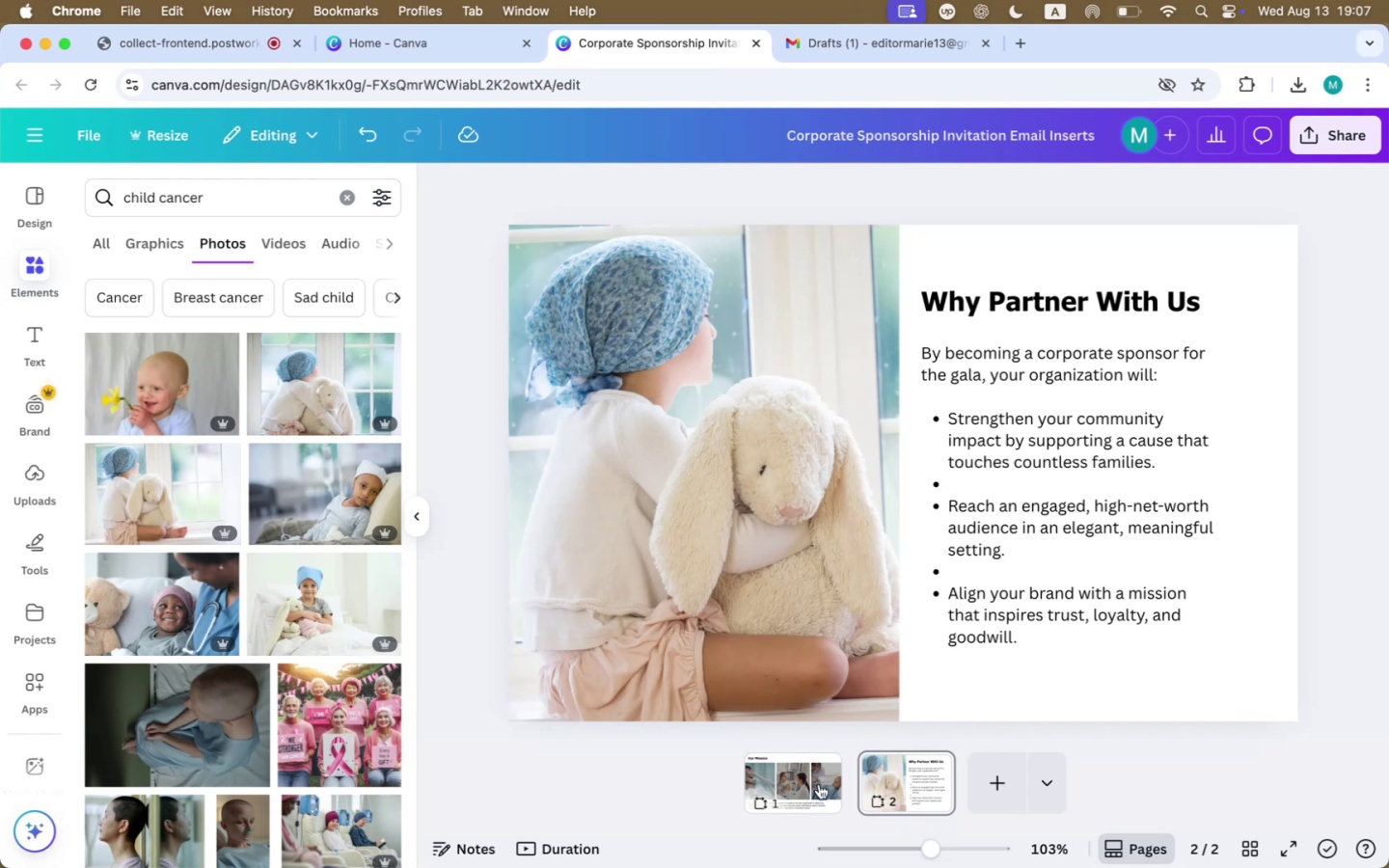 
left_click([803, 795])
 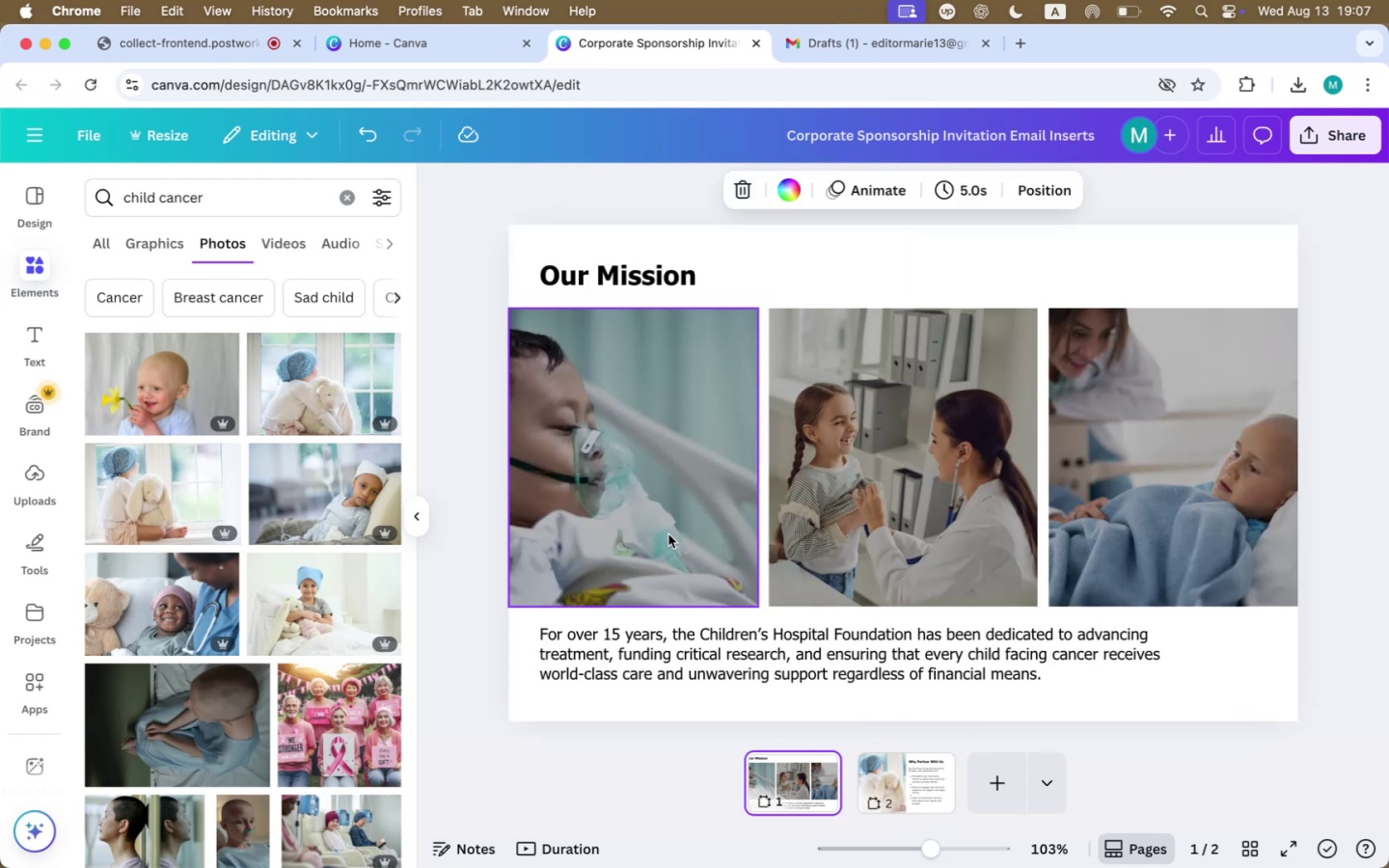 
left_click([668, 534])
 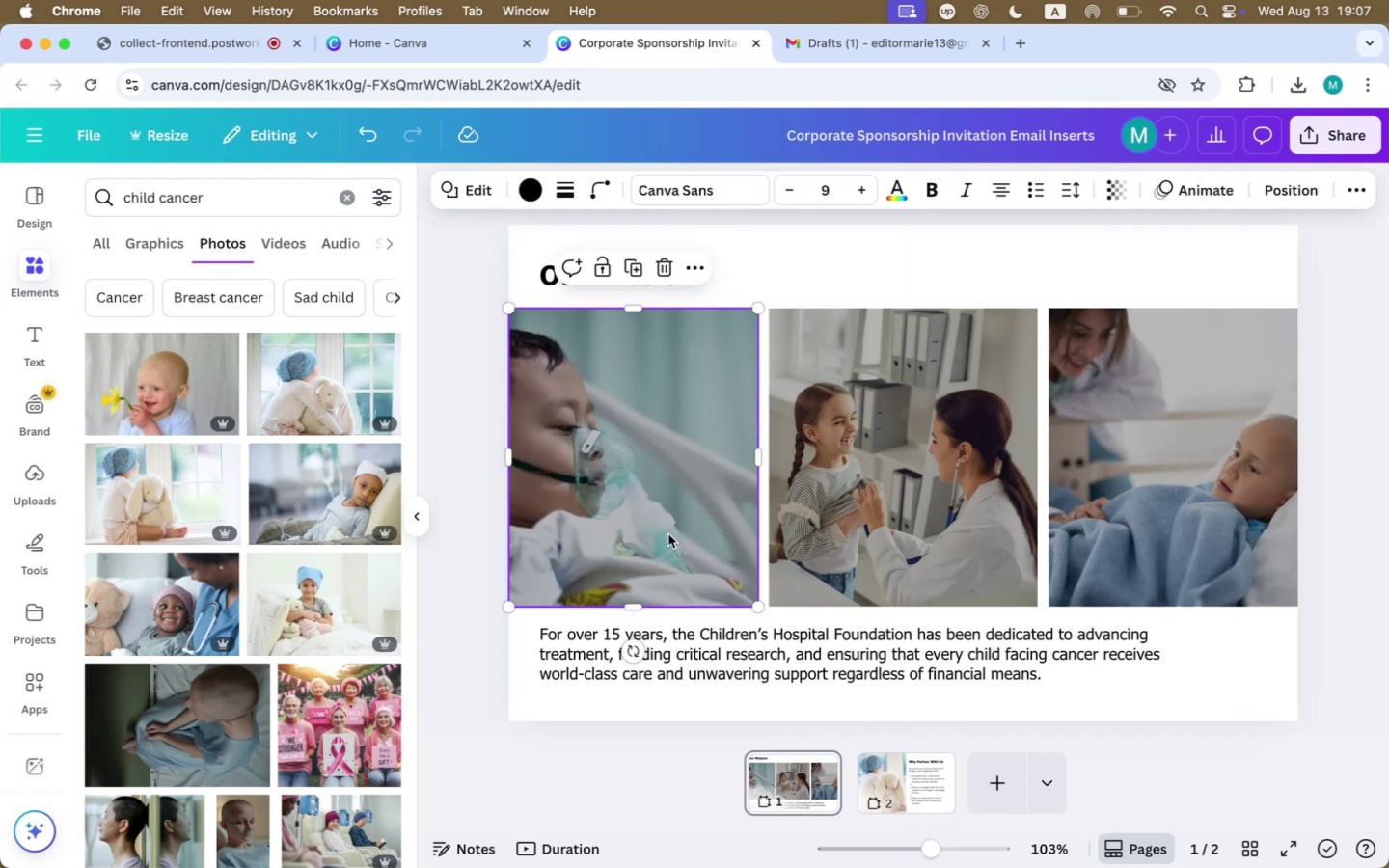 
key(Meta+CommandLeft)
 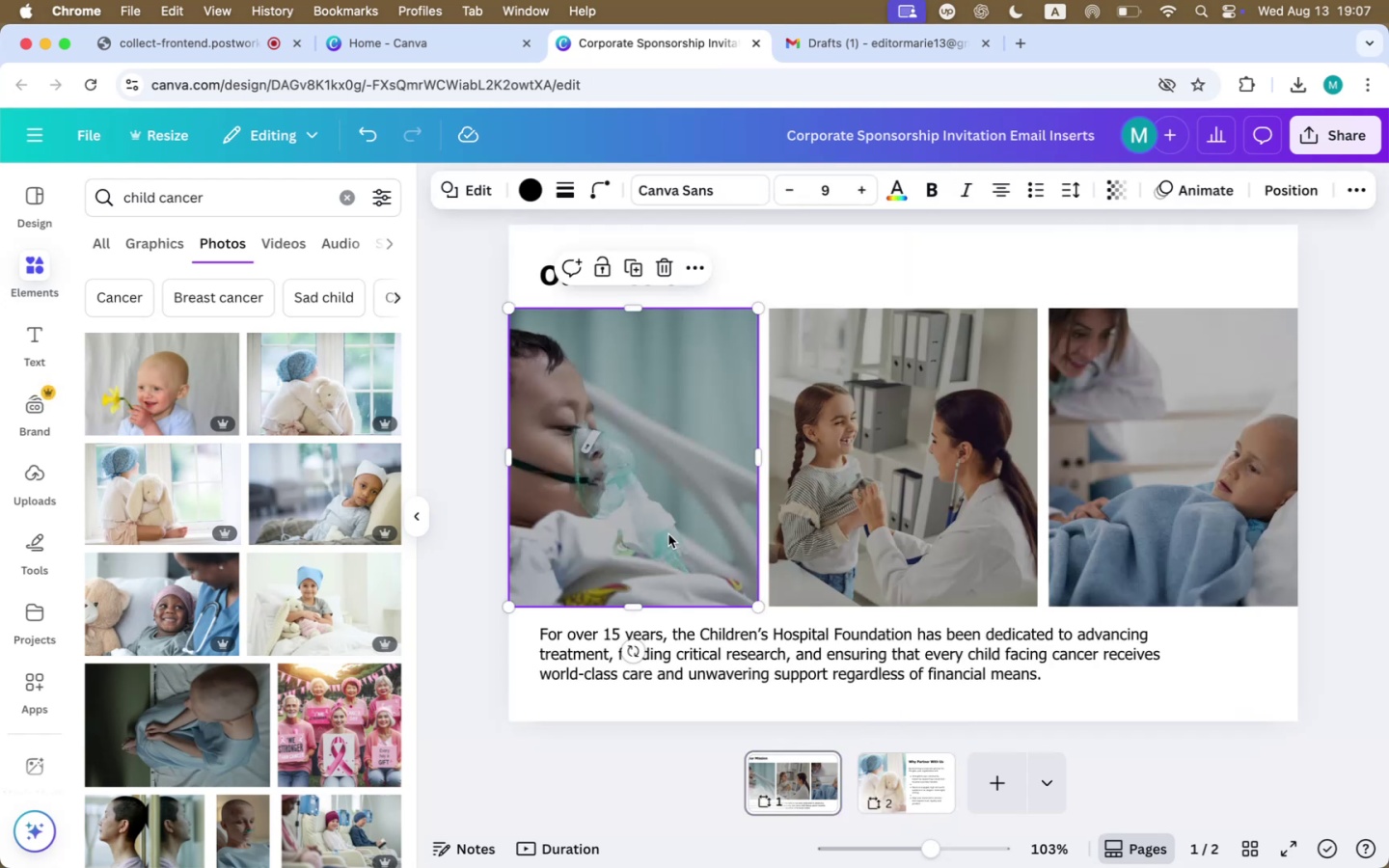 
key(Meta+C)
 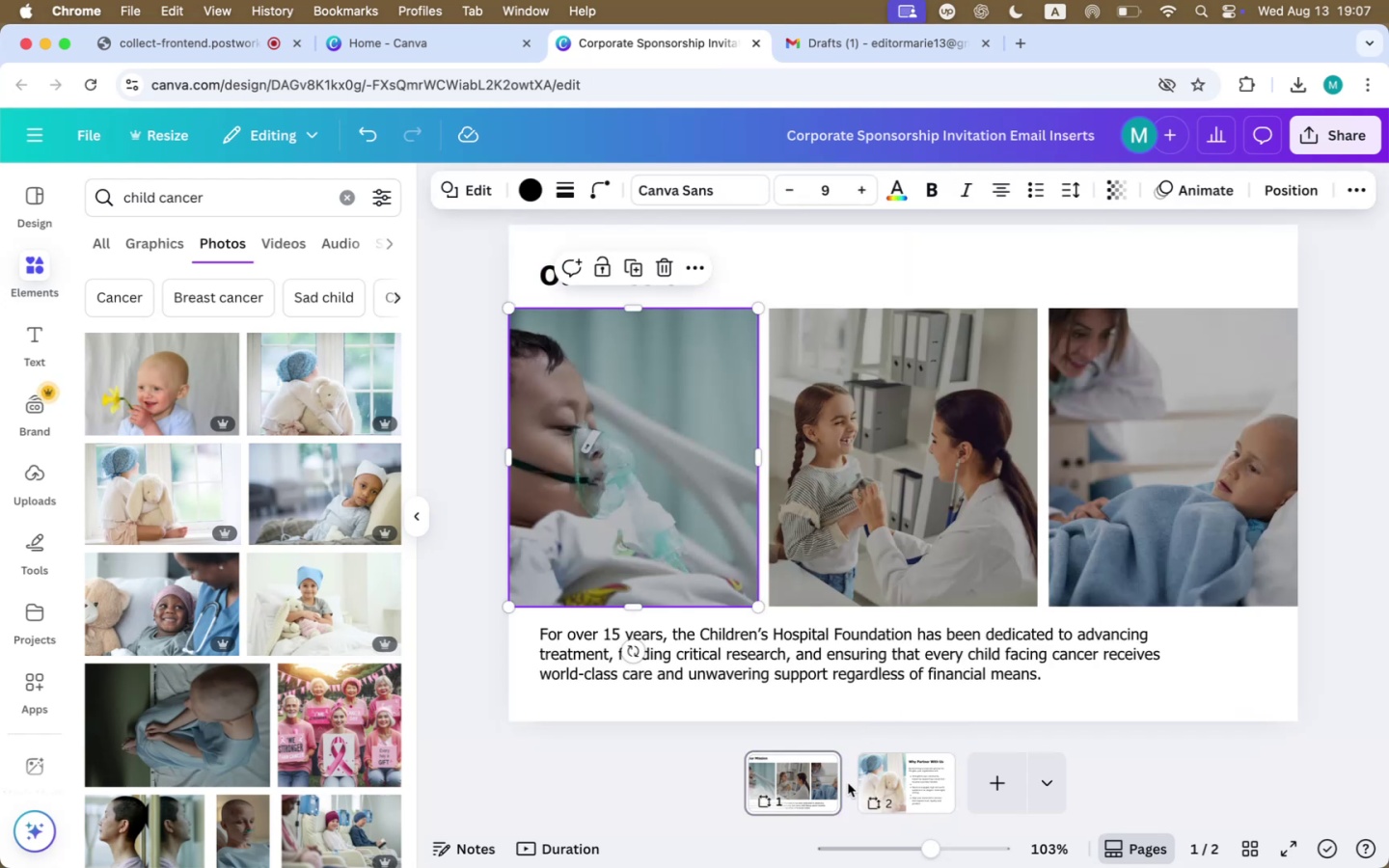 
left_click([885, 787])
 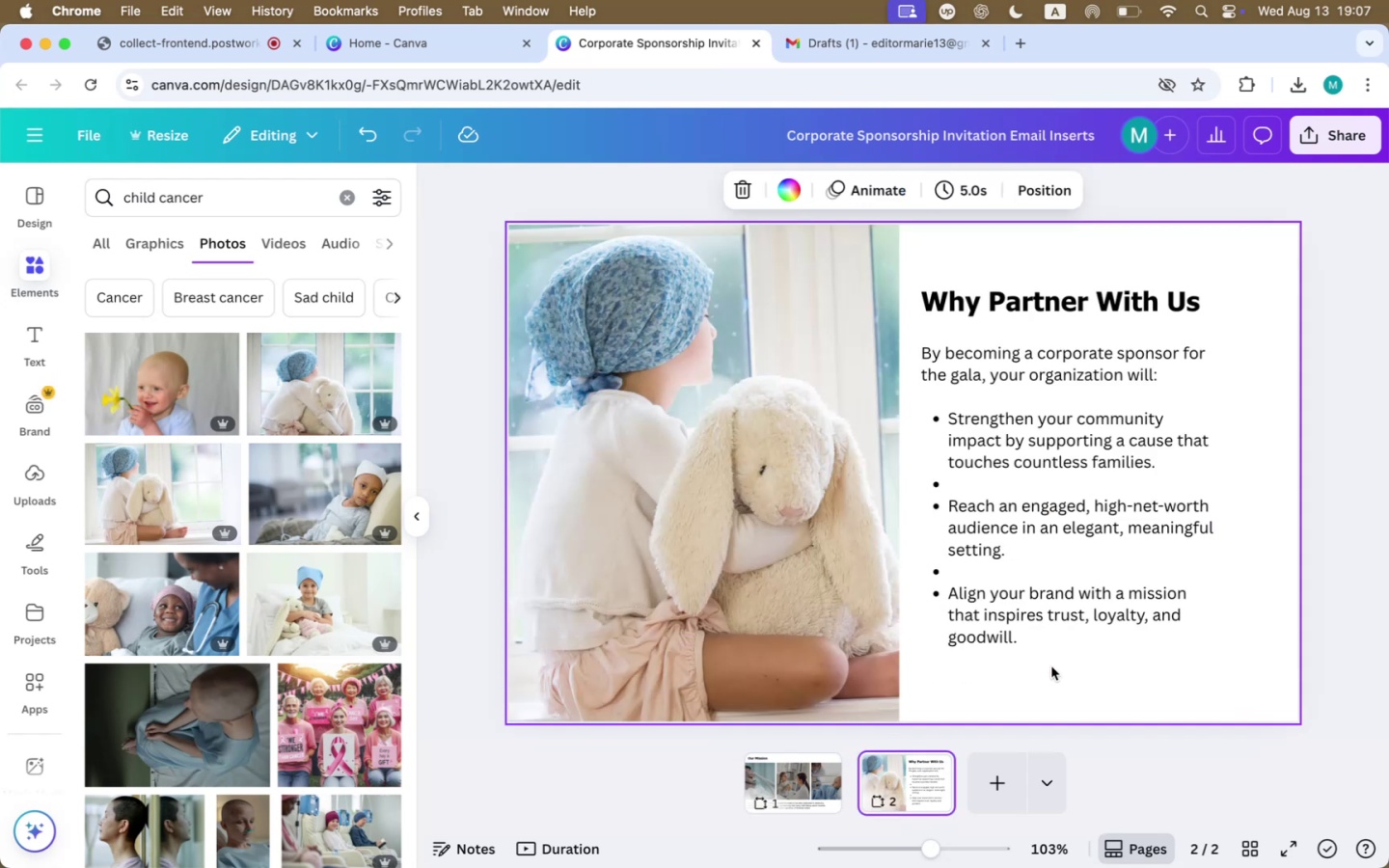 
left_click([1052, 679])
 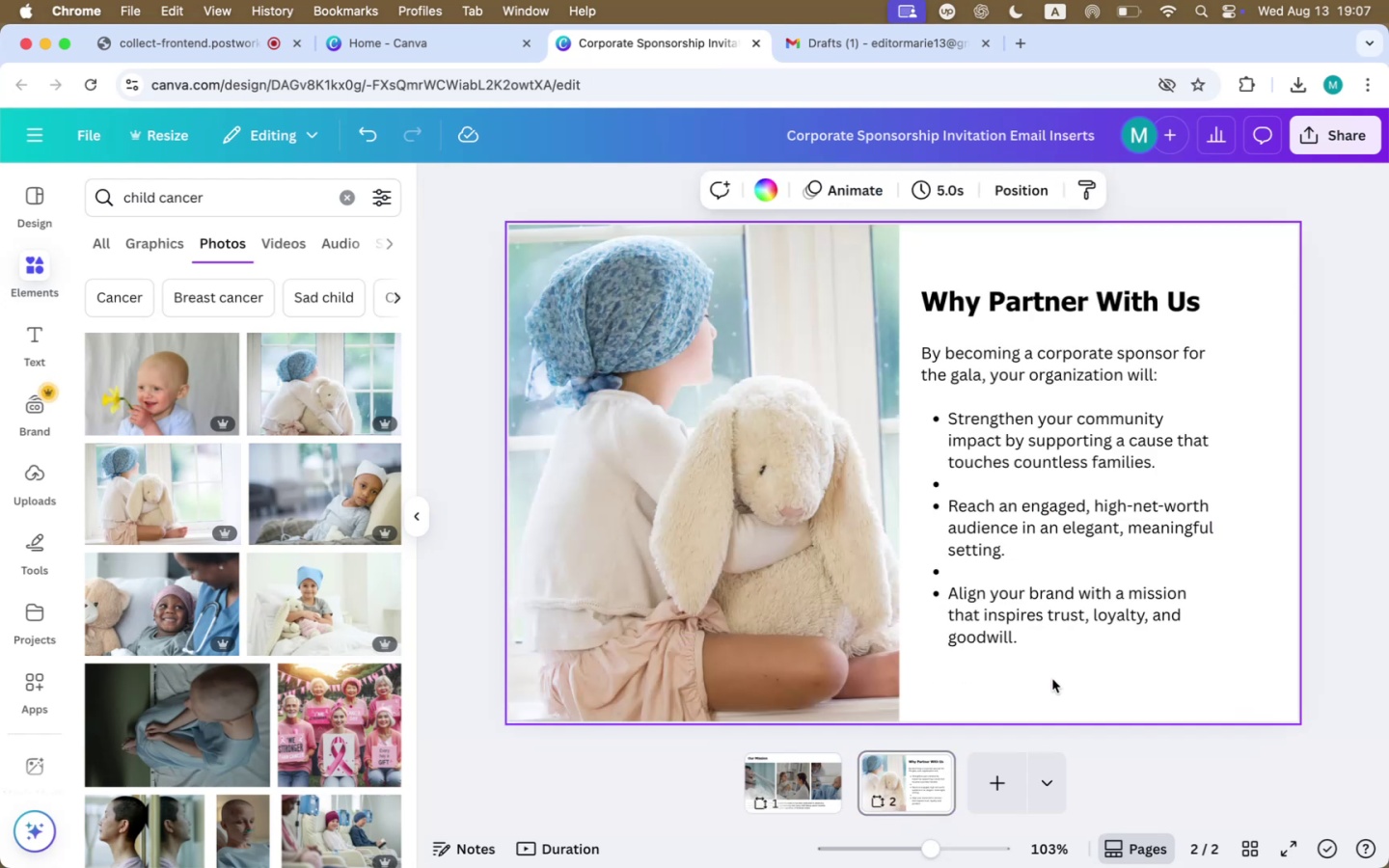 
key(Meta+CommandLeft)
 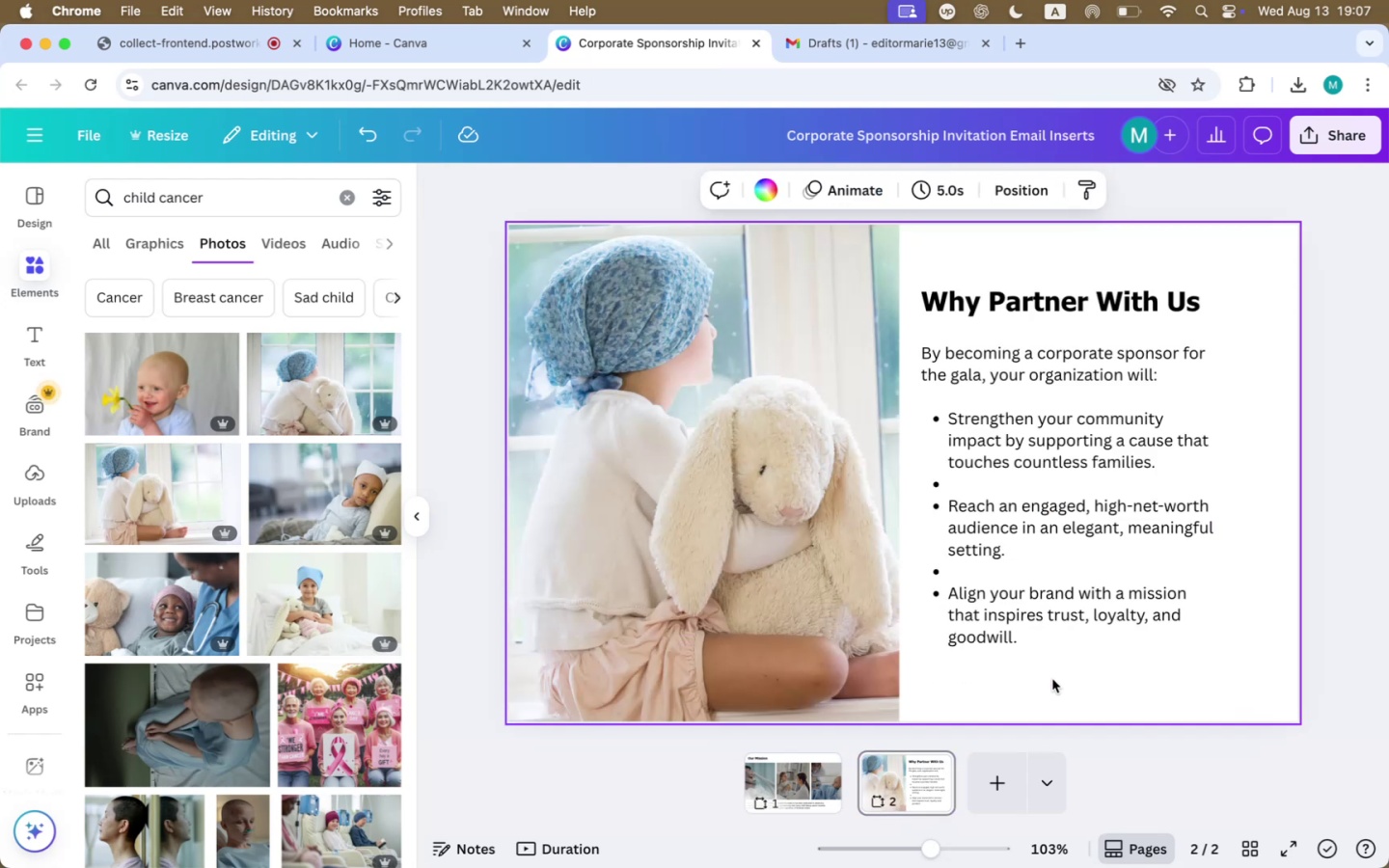 
key(Meta+V)
 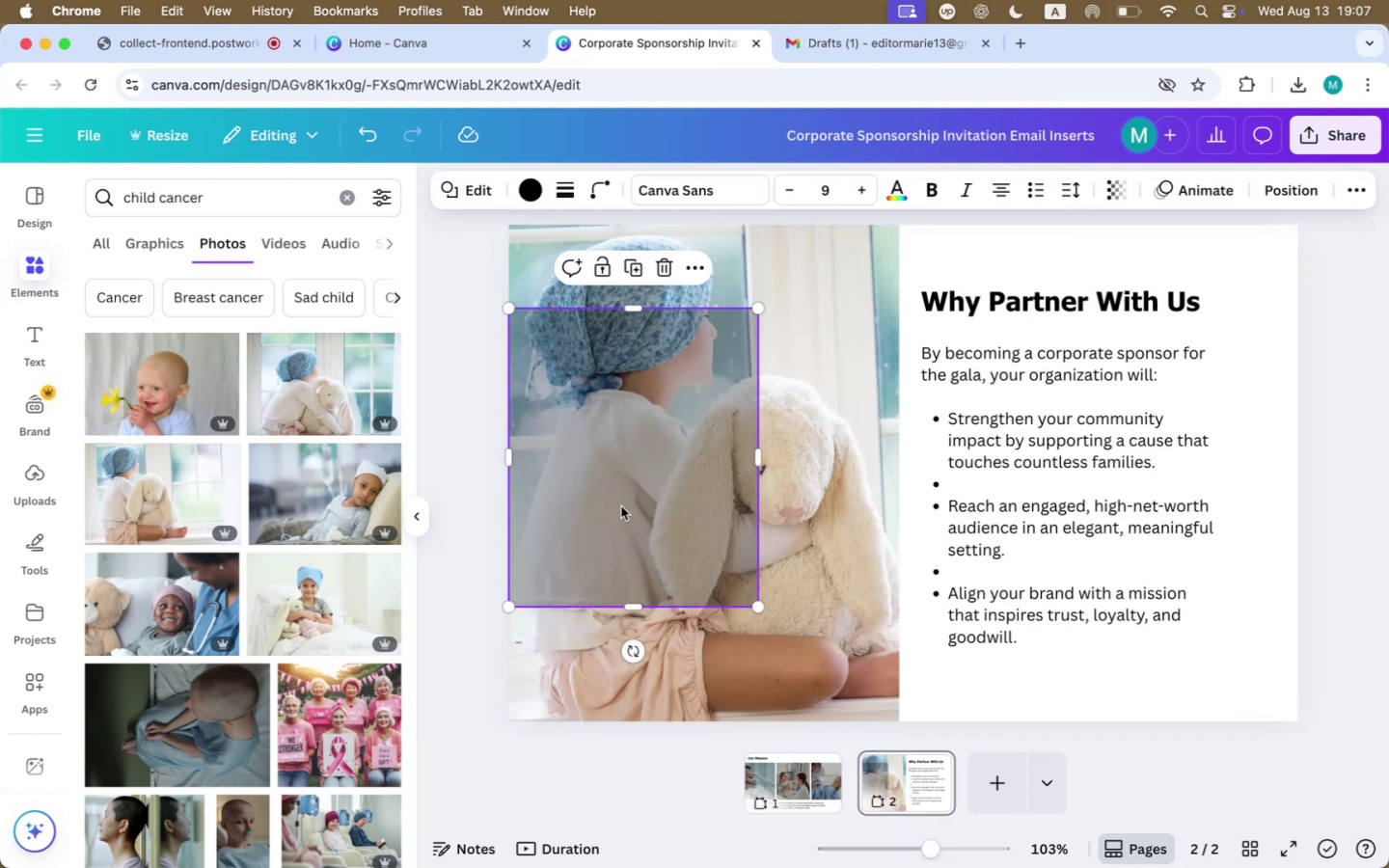 
left_click_drag(start_coordinate=[564, 497], to_coordinate=[569, 412])
 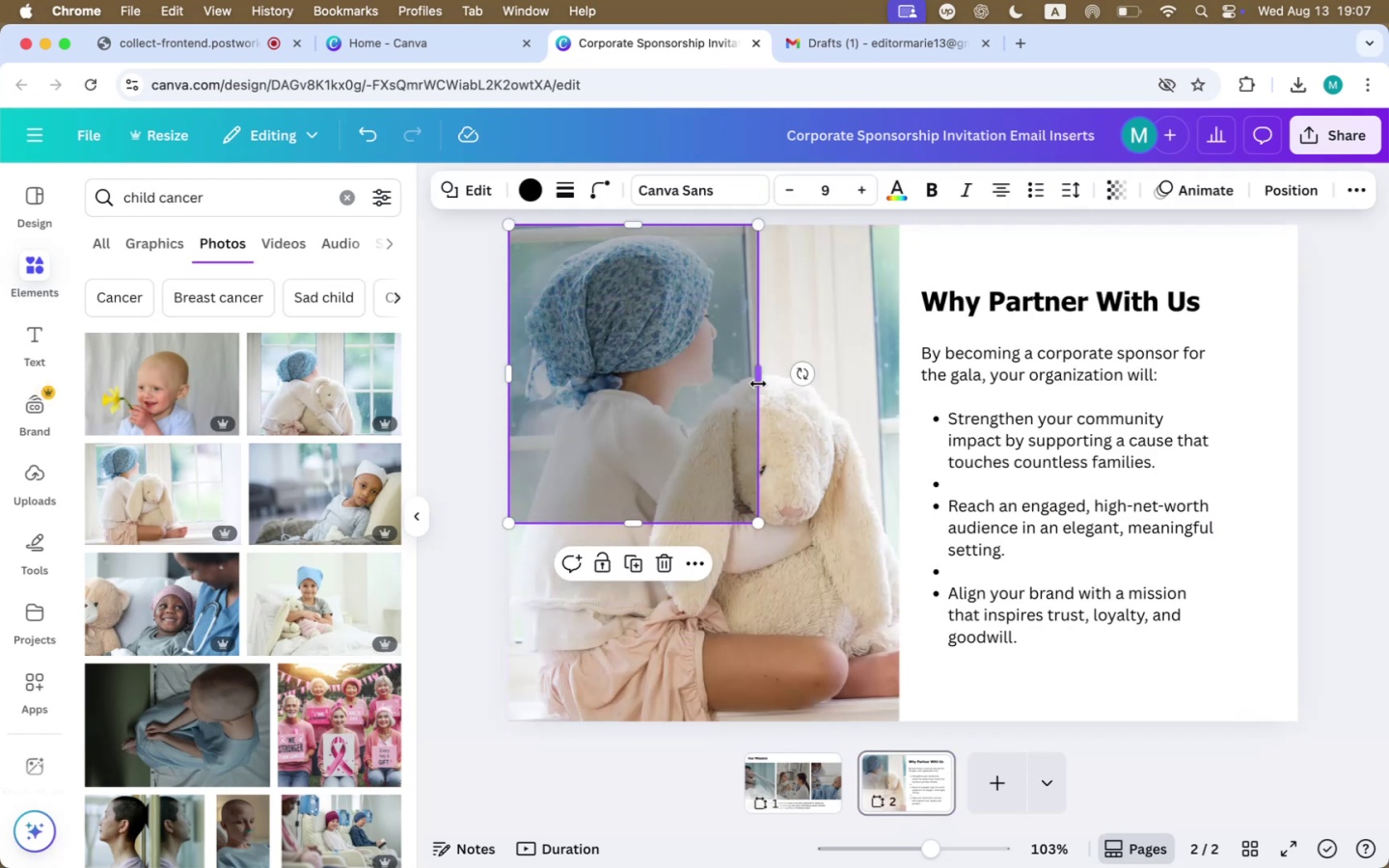 
left_click_drag(start_coordinate=[754, 377], to_coordinate=[898, 370])
 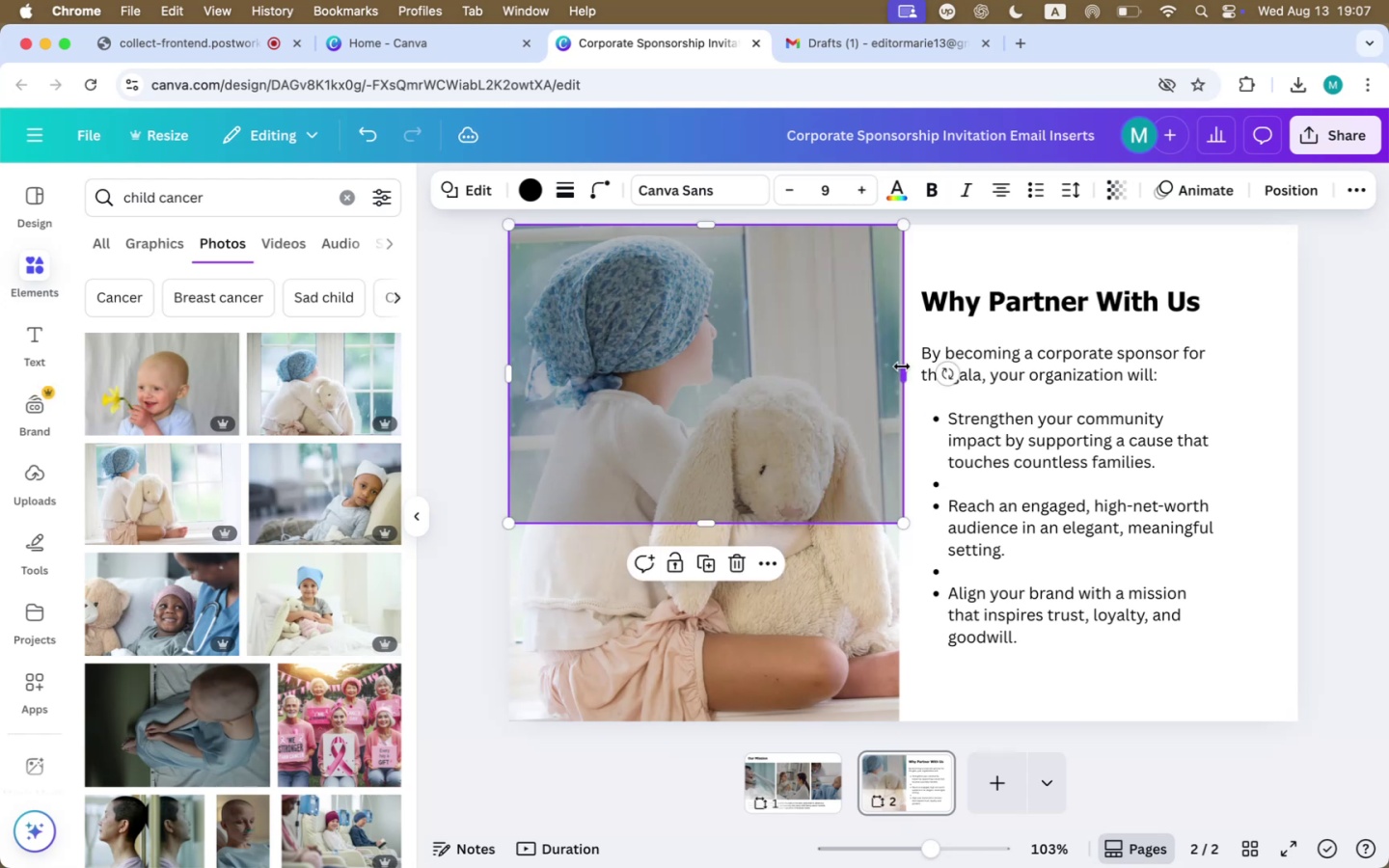 
left_click_drag(start_coordinate=[902, 366], to_coordinate=[895, 367])
 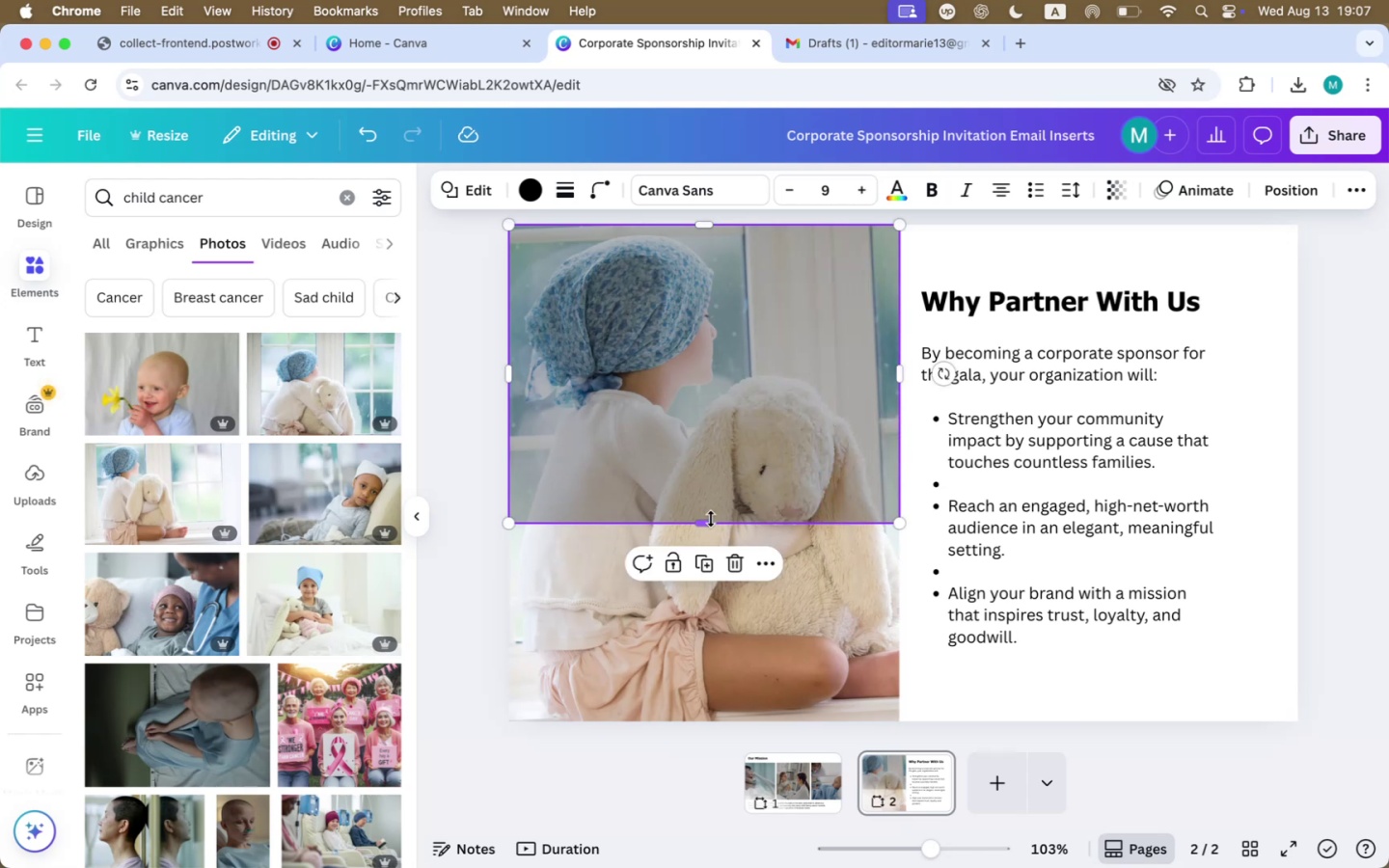 
left_click_drag(start_coordinate=[710, 520], to_coordinate=[711, 720])
 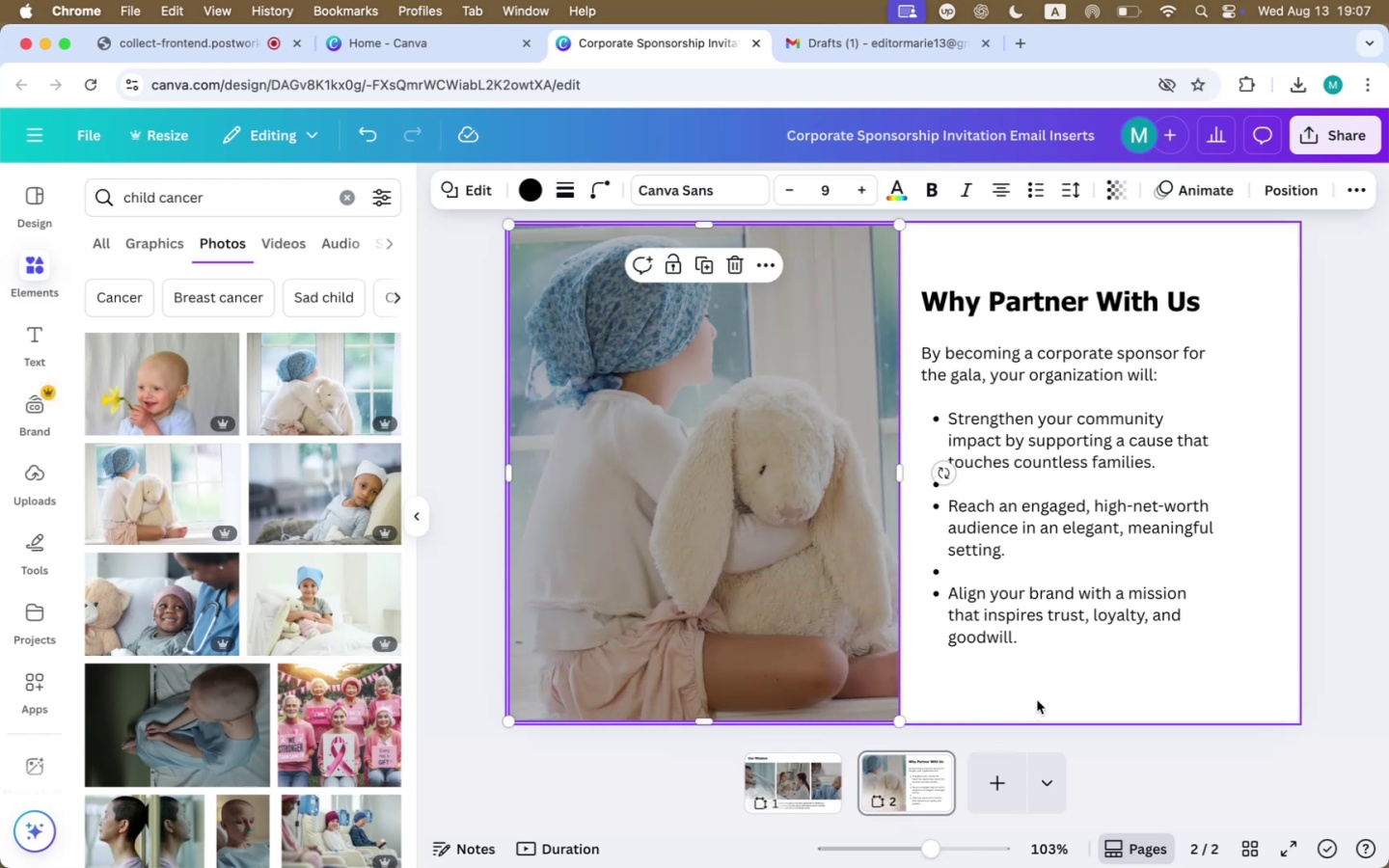 
left_click([1037, 700])
 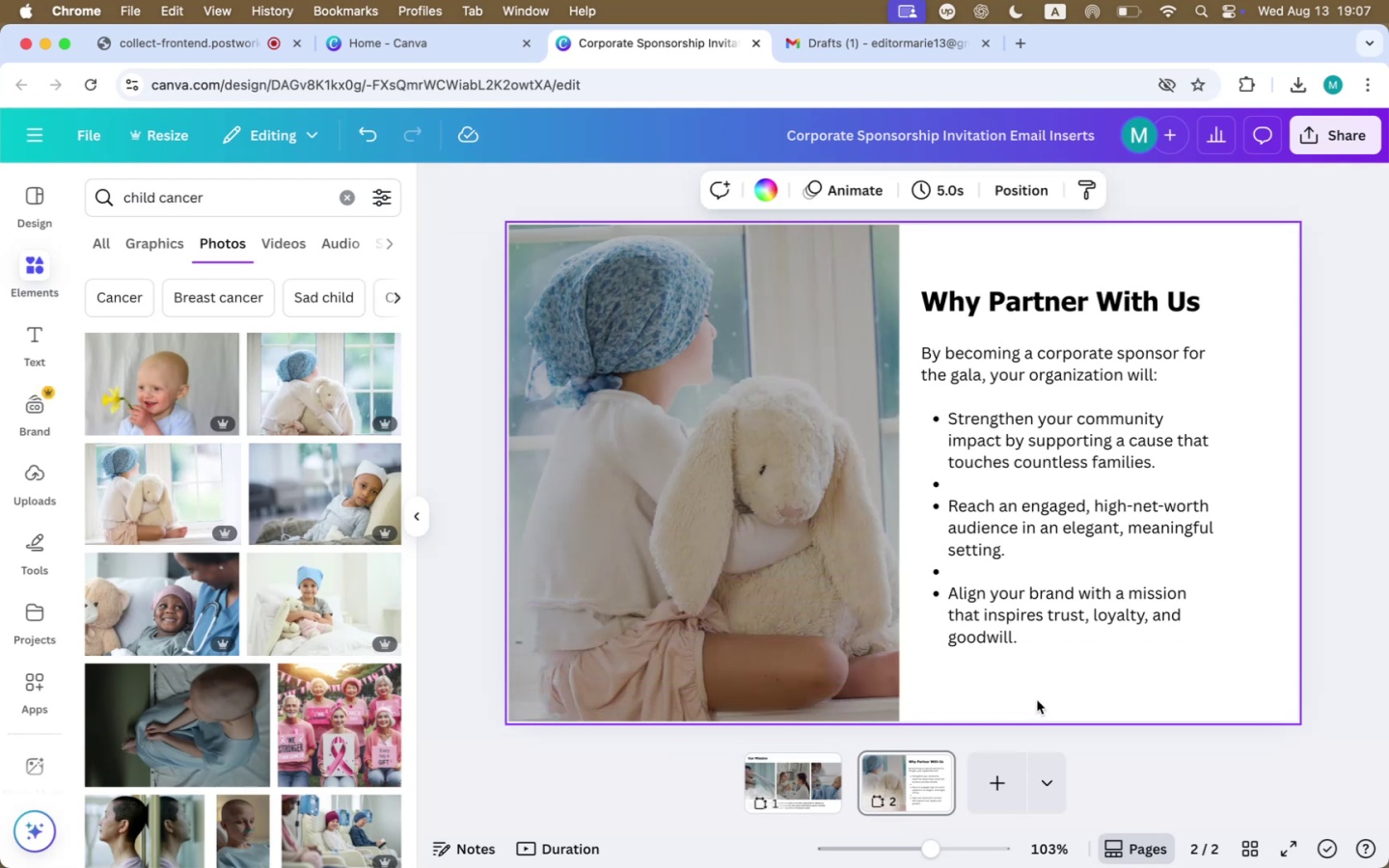 
wait(5.97)
 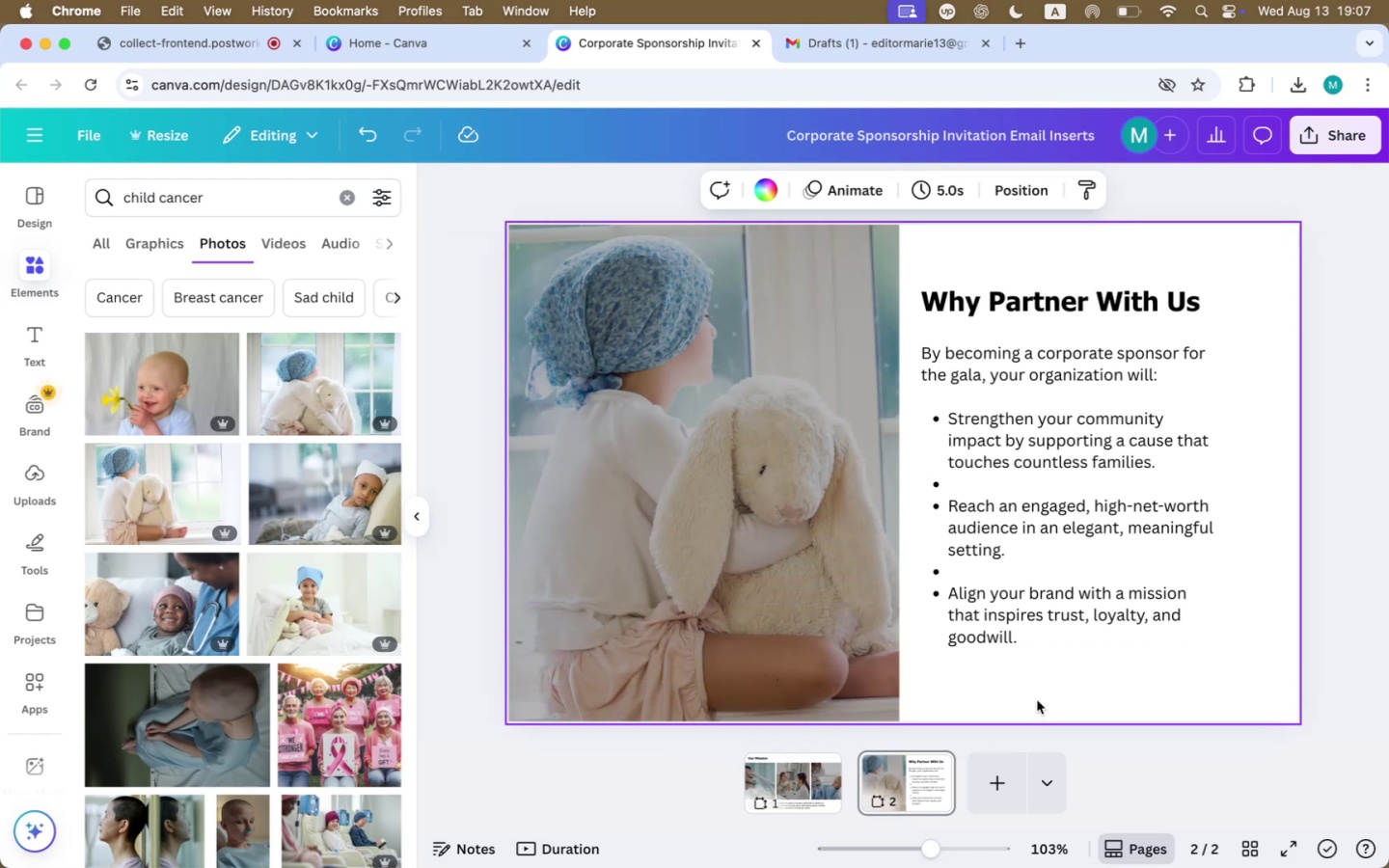 
left_click([1343, 637])
 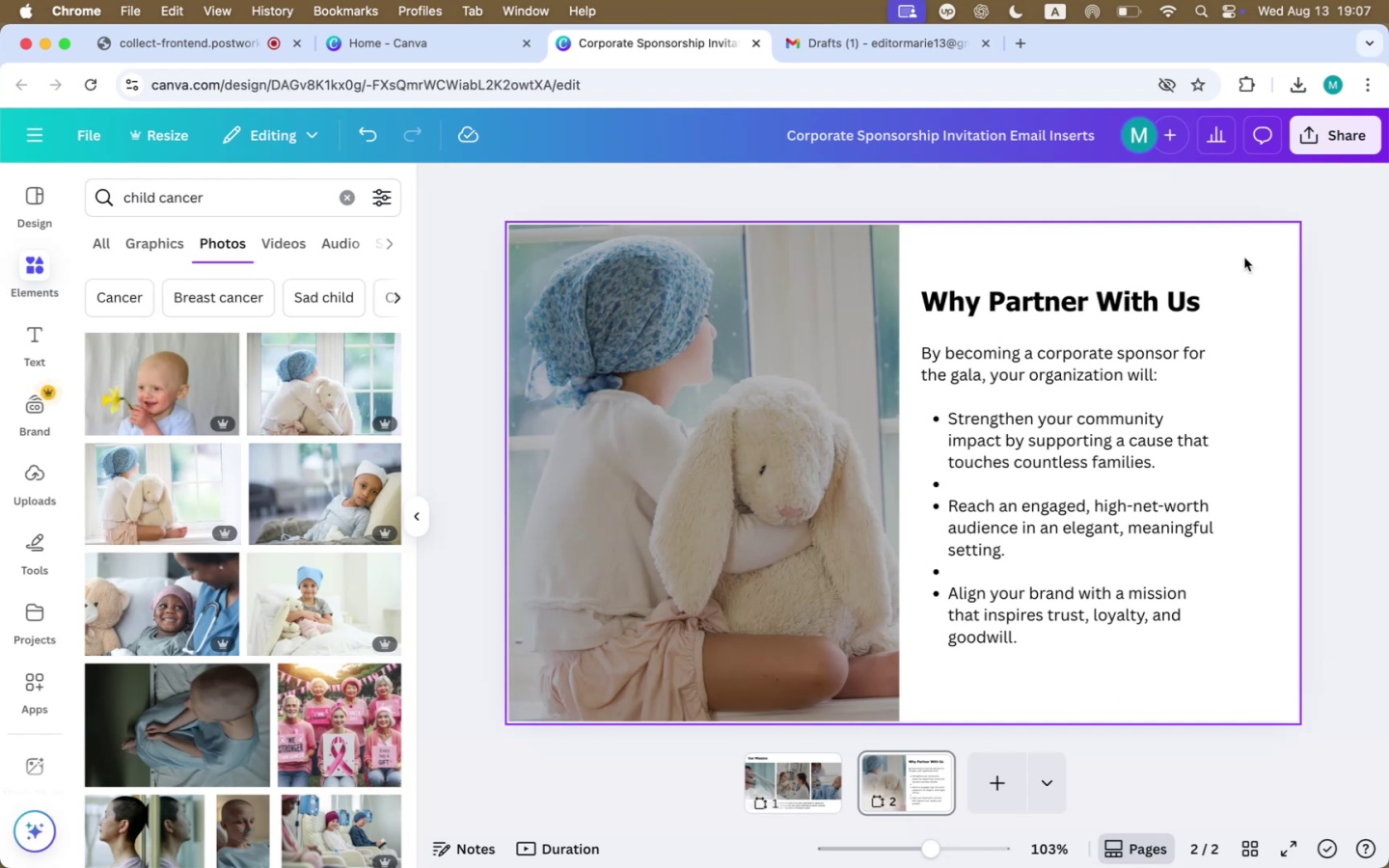 
wait(7.38)
 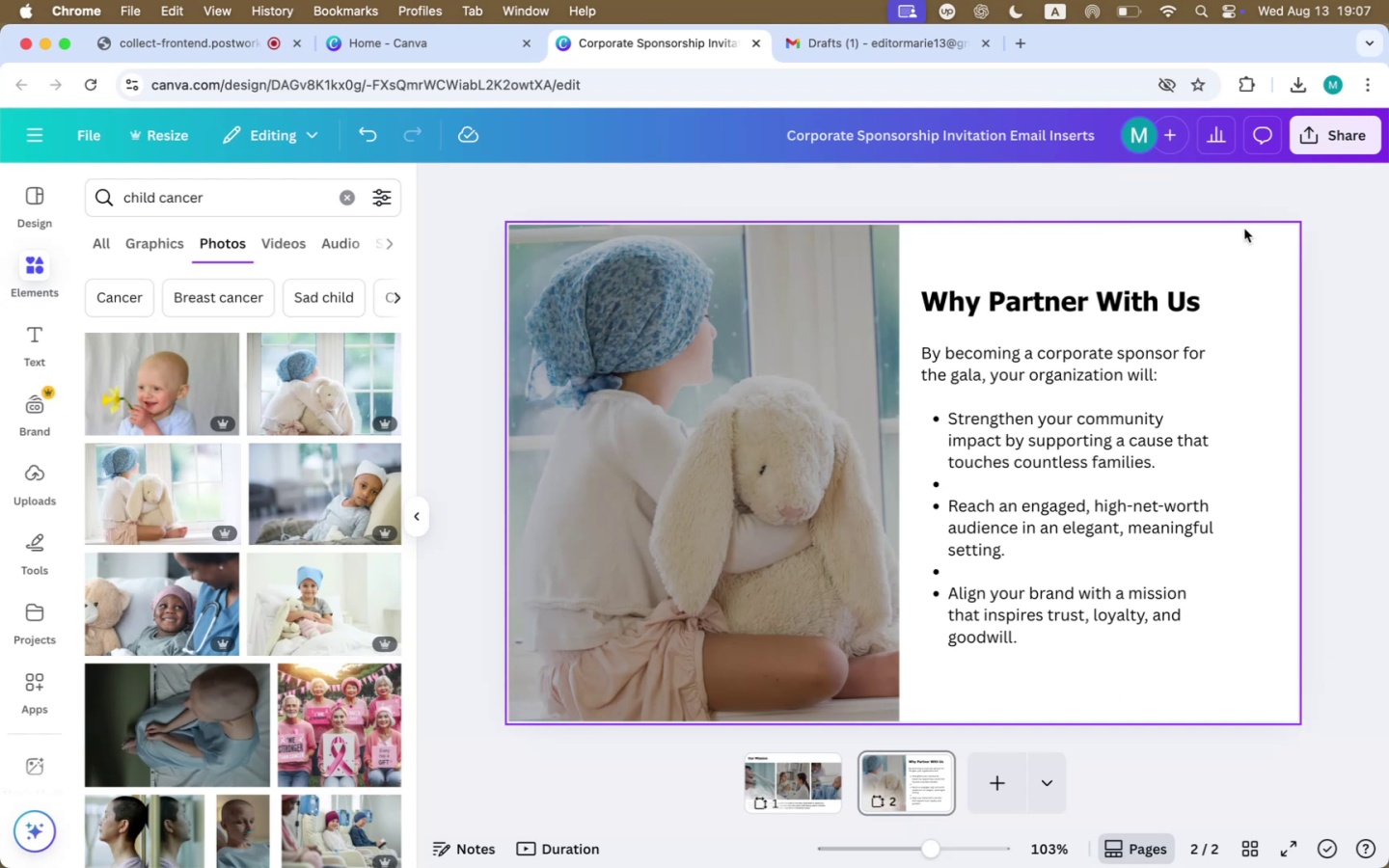 
left_click_drag(start_coordinate=[1003, 307], to_coordinate=[1003, 313])
 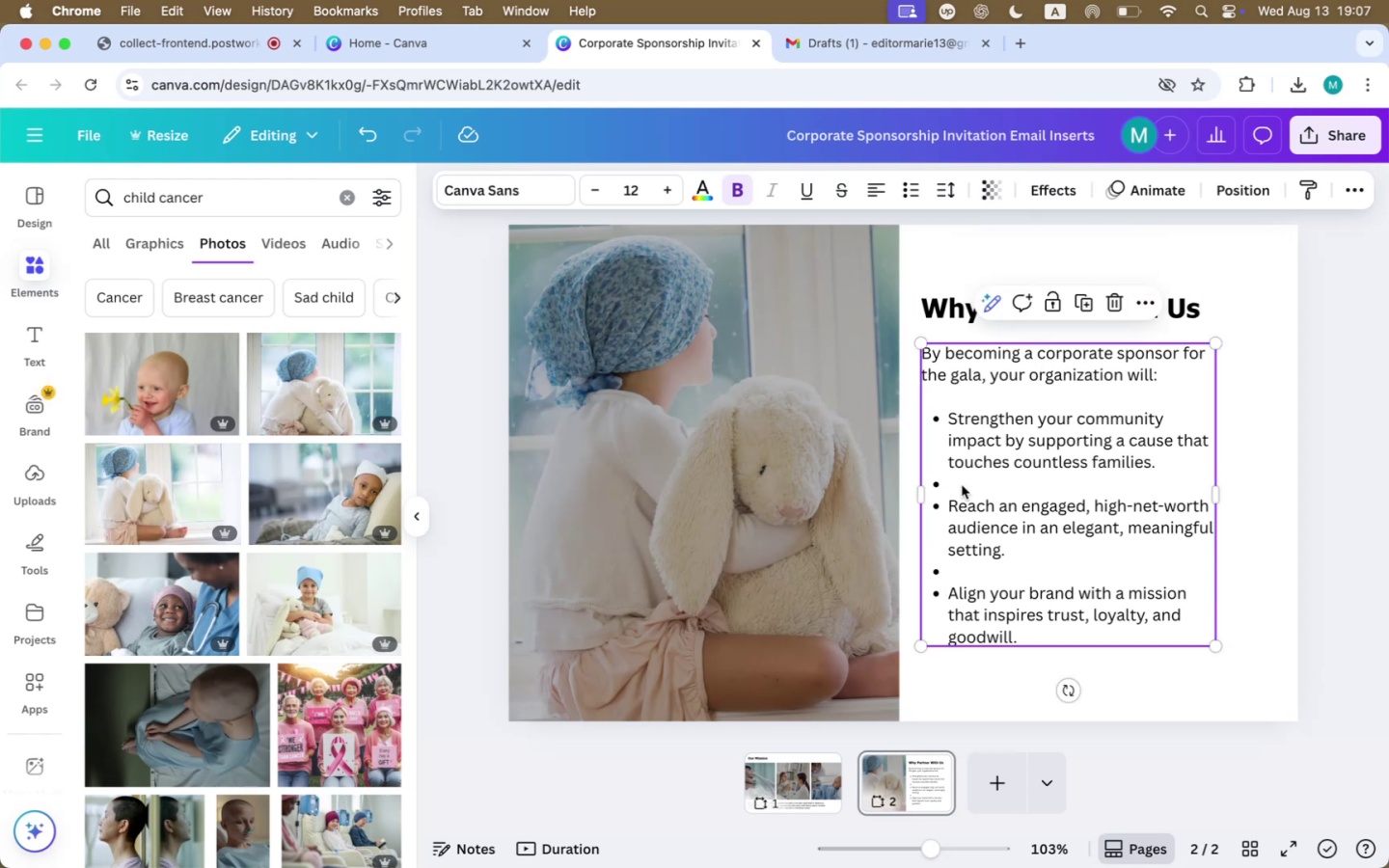 
double_click([962, 485])
 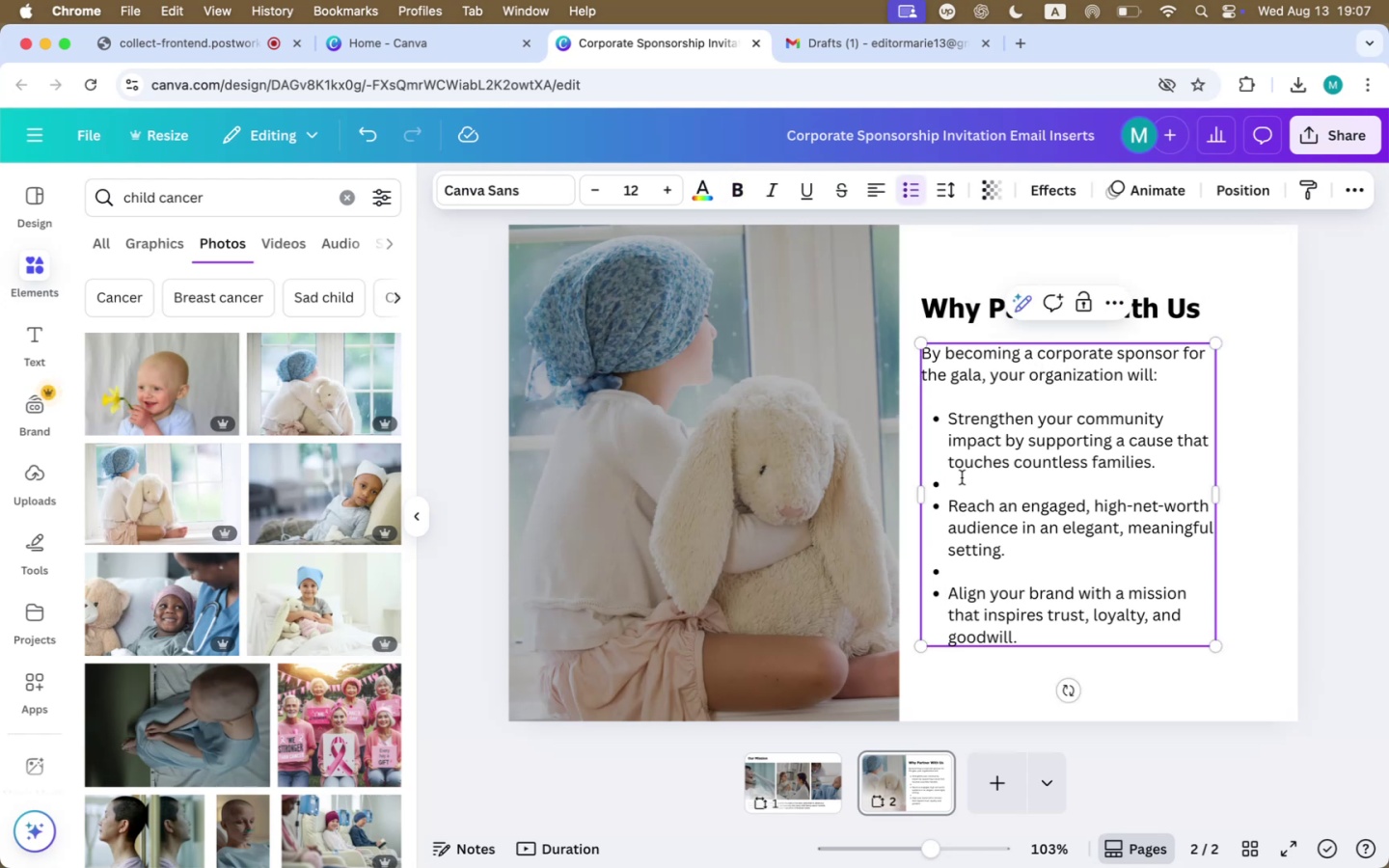 
key(Backspace)
 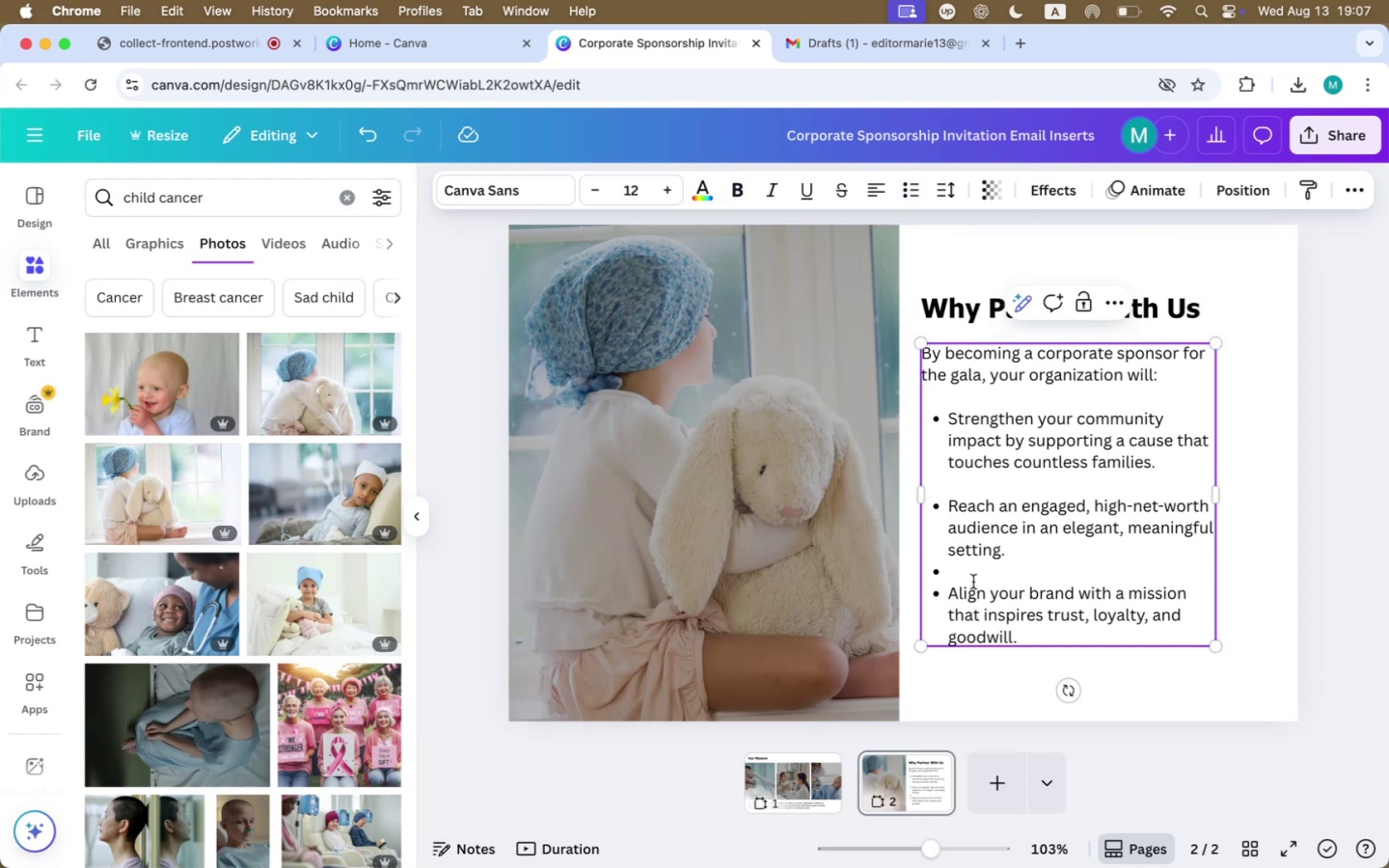 
left_click([974, 571])
 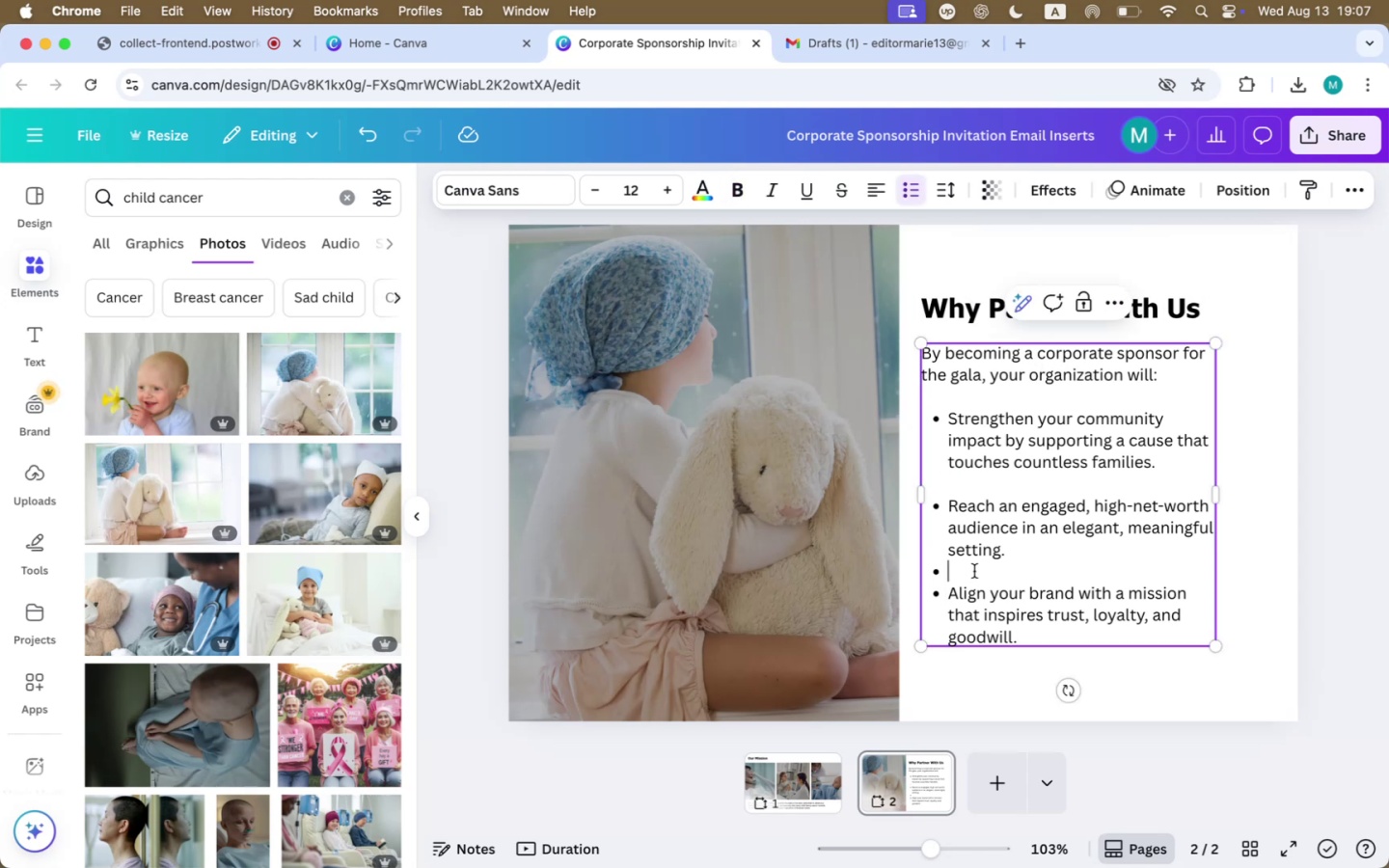 
key(Backspace)
 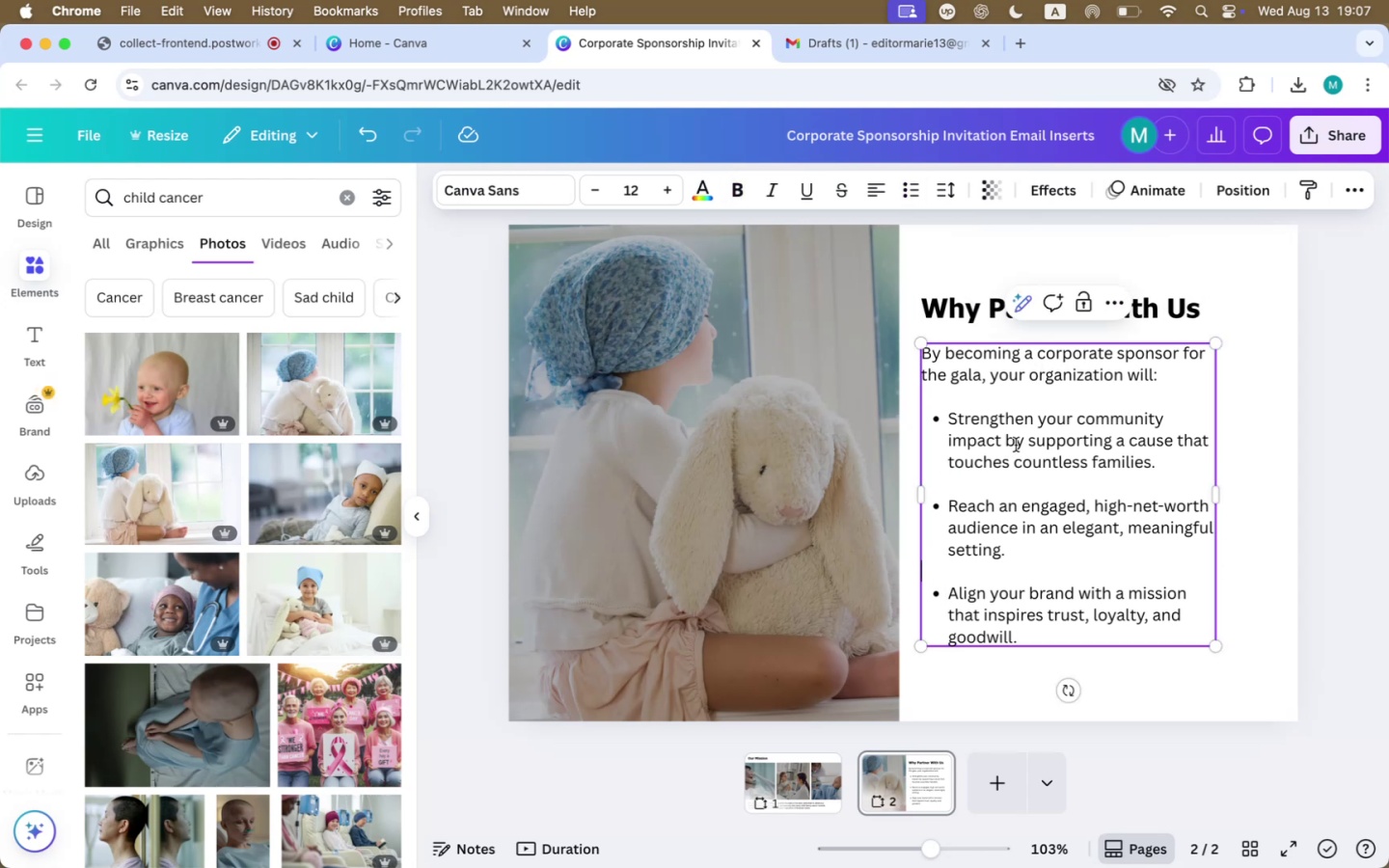 
left_click_drag(start_coordinate=[949, 418], to_coordinate=[1160, 418])
 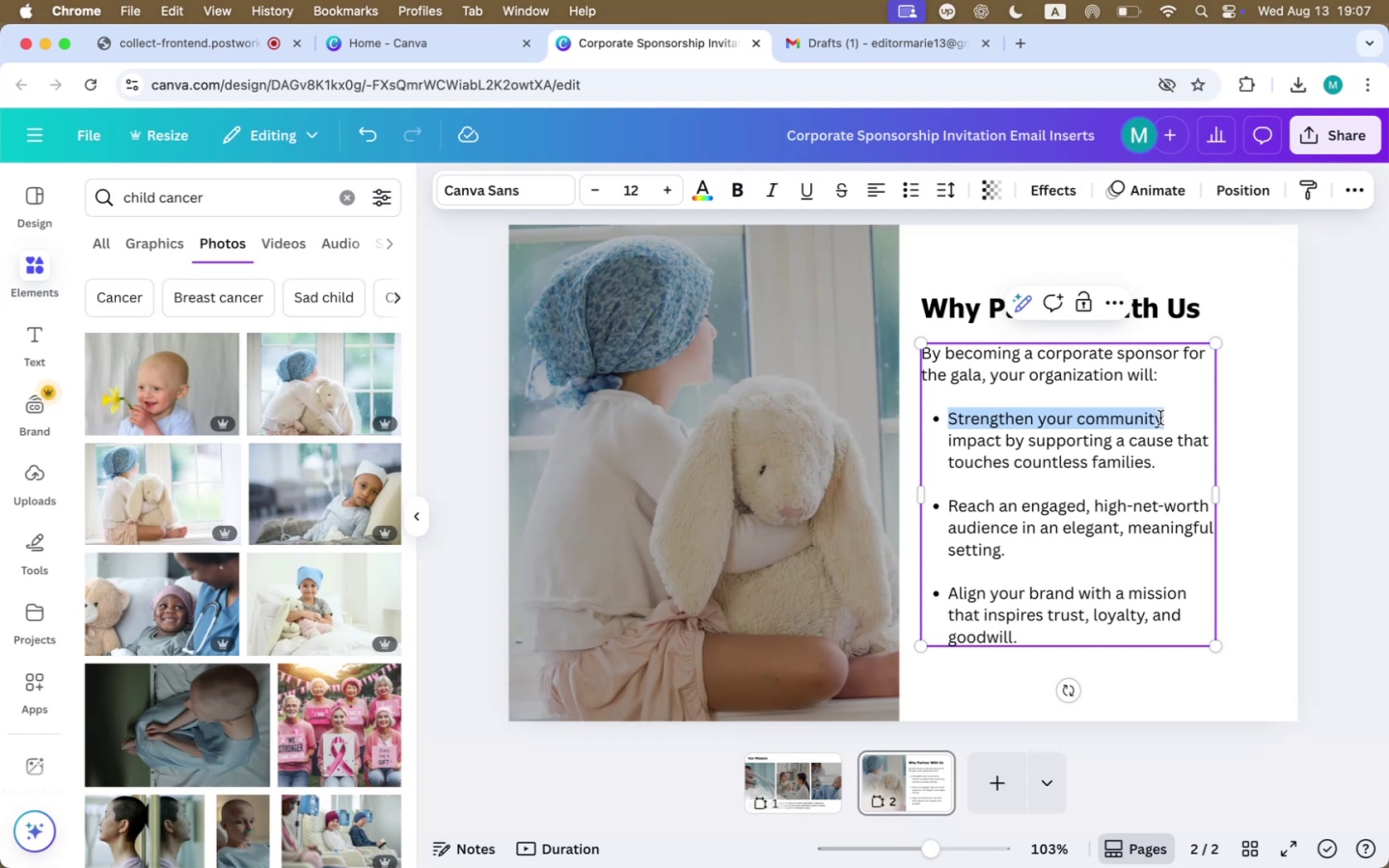 
key(Meta+B)
 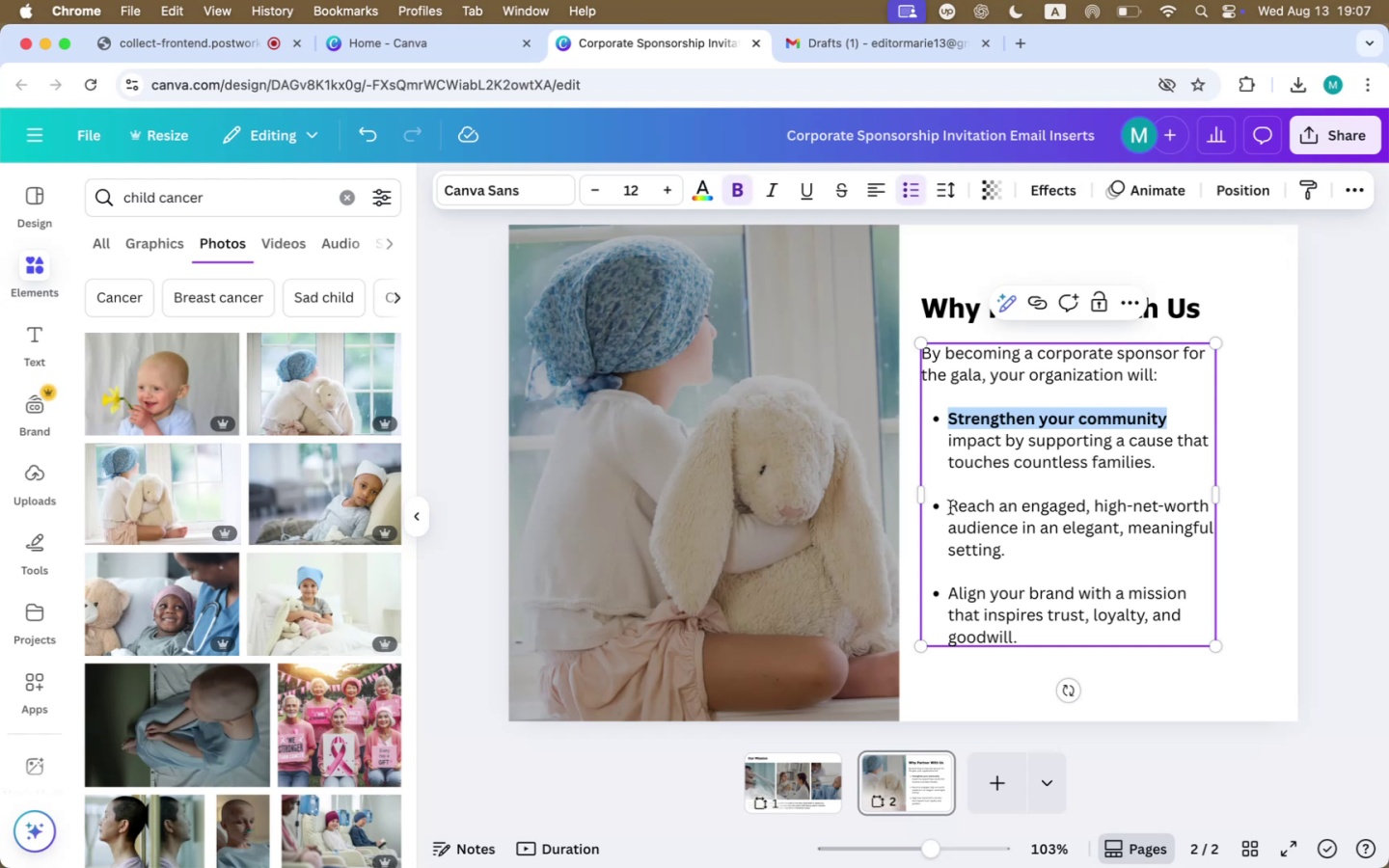 
left_click_drag(start_coordinate=[952, 505], to_coordinate=[1014, 518])
 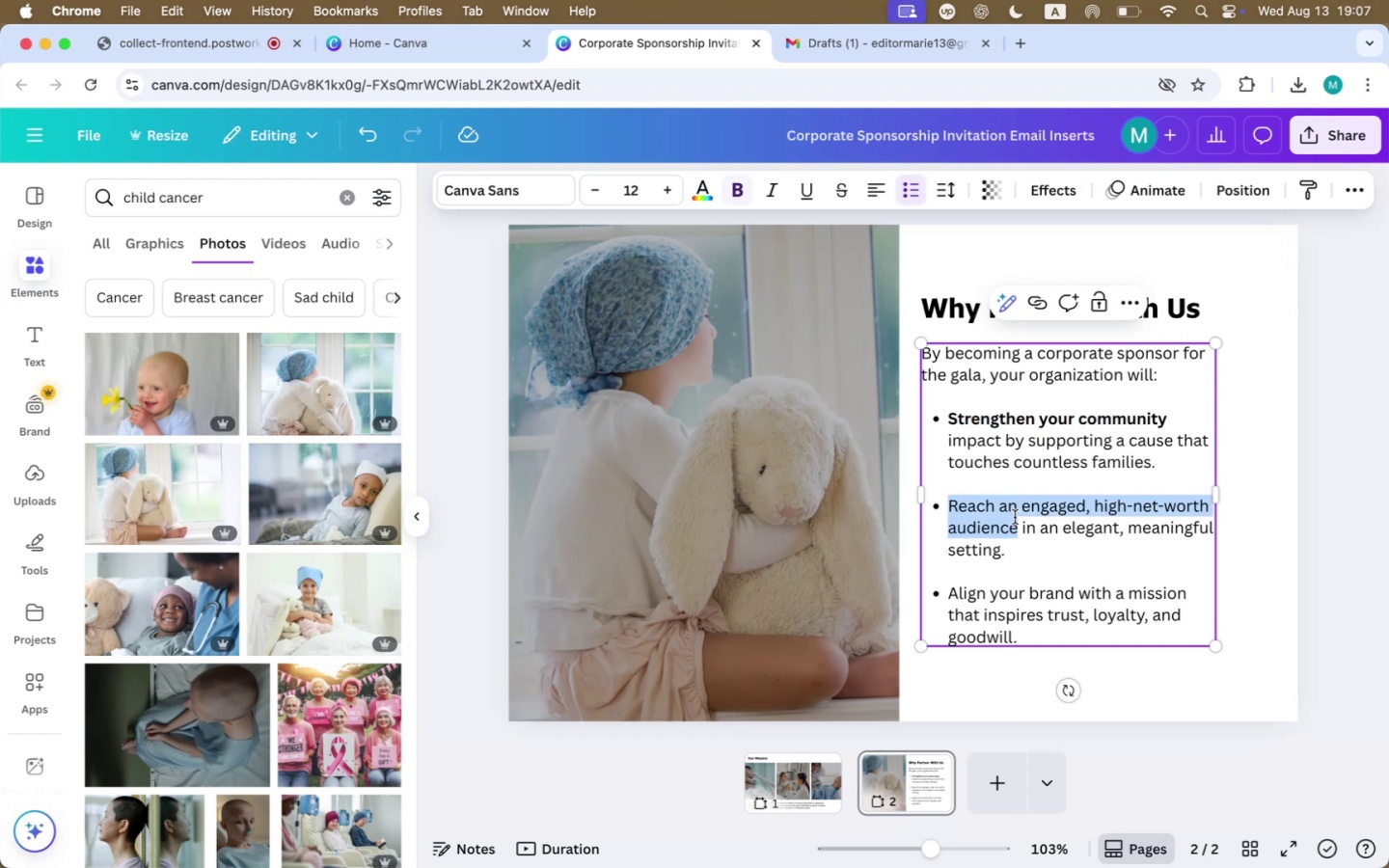 
key(Meta+B)
 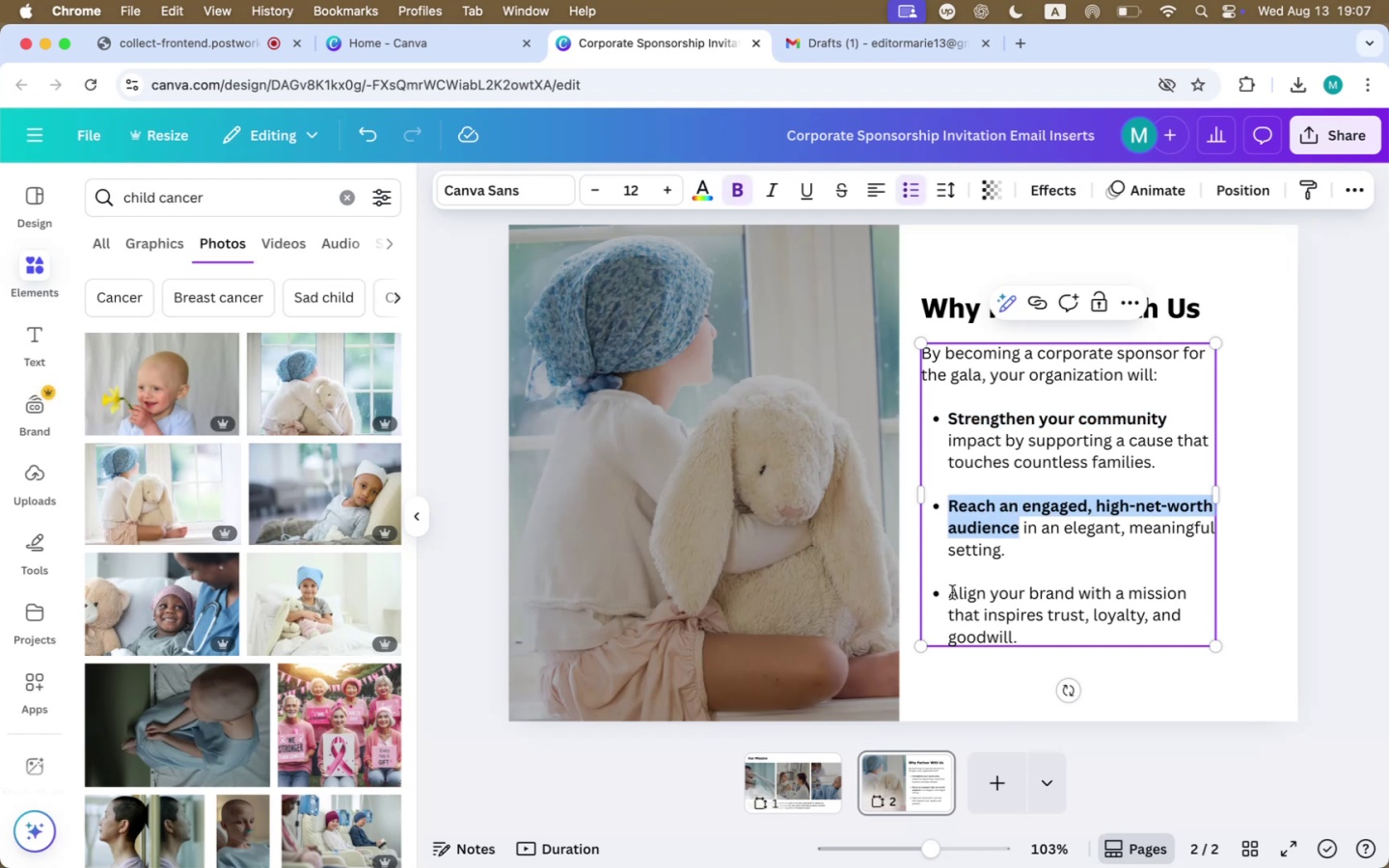 
left_click_drag(start_coordinate=[950, 593], to_coordinate=[1187, 583])
 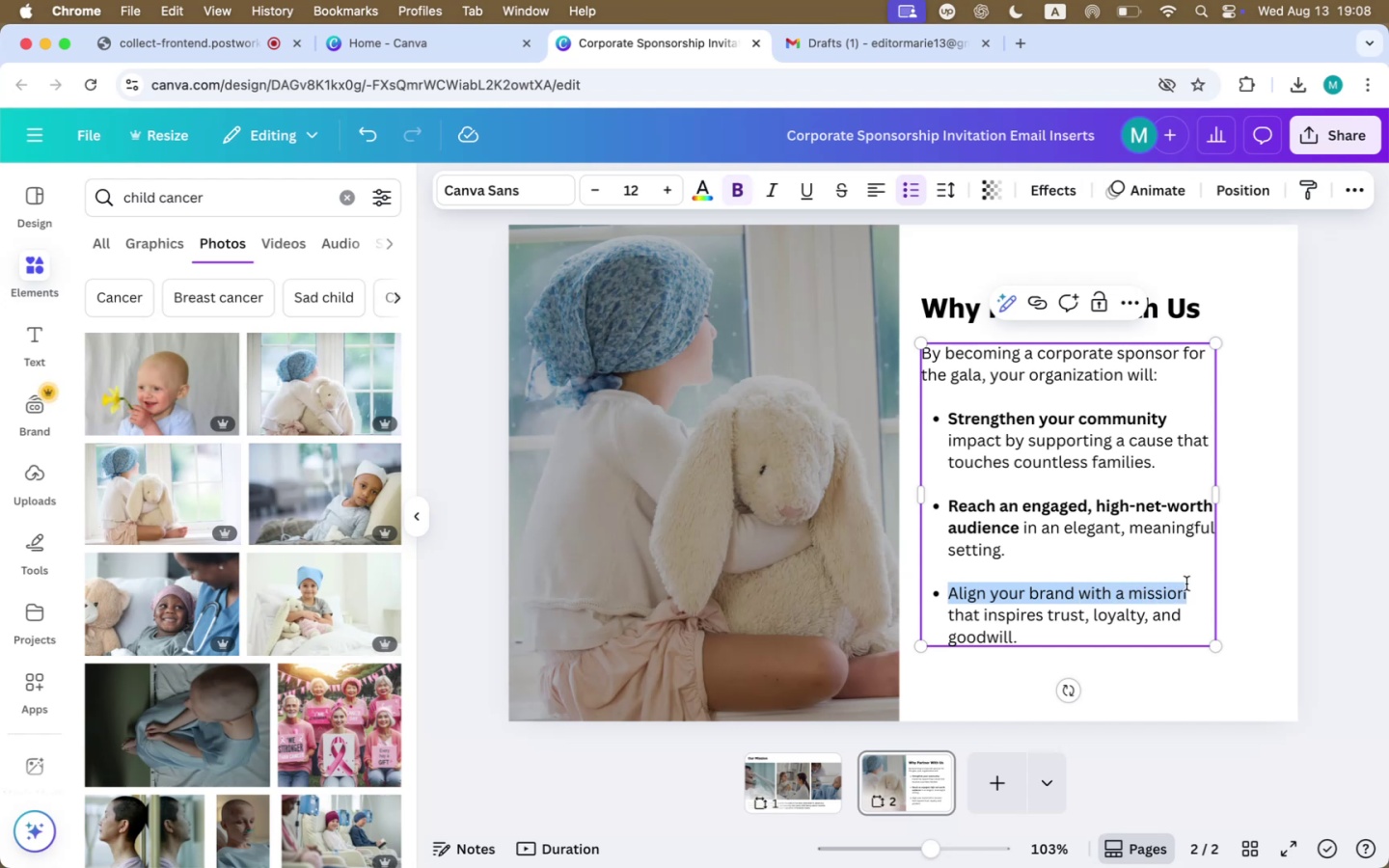 
key(Meta+B)
 